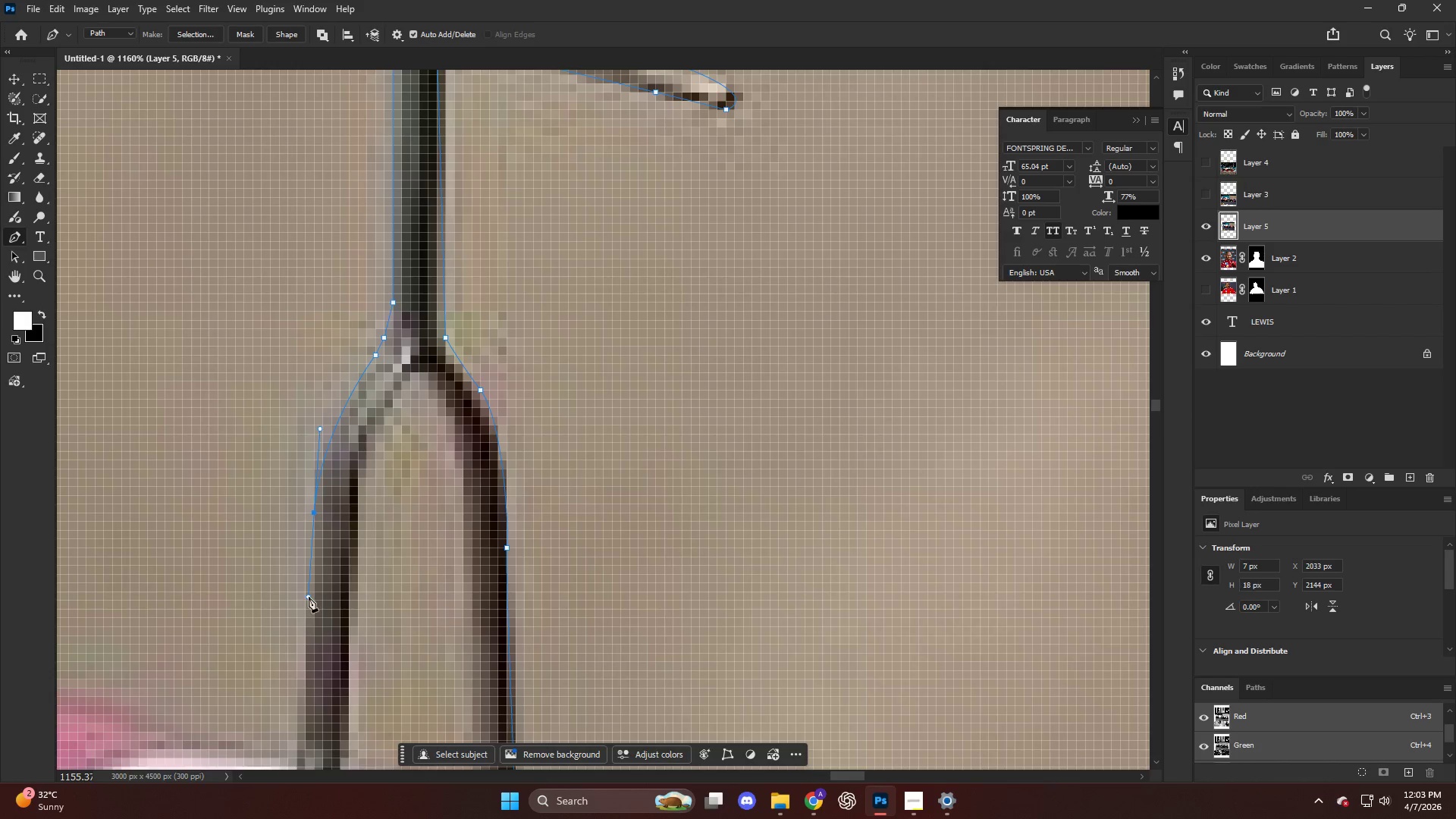 
left_click([309, 597])
 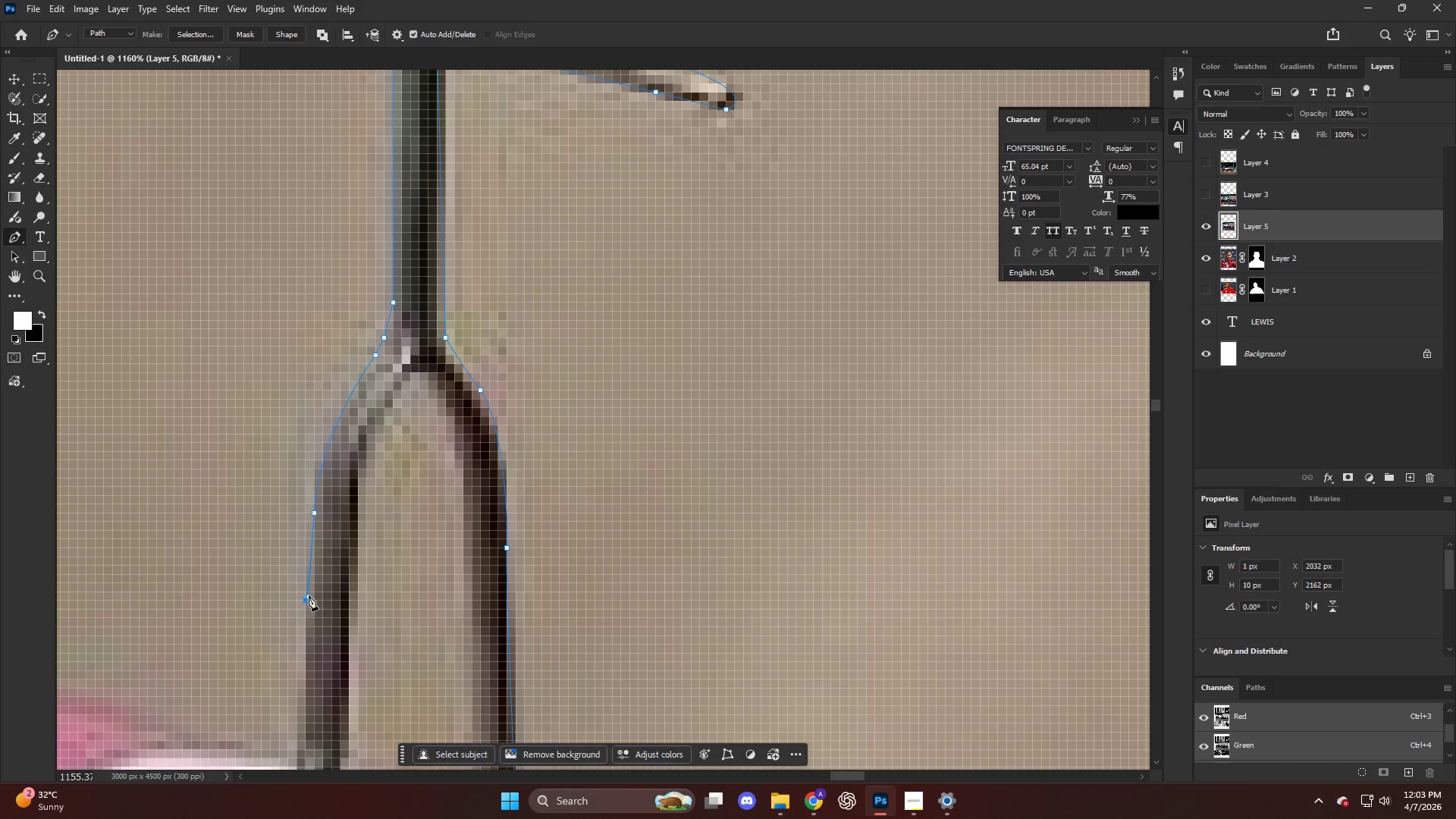 
hold_key(key=AltLeft, duration=0.58)
scroll: coordinate [341, 519], scroll_direction: down, amount: 23.0
 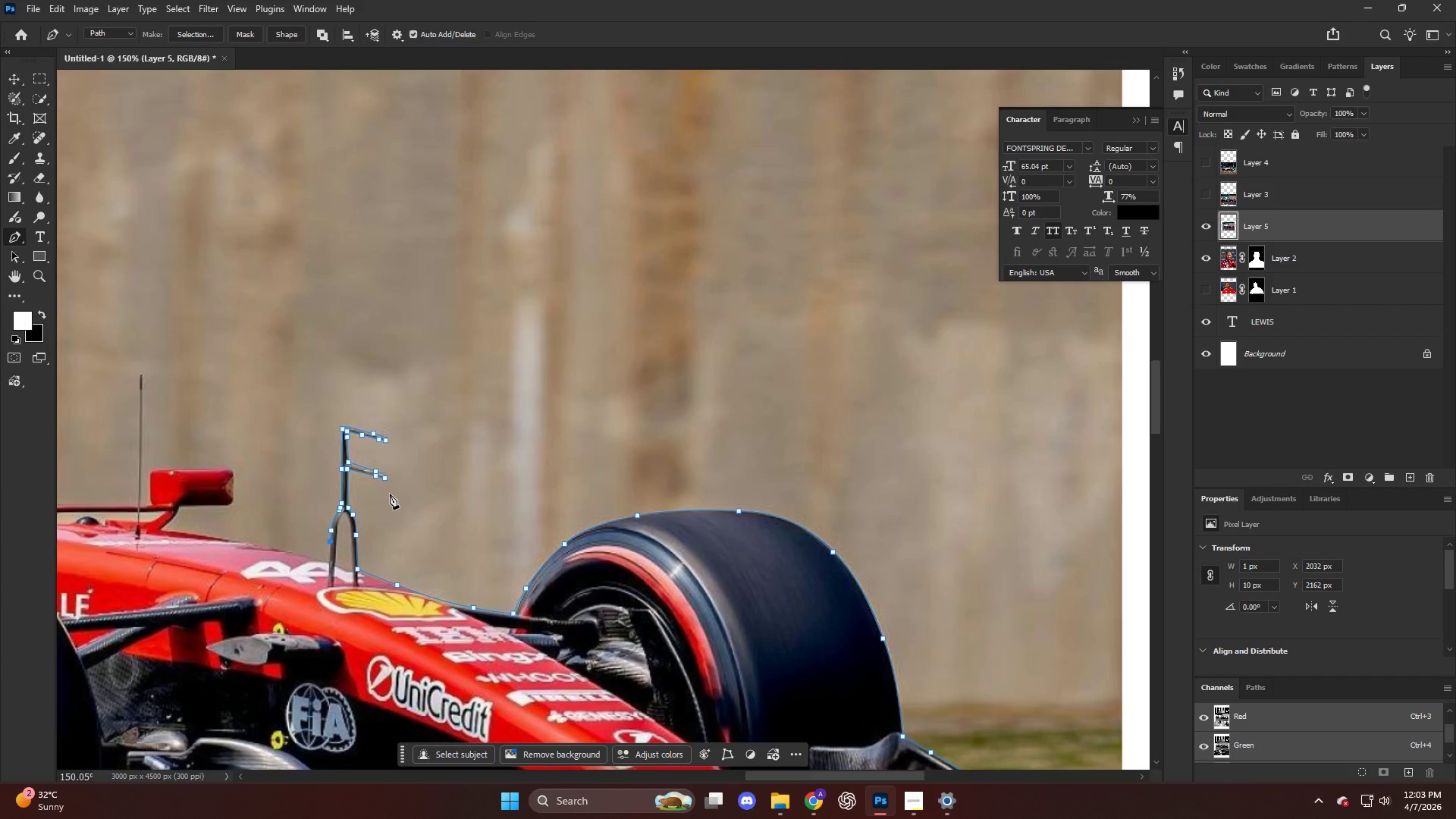 
key(Alt+AltLeft)
 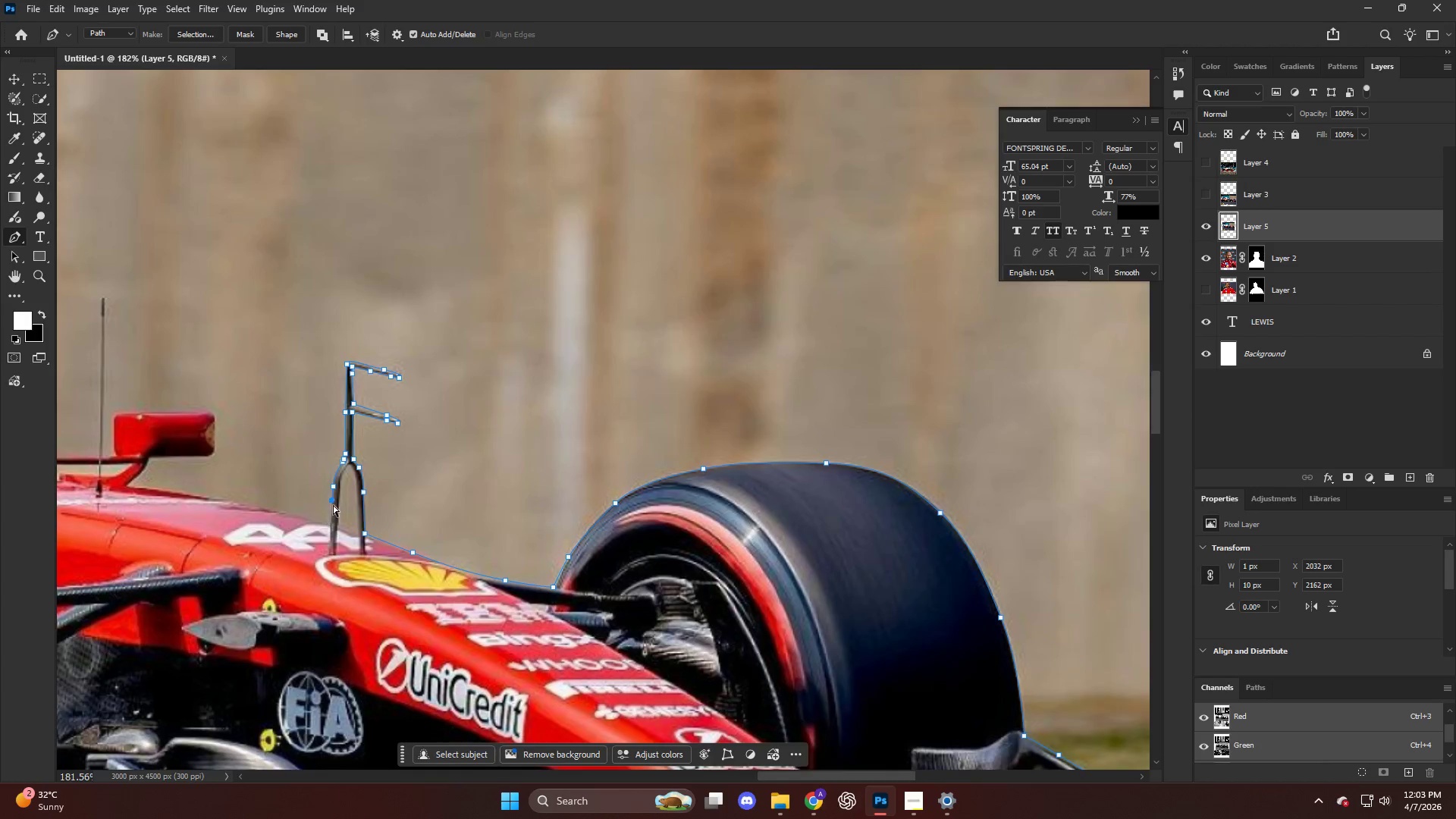 
hold_key(key=ControlLeft, duration=0.34)
hold_key(key=AltLeft, duration=0.73)
scroll: coordinate [529, 528], scroll_direction: up, amount: 30.0
 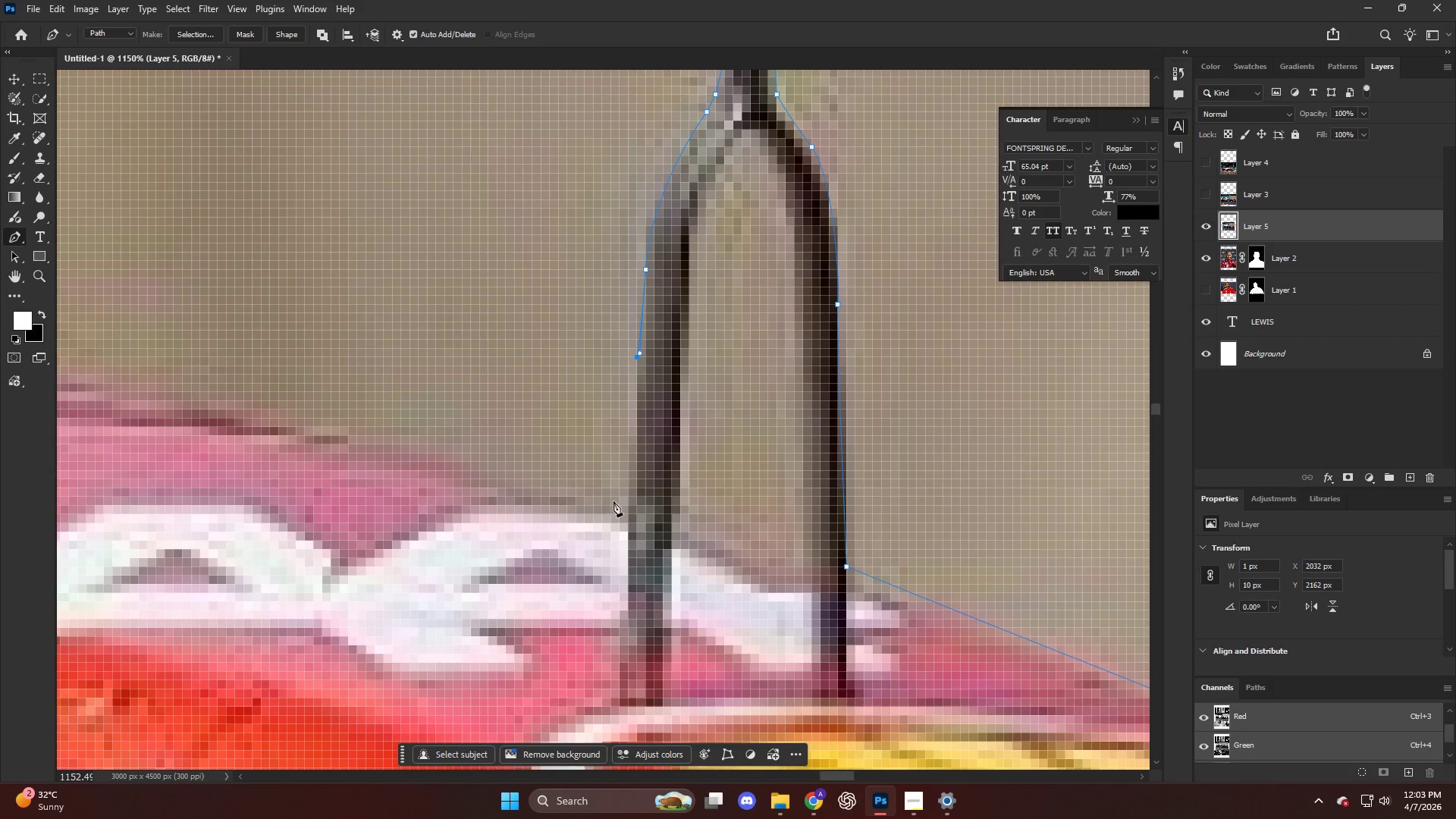 
key(Alt+AltLeft)
 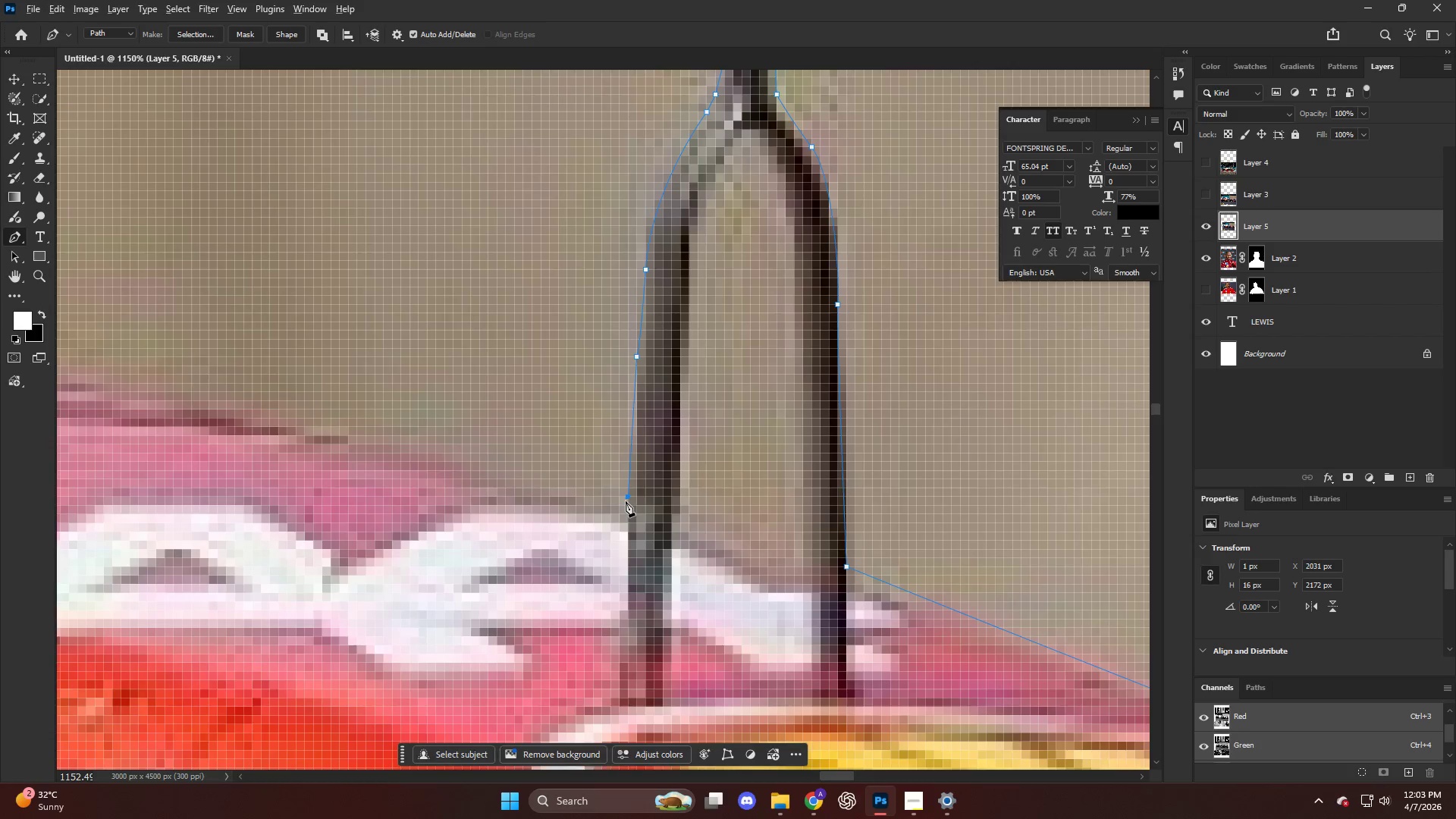 
key(Alt+AltLeft)
 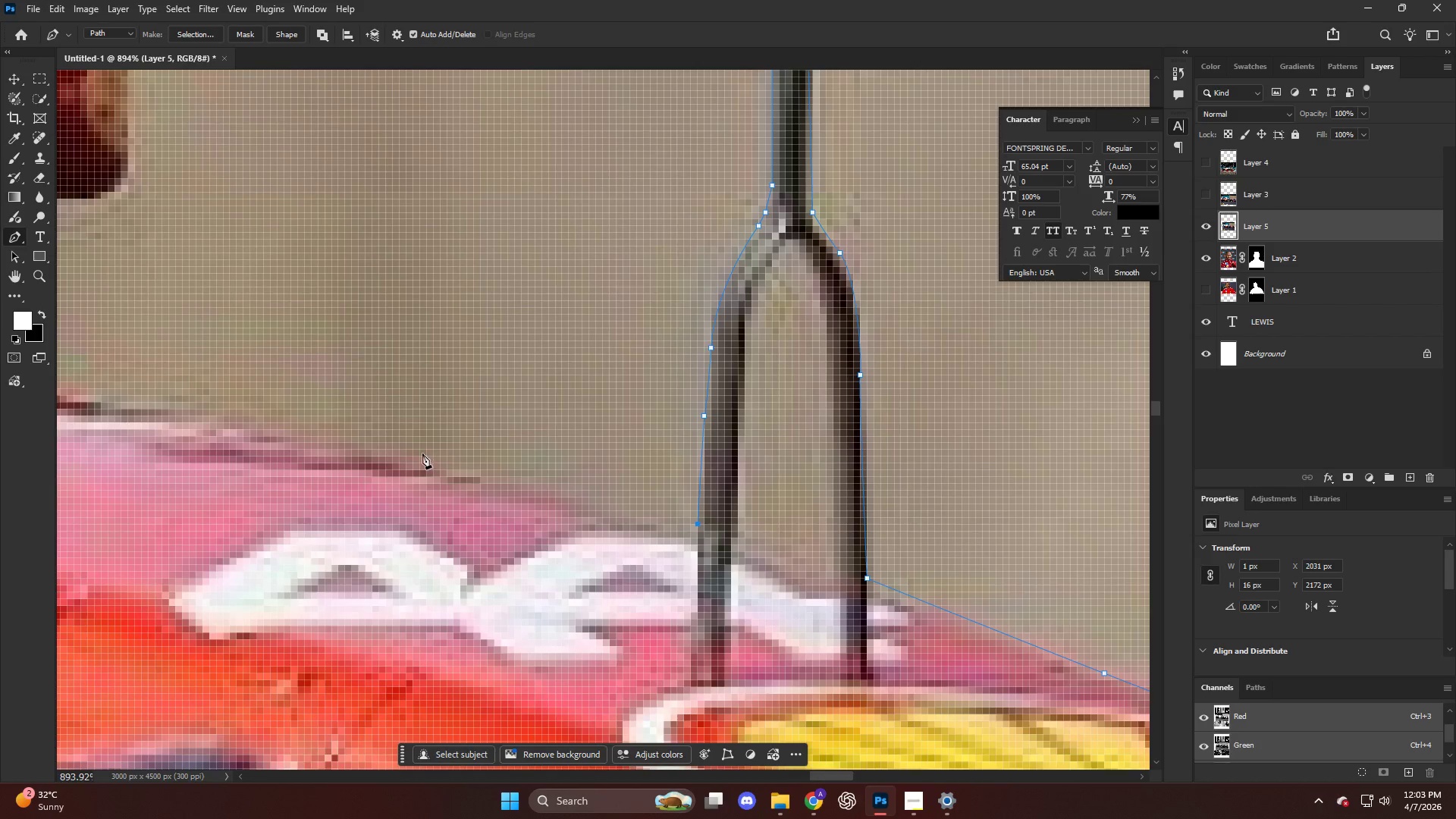 
left_click_drag(start_coordinate=[422, 453], to_coordinate=[344, 441])
 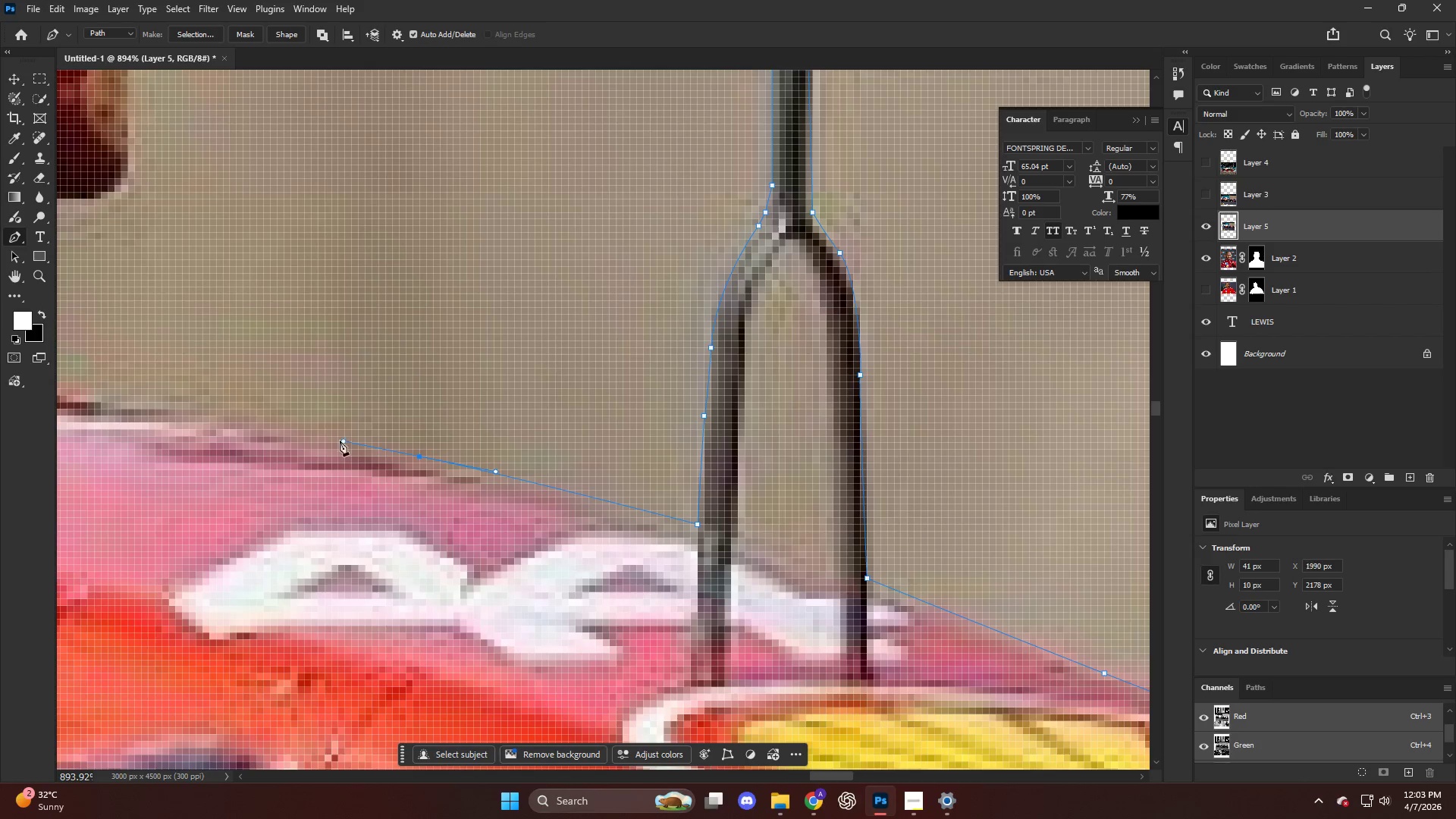 
scroll: coordinate [446, 464], scroll_direction: down, amount: 2.0
 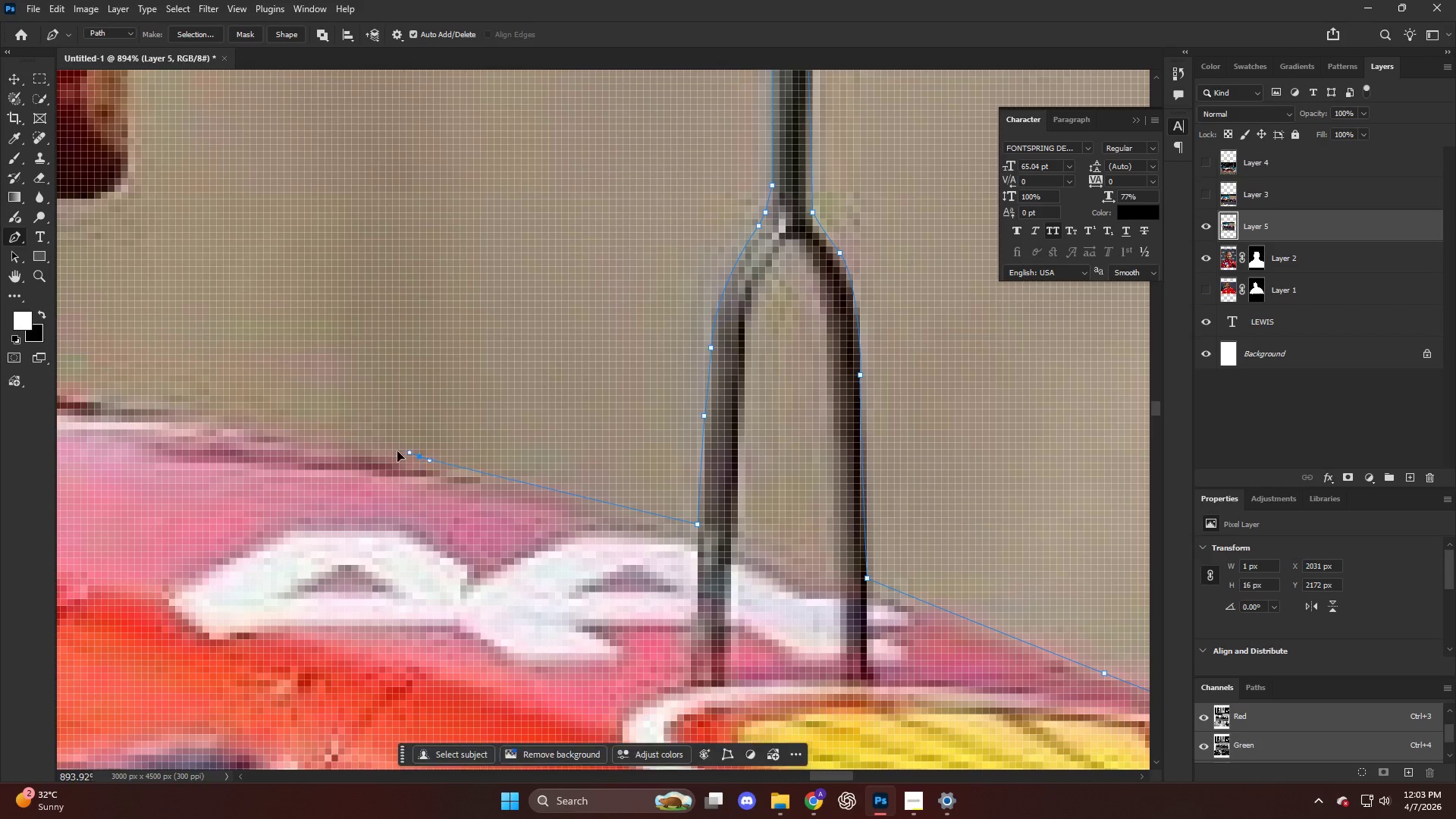 
hold_key(key=AltLeft, duration=0.44)
hold_key(key=ControlLeft, duration=0.34)
hold_key(key=AltLeft, duration=0.47)
scroll: coordinate [371, 482], scroll_direction: up, amount: 9.0
 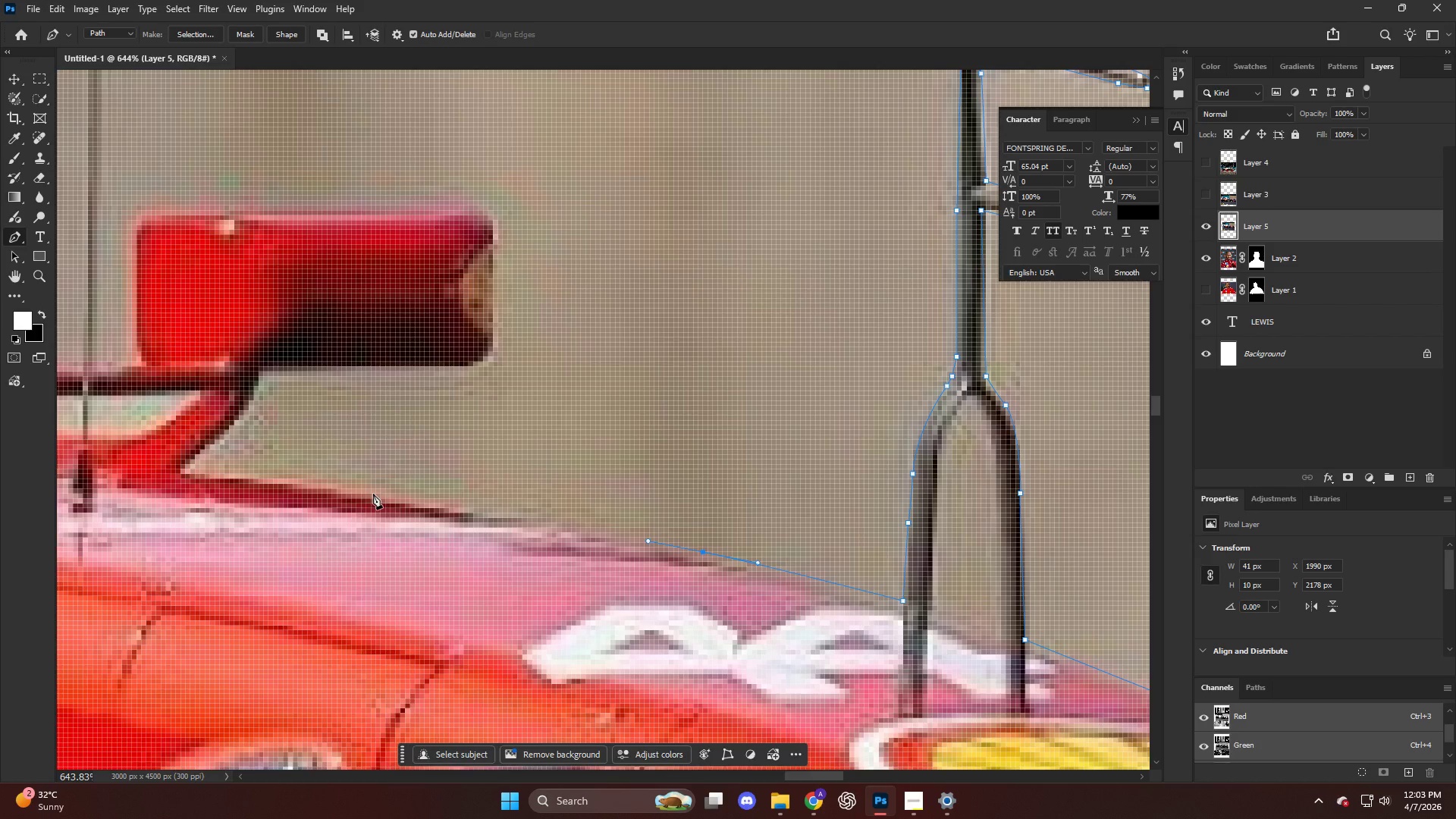 
left_click_drag(start_coordinate=[373, 494], to_coordinate=[243, 476])
 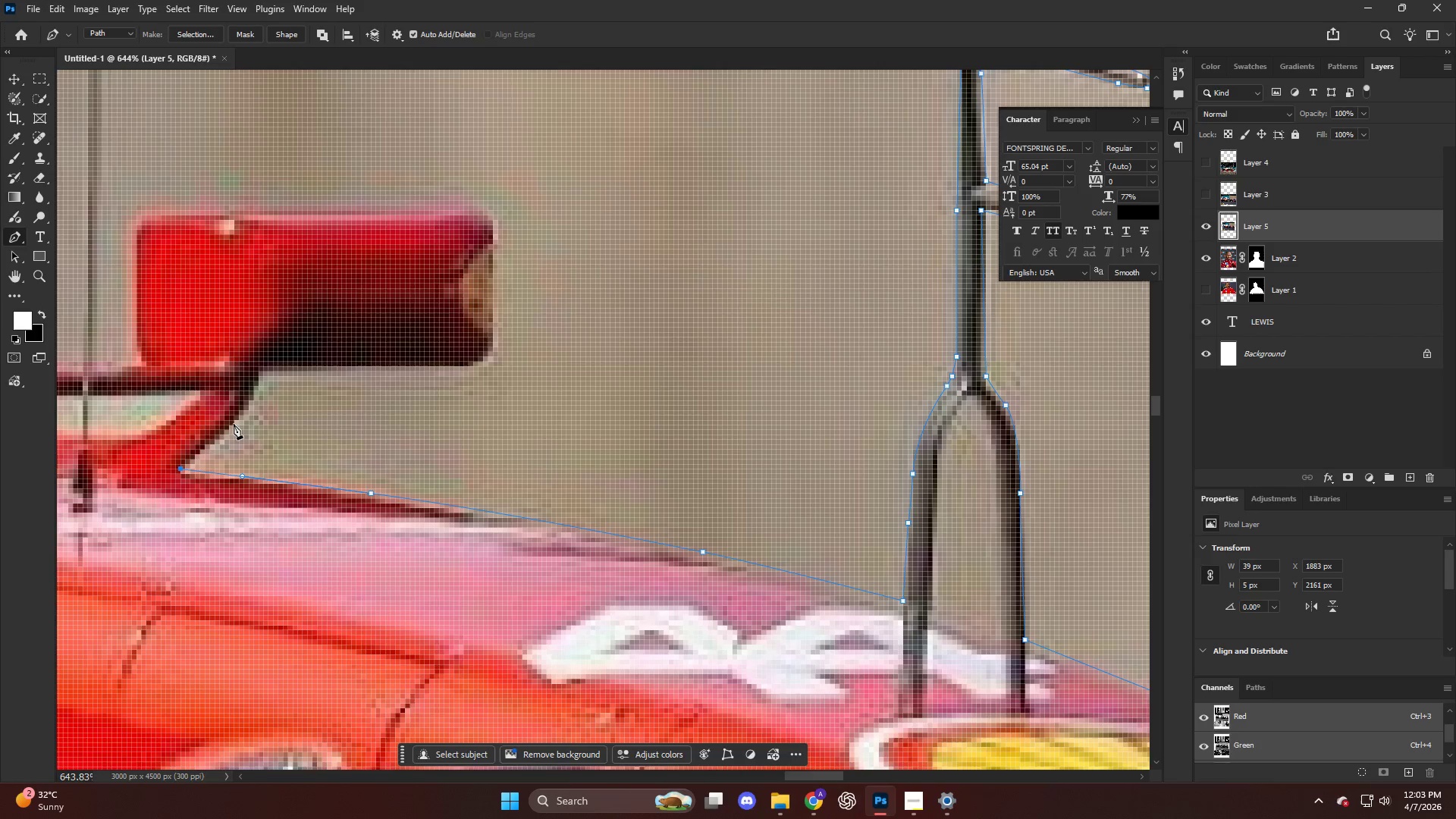 
left_click_drag(start_coordinate=[237, 416], to_coordinate=[258, 388])
 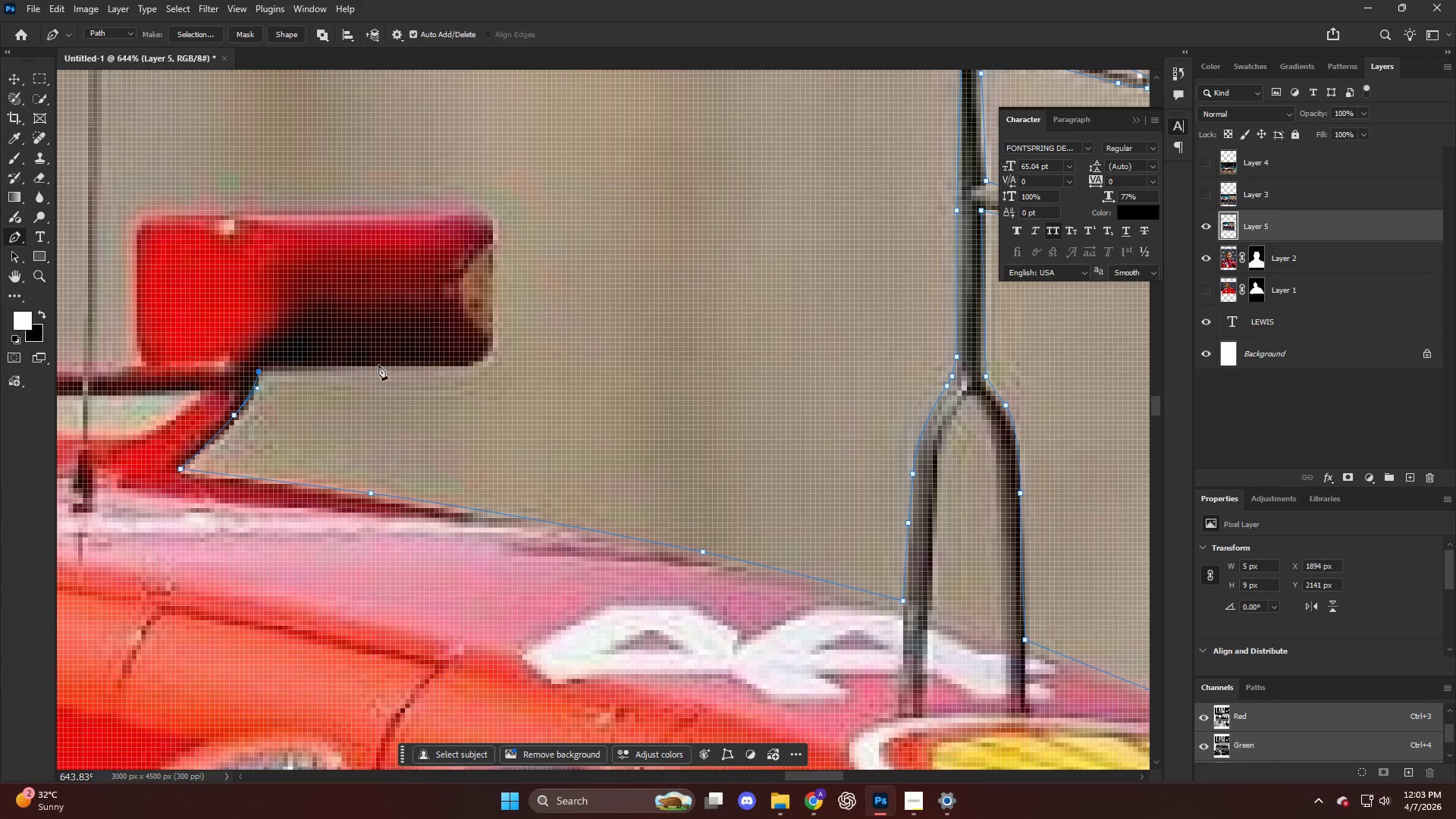 
left_click_drag(start_coordinate=[384, 364], to_coordinate=[405, 365])
 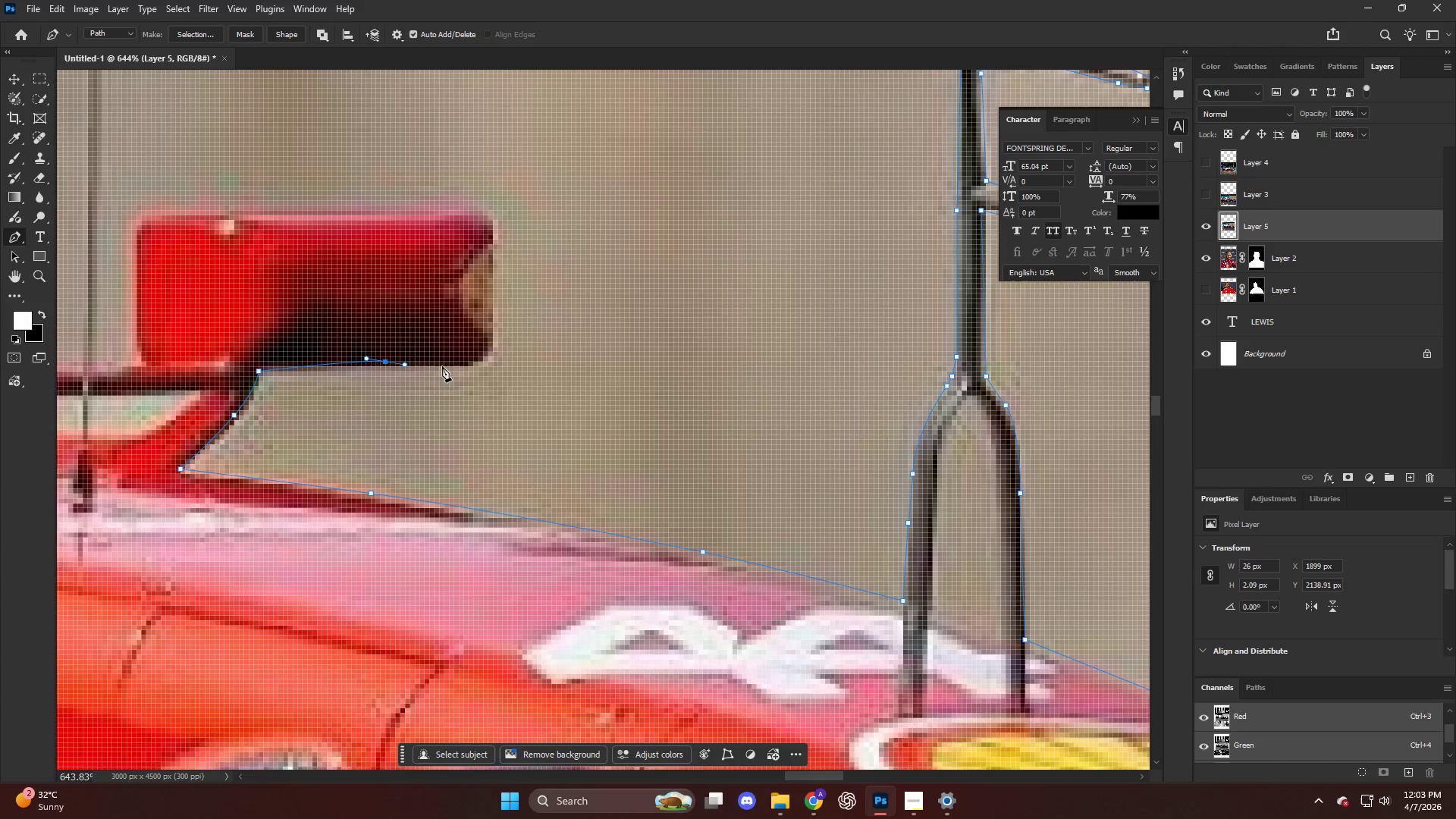 
key(Alt+AltLeft)
 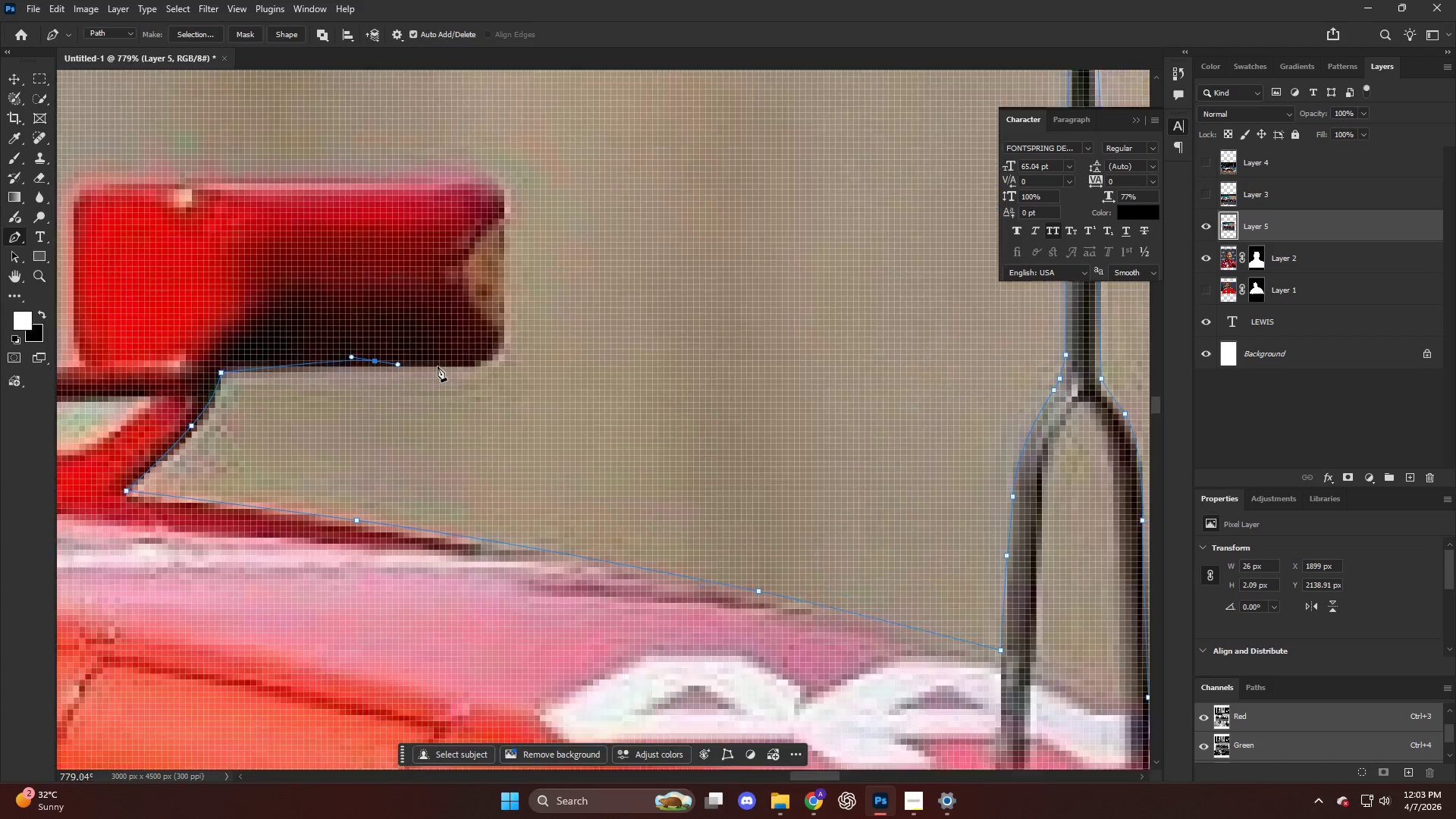 
key(Control+ControlLeft)
 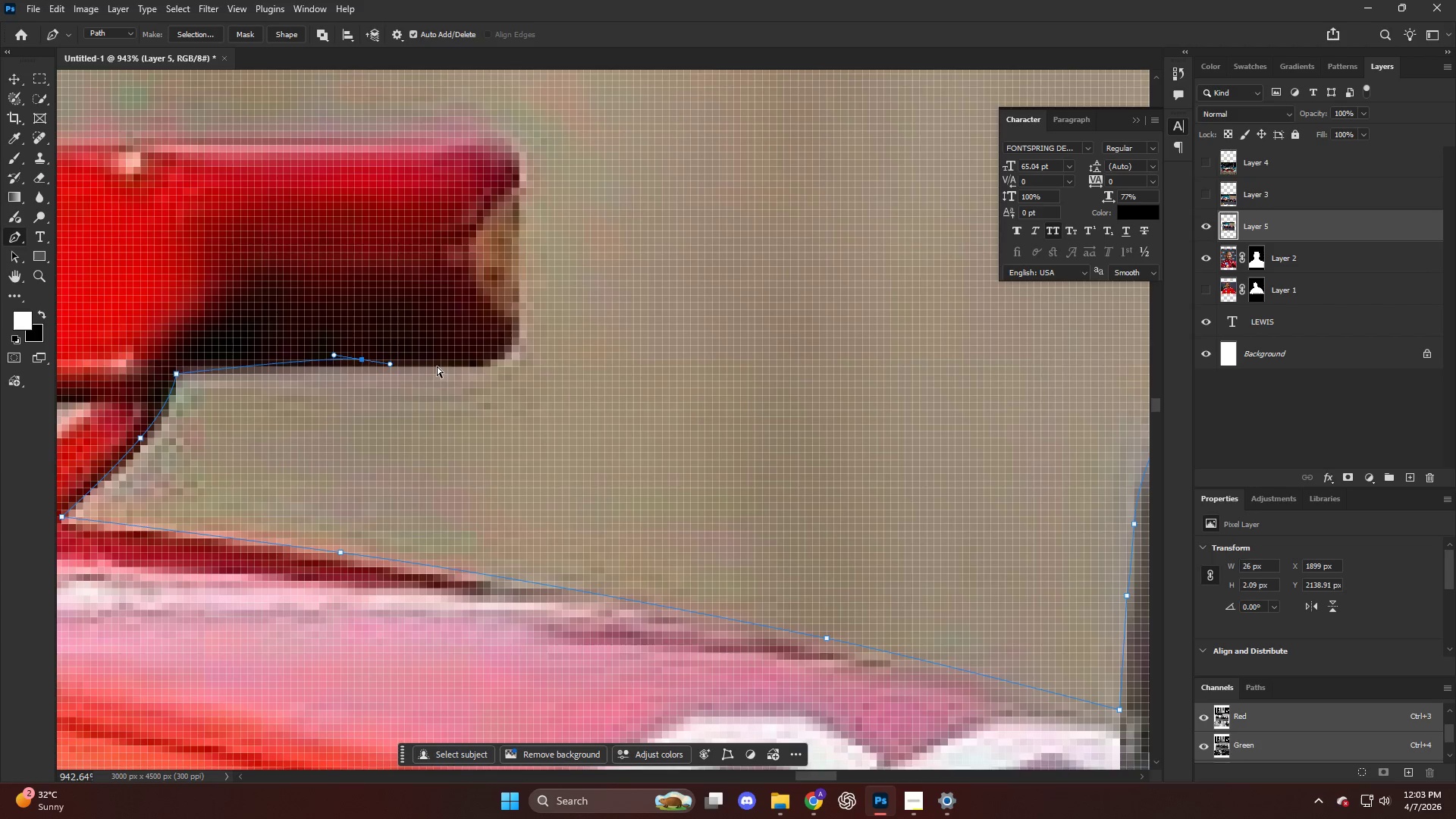 
key(Control+Z)
 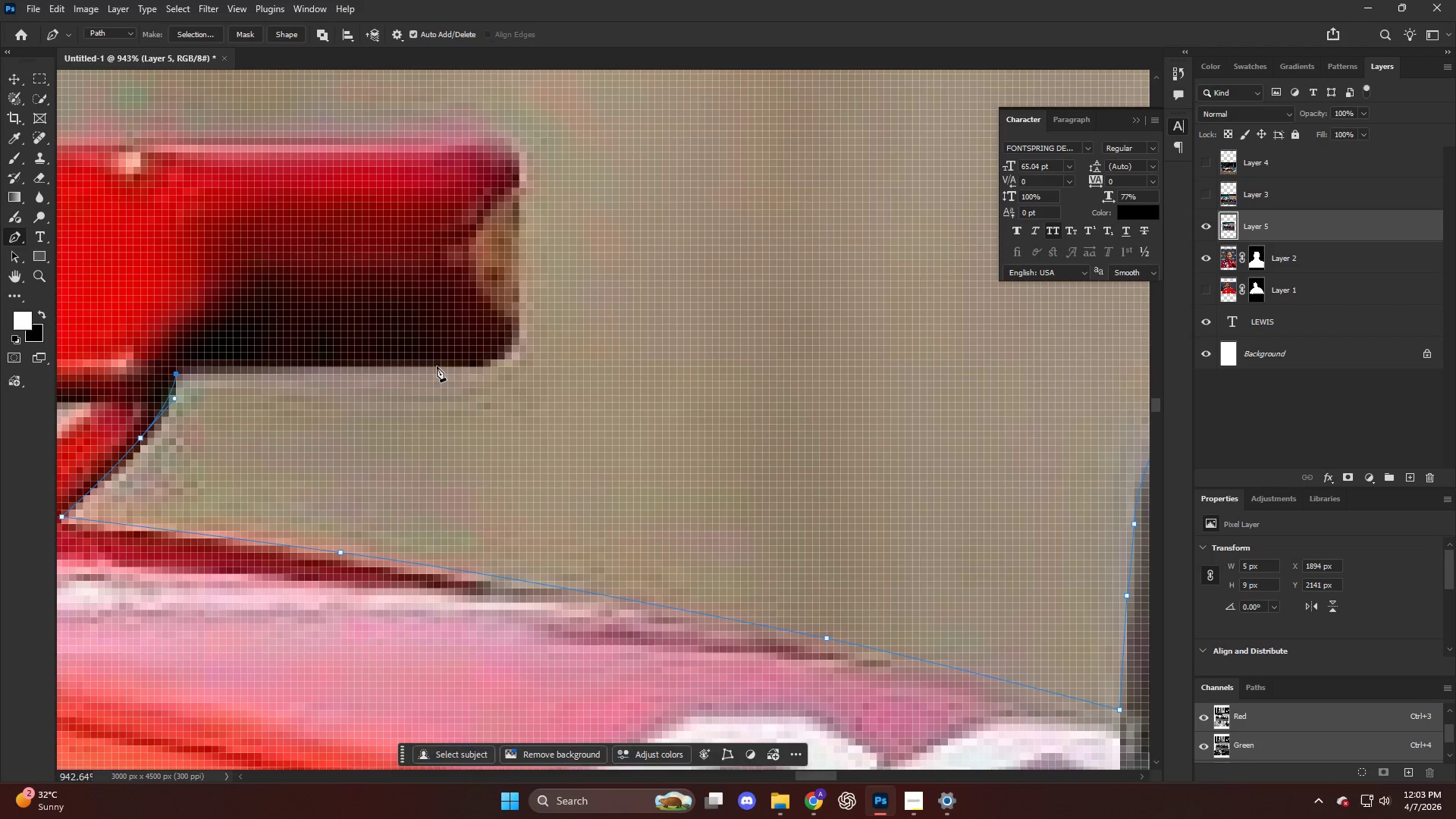 
scroll: coordinate [438, 366], scroll_direction: up, amount: 4.0
 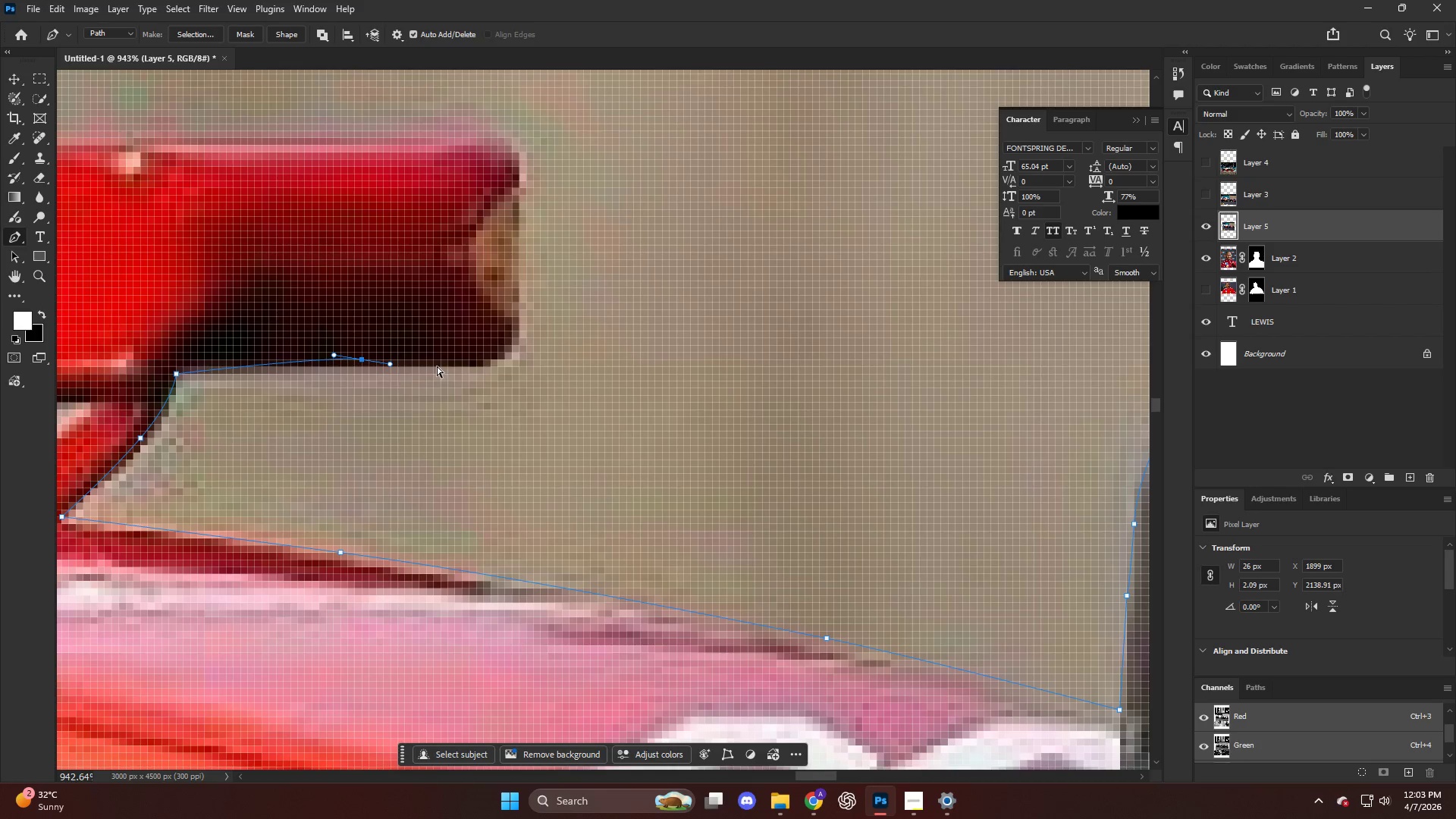 
left_click_drag(start_coordinate=[438, 366], to_coordinate=[474, 366])
 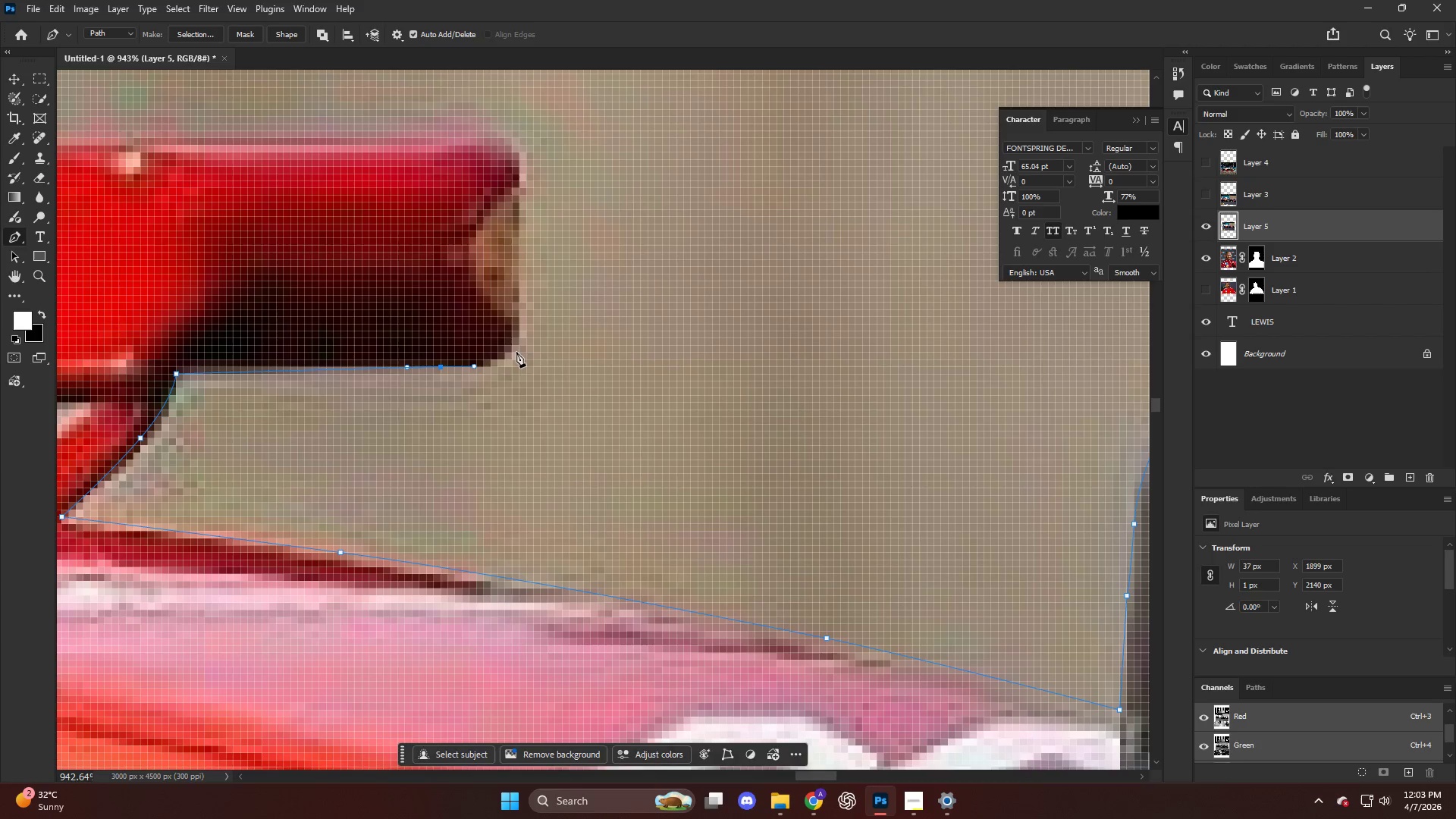 
left_click_drag(start_coordinate=[517, 351], to_coordinate=[523, 342])
 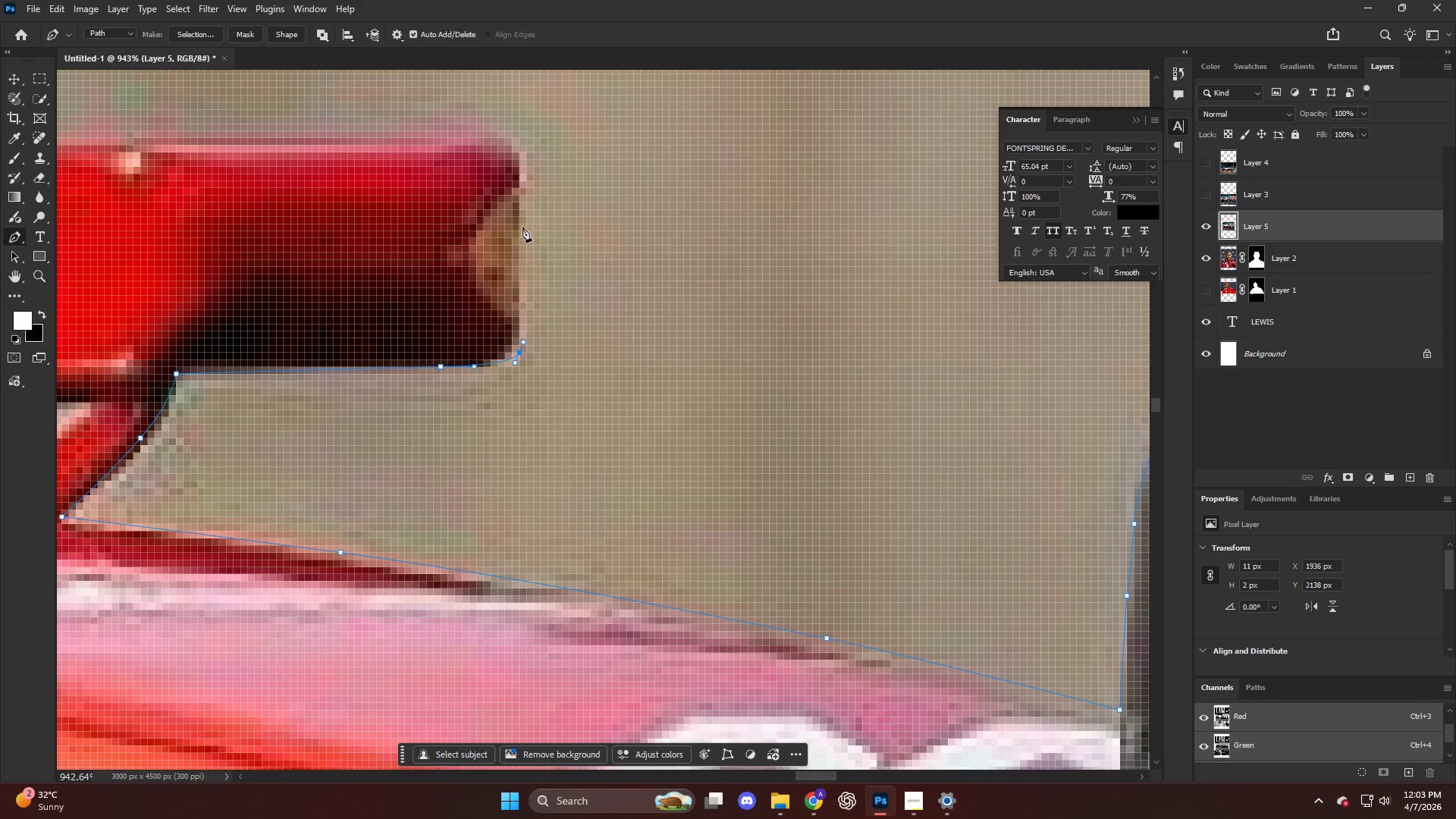 
left_click_drag(start_coordinate=[522, 221], to_coordinate=[520, 160])
 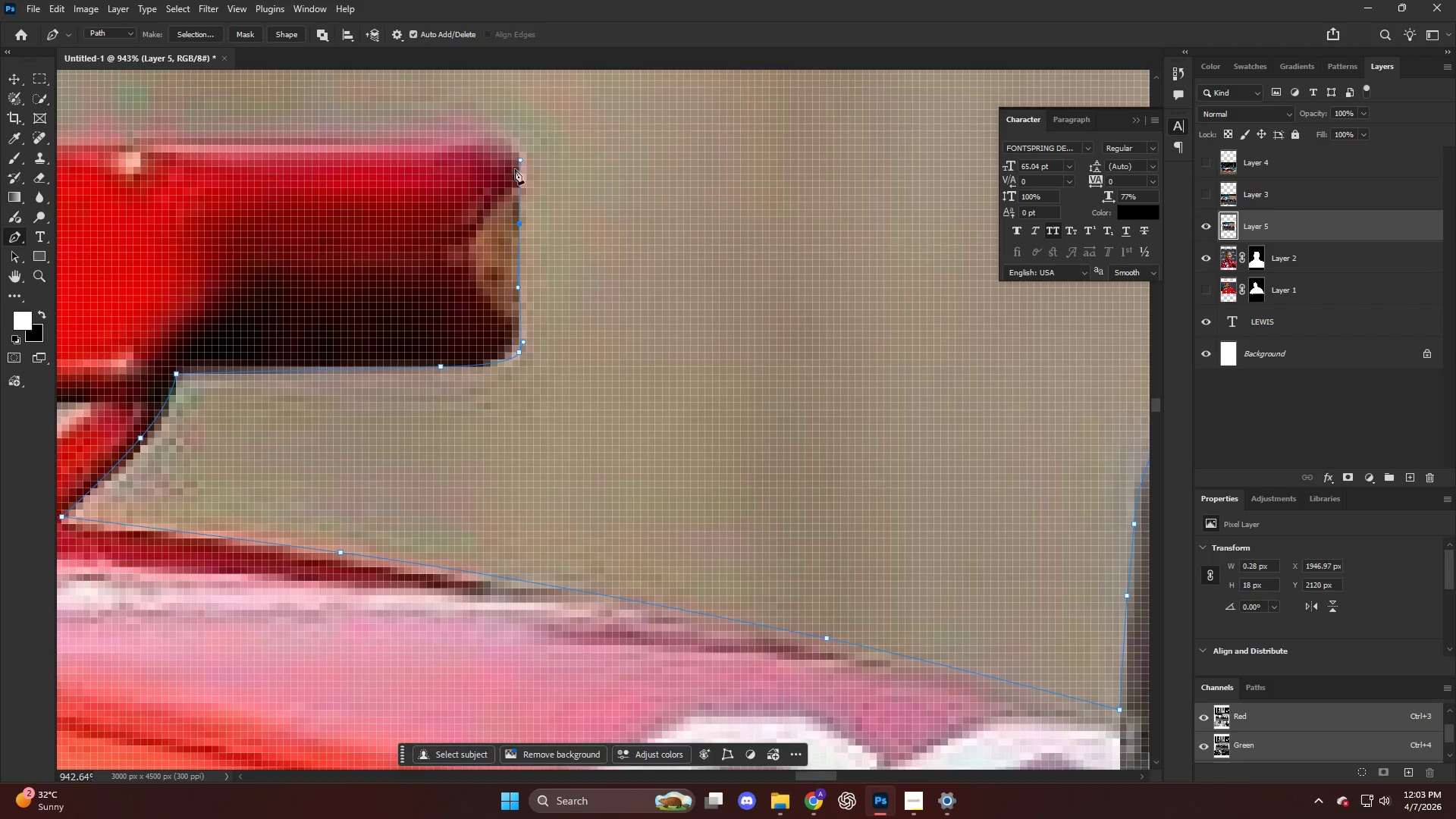 
hold_key(key=AltLeft, duration=0.66)
hold_key(key=AltLeft, duration=0.94)
scroll: coordinate [483, 297], scroll_direction: up, amount: 7.0
 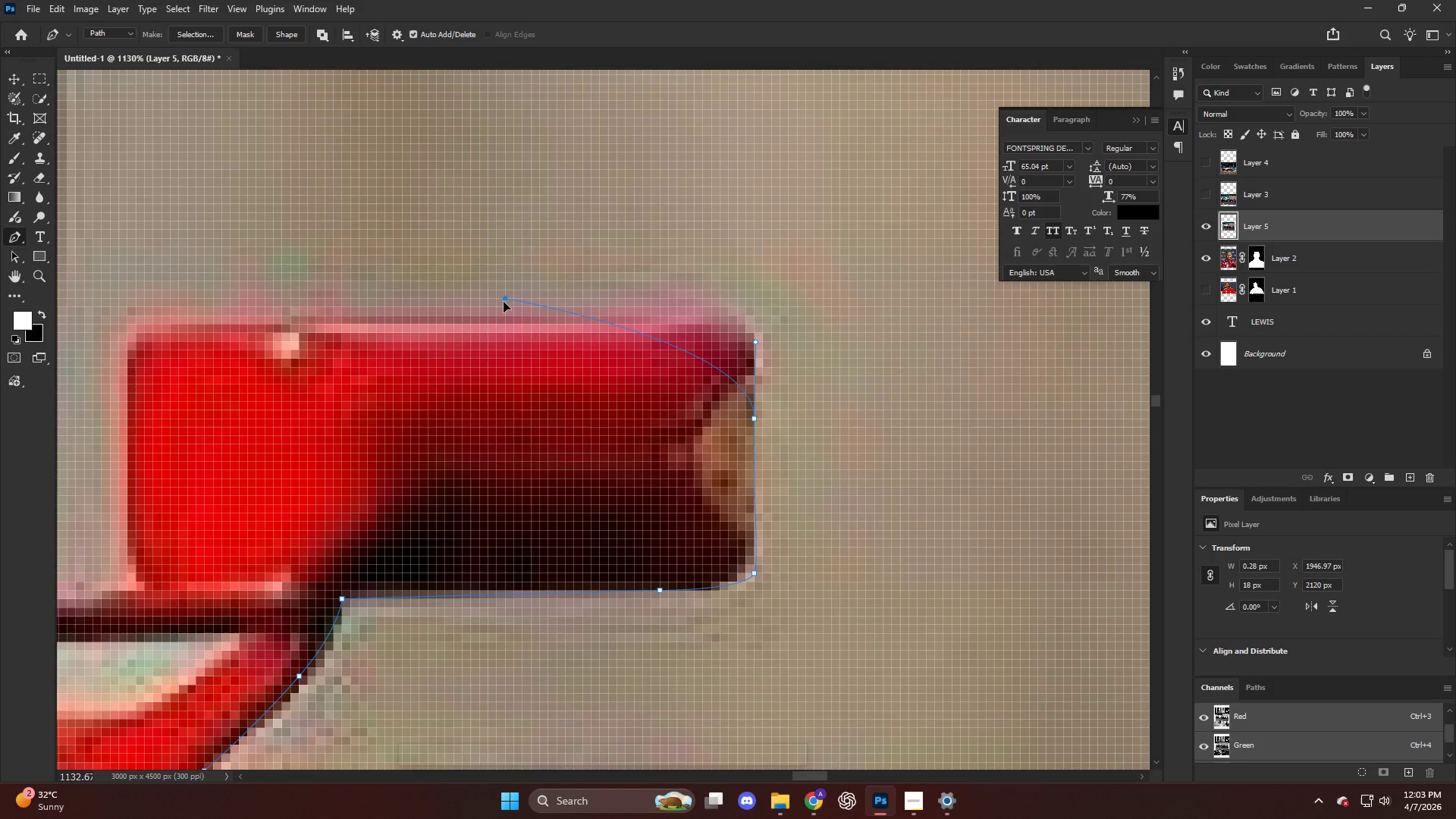 
left_click_drag(start_coordinate=[508, 302], to_coordinate=[196, 298])
 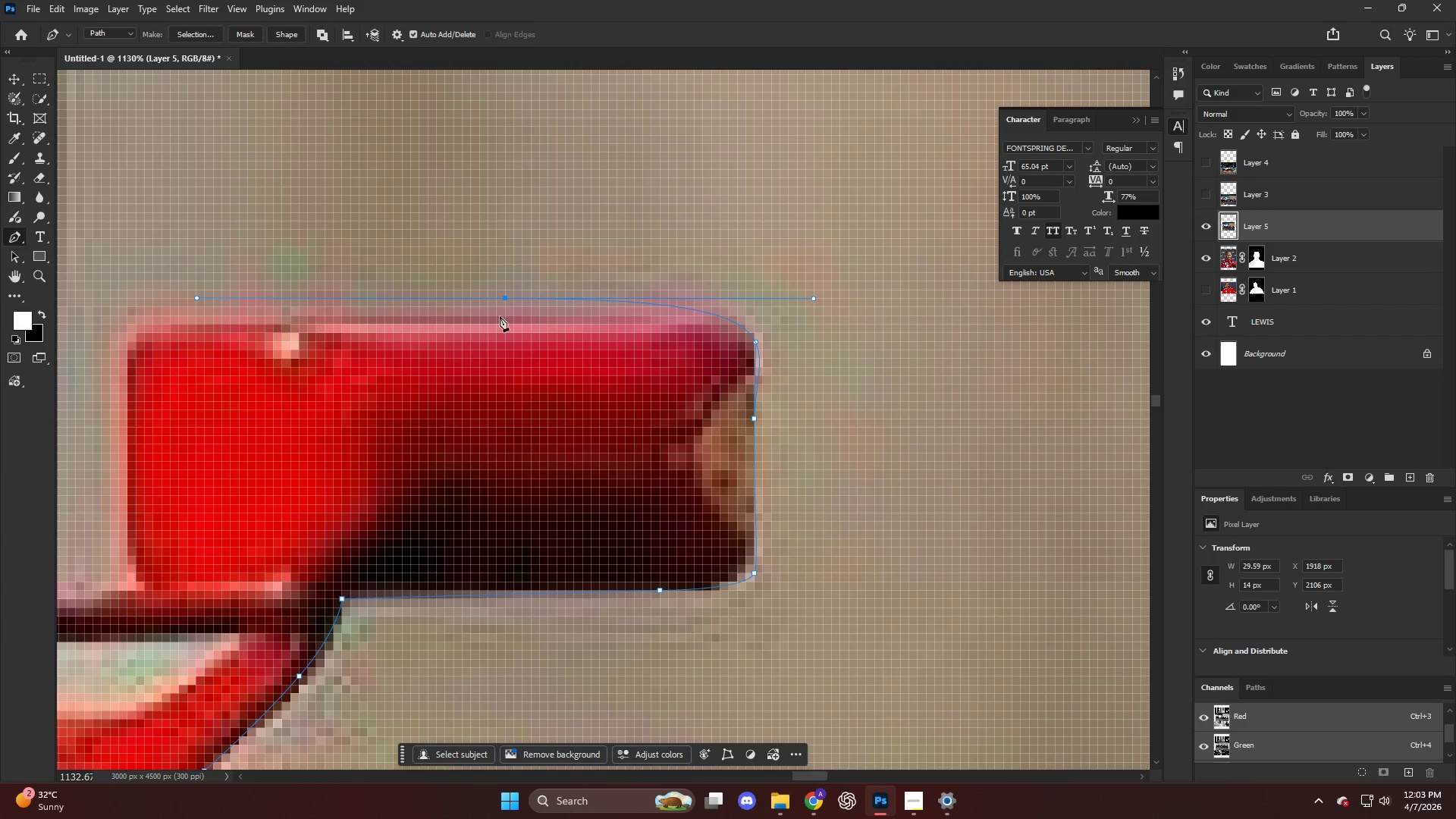 
key(Control+ControlLeft)
 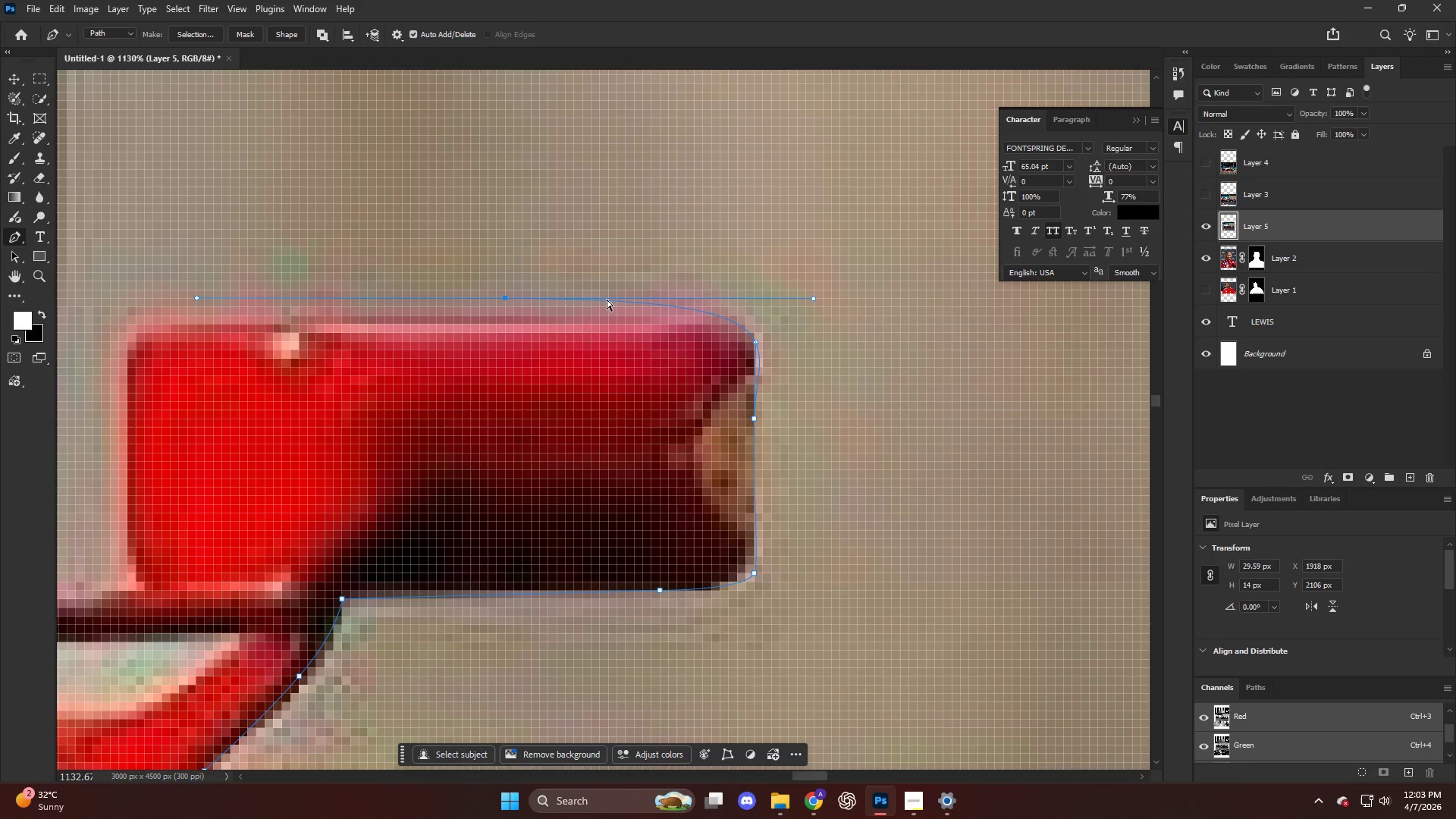 
key(Control+Z)
 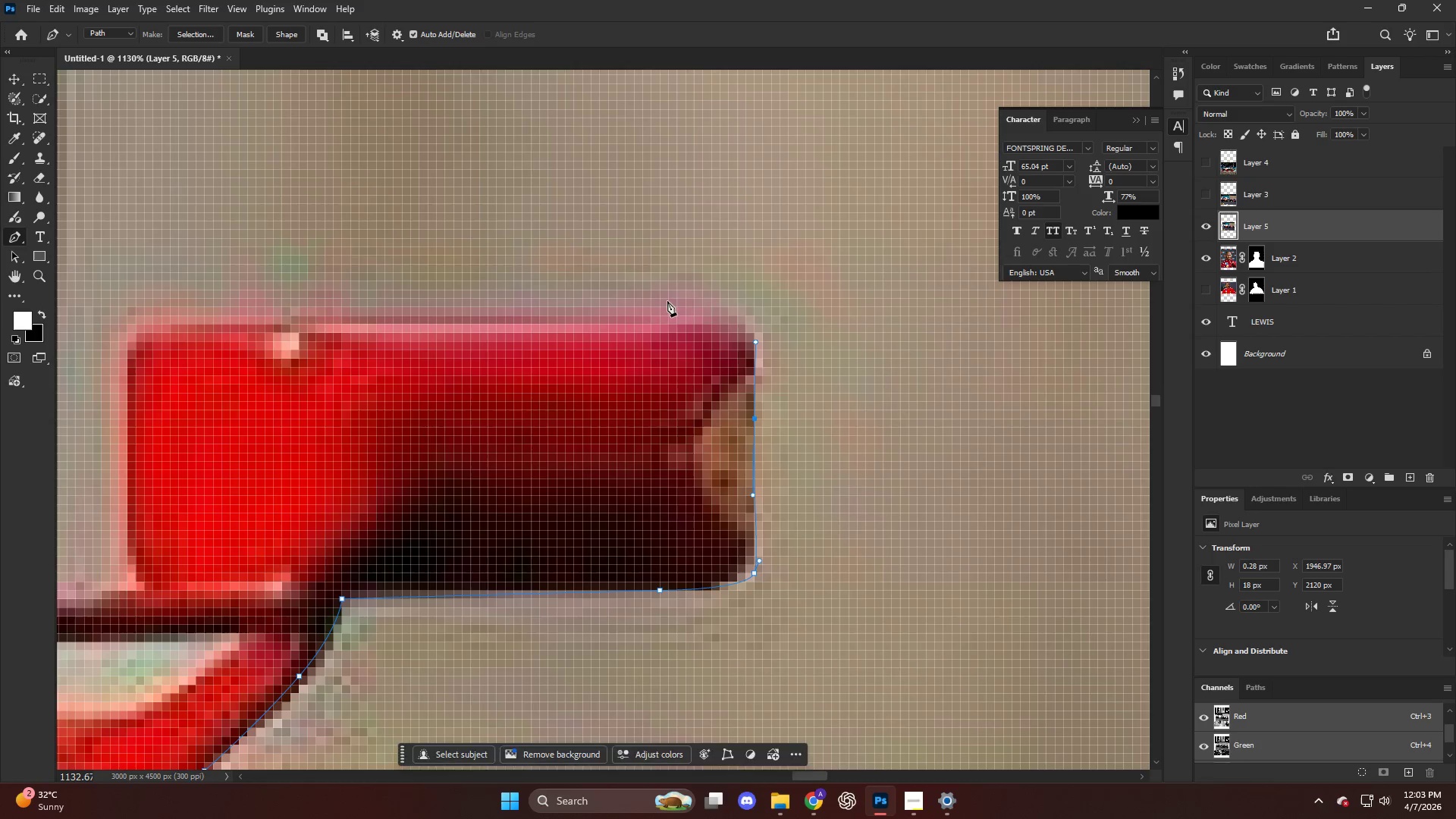 
left_click_drag(start_coordinate=[667, 301], to_coordinate=[551, 301])
 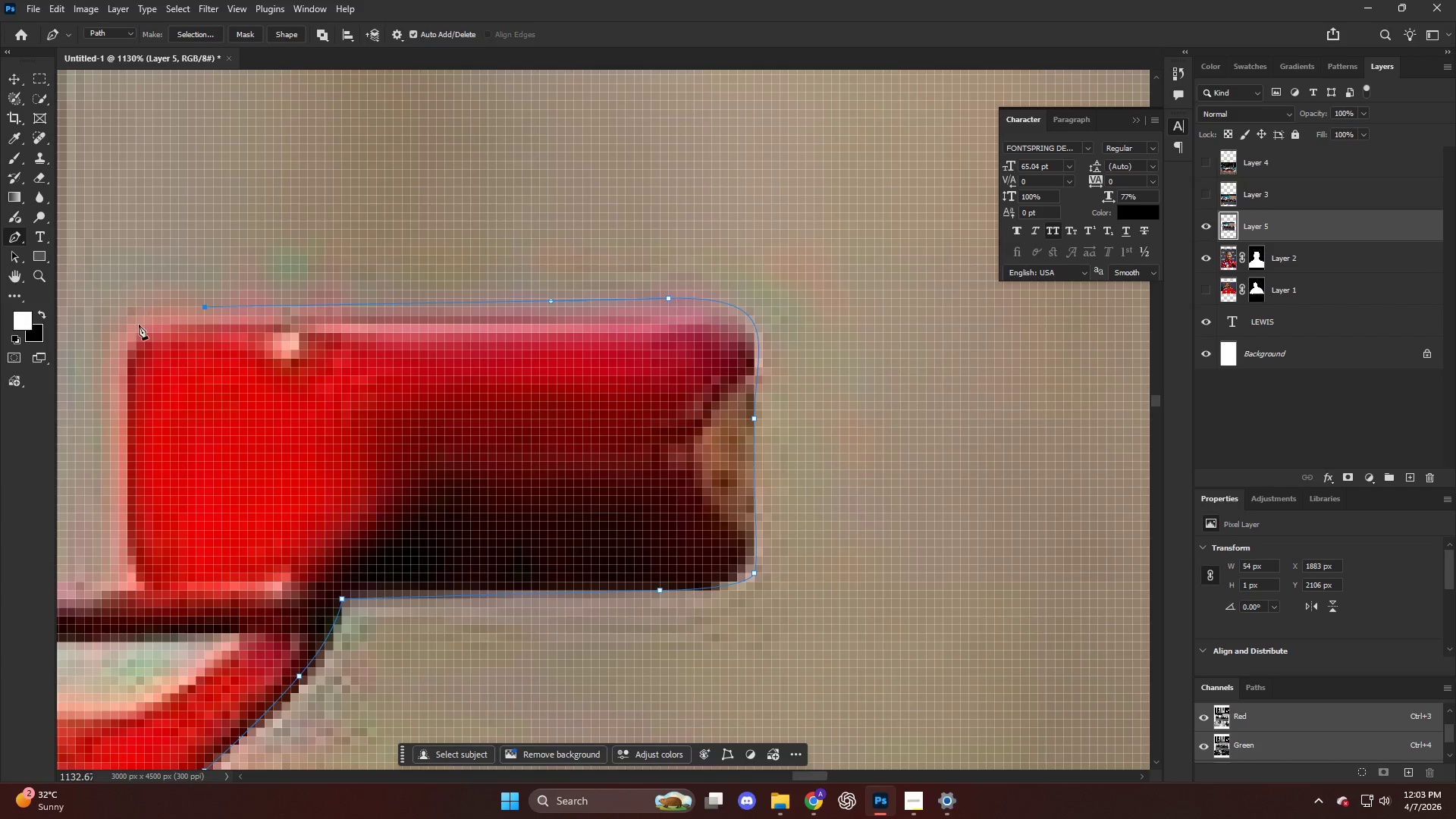 
left_click_drag(start_coordinate=[127, 361], to_coordinate=[124, 425])
 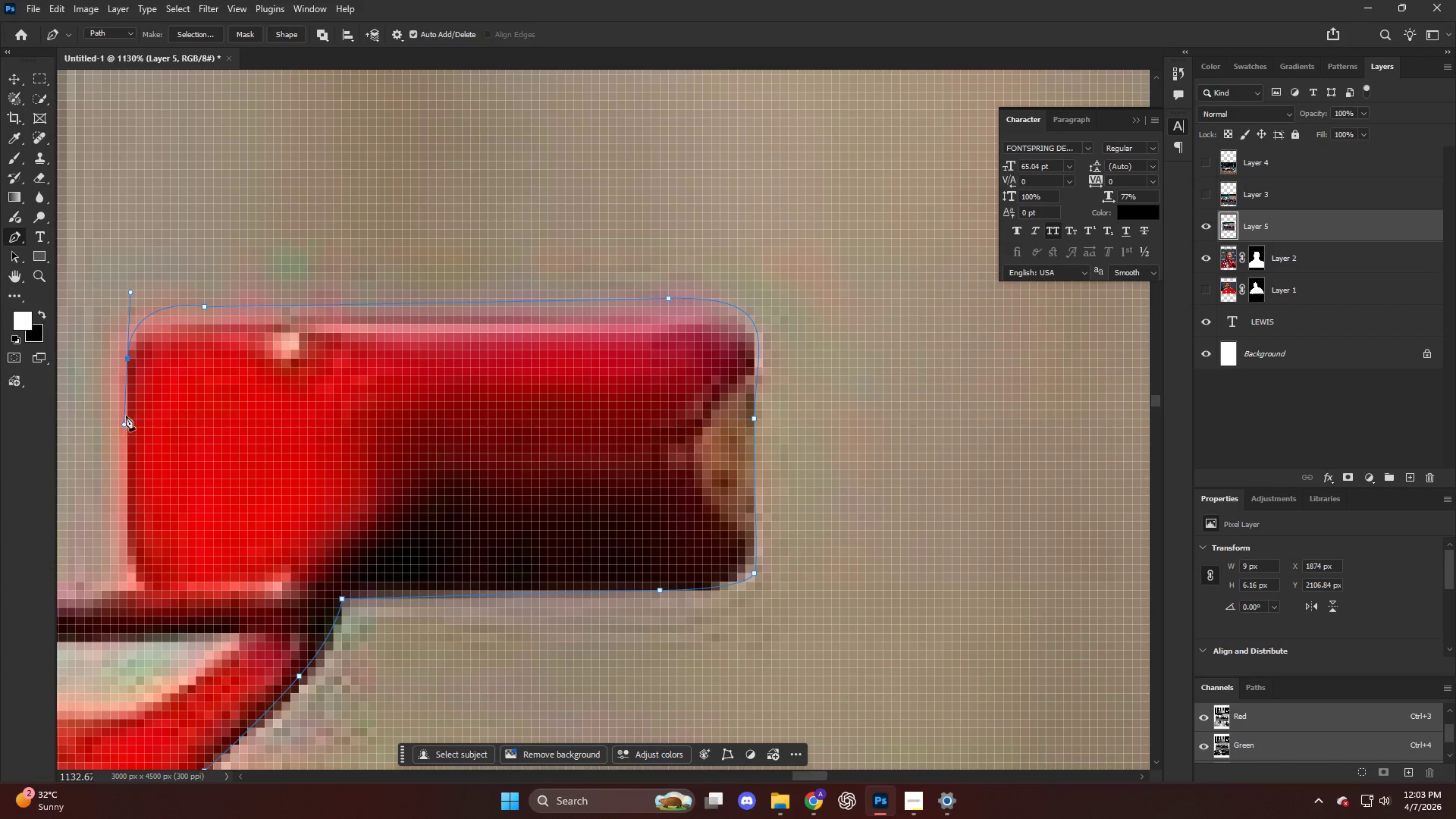 
key(Control+ControlLeft)
 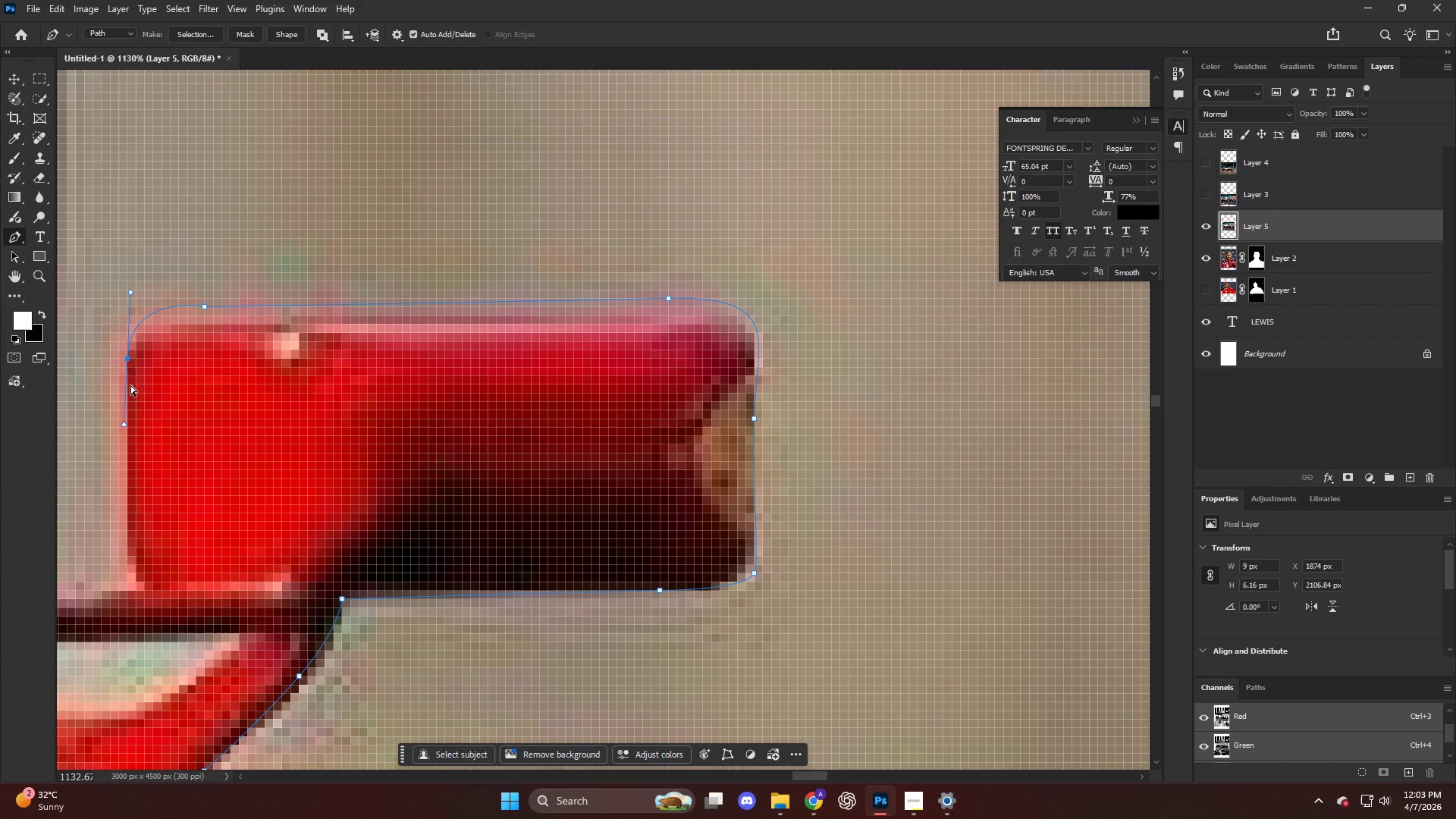 
key(Control+Z)
 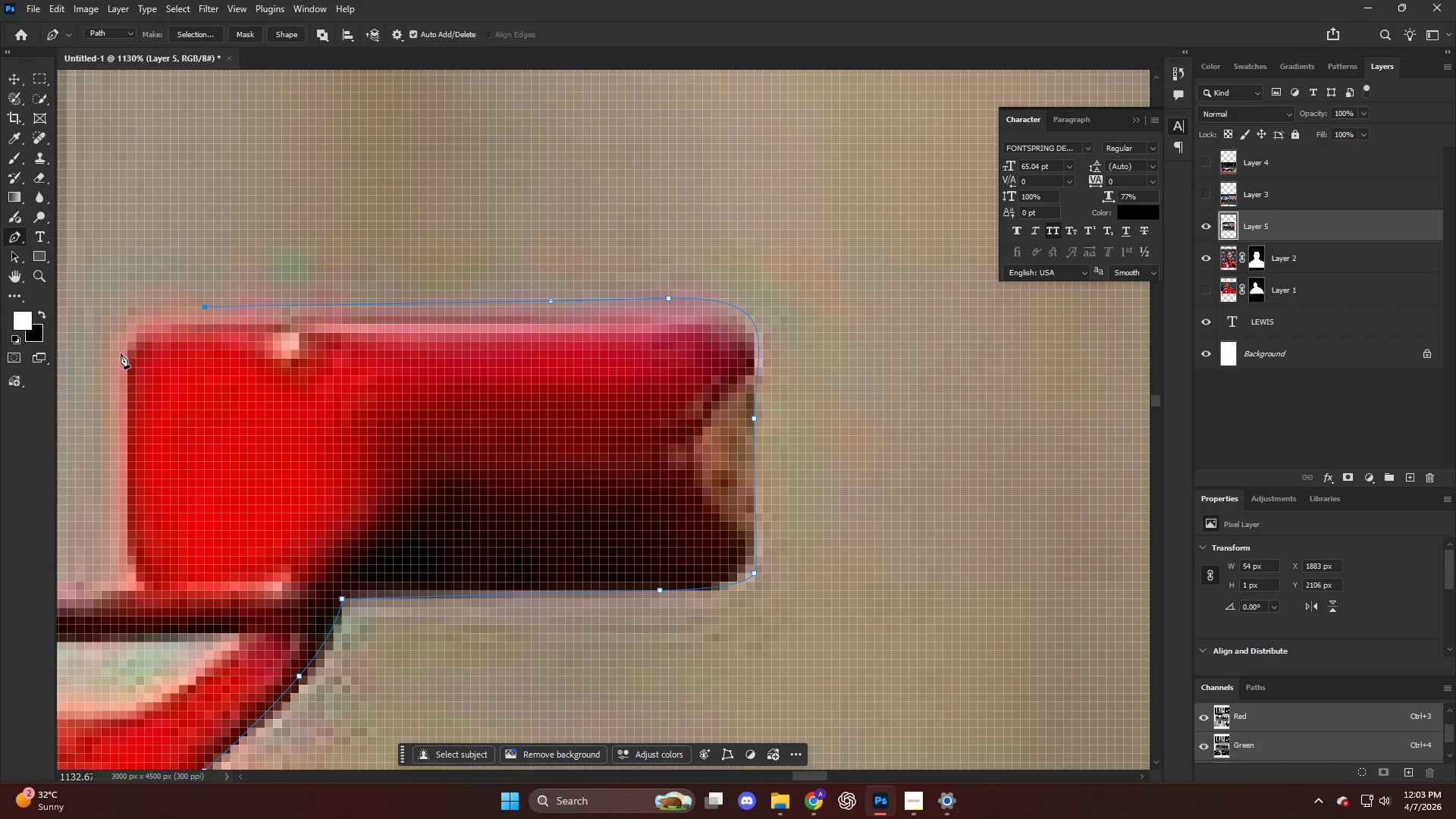 
left_click_drag(start_coordinate=[121, 356], to_coordinate=[122, 428])
 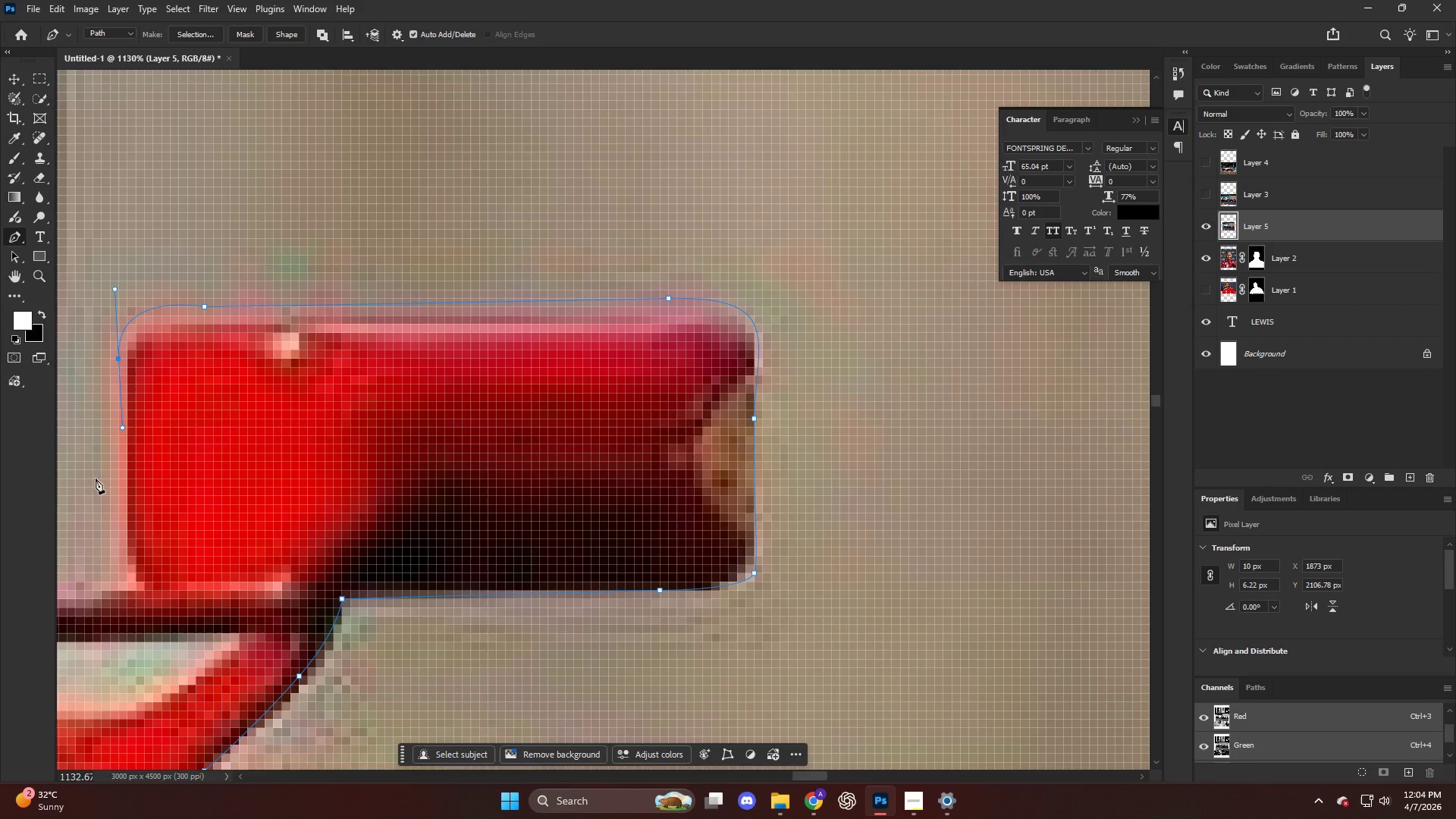 
left_click_drag(start_coordinate=[123, 524], to_coordinate=[130, 535])
 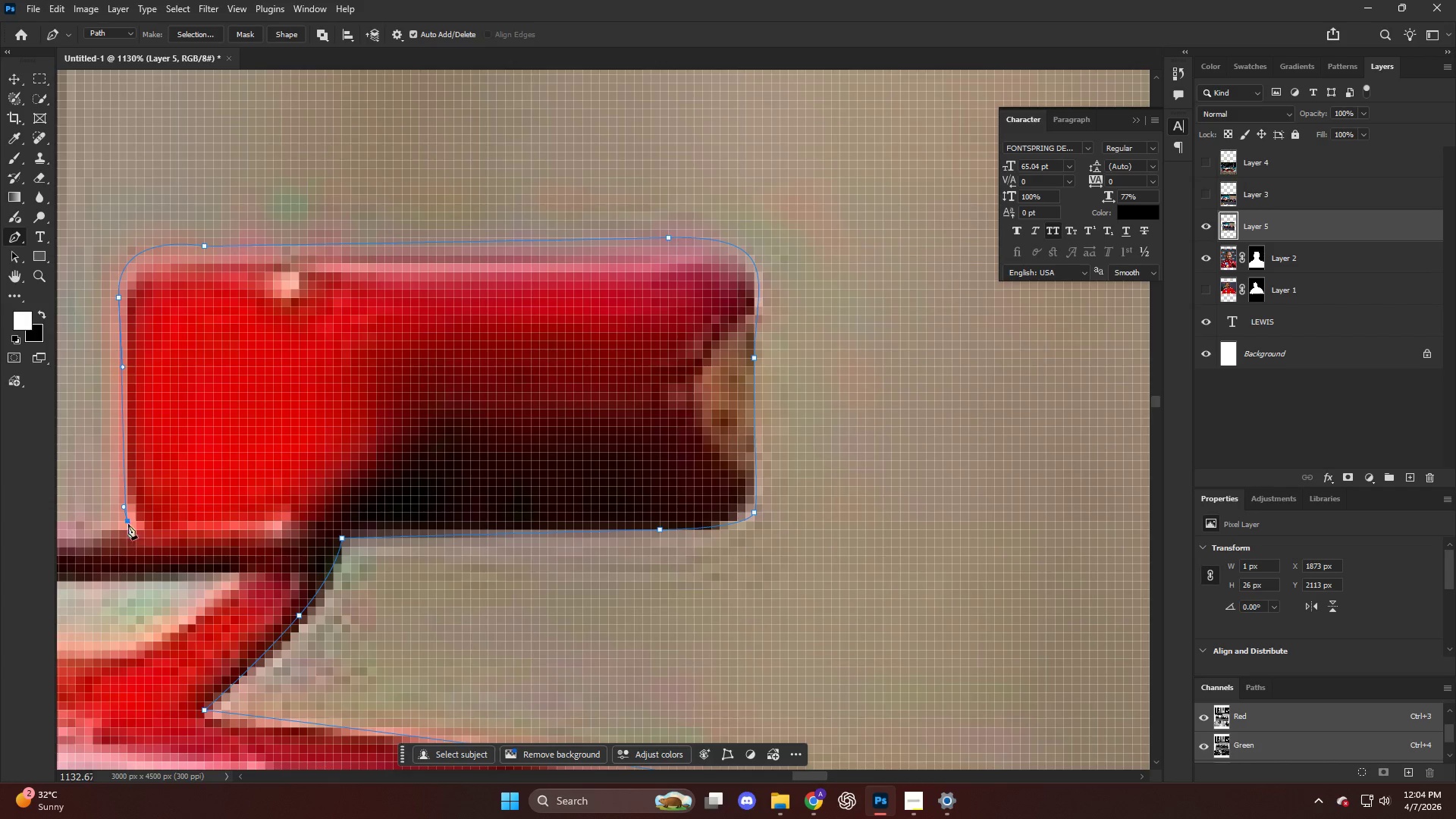 
scroll: coordinate [101, 498], scroll_direction: down, amount: 5.0
 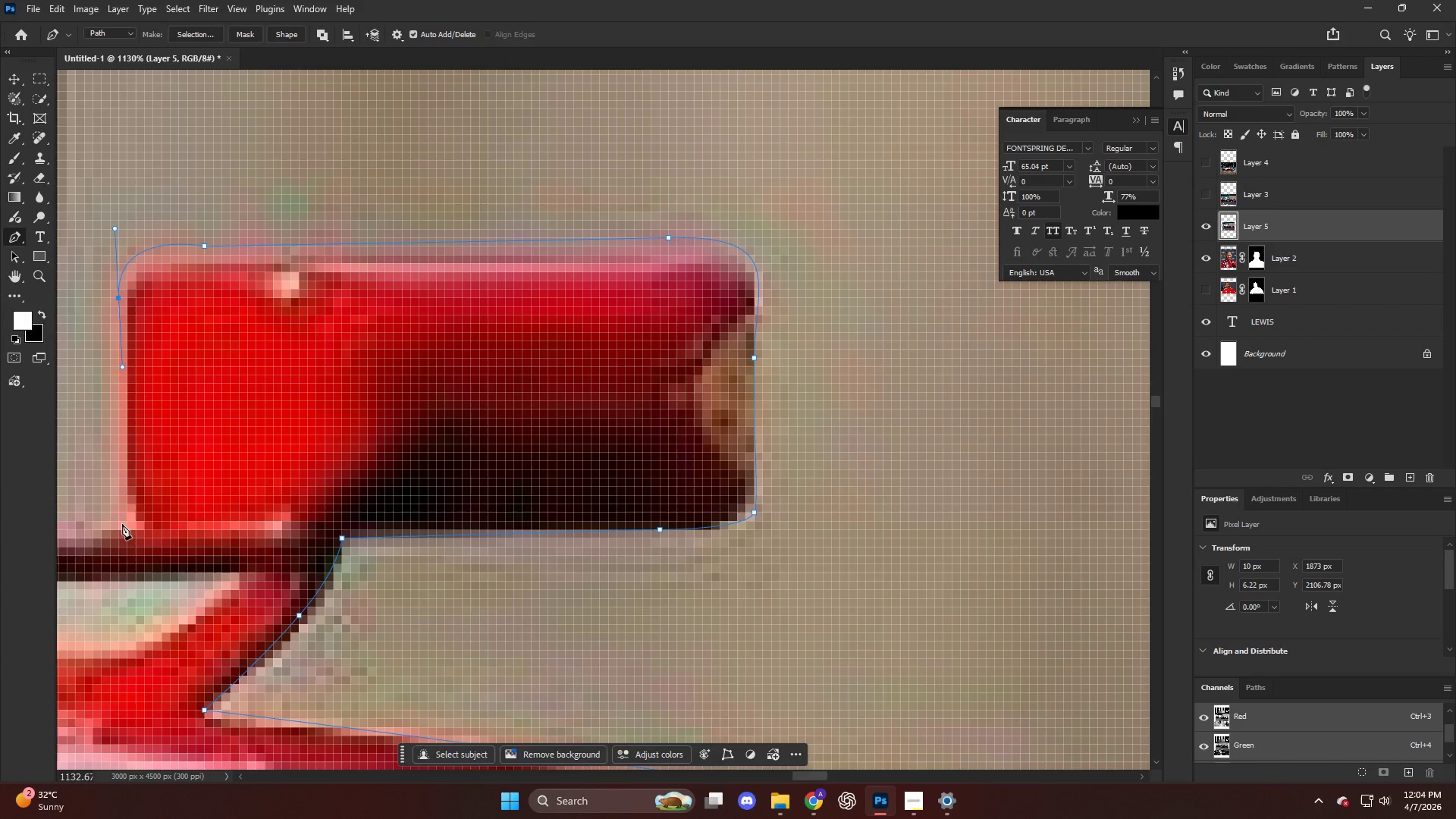 
hold_key(key=AltLeft, duration=1.02)
hold_key(key=ControlLeft, duration=1.31)
hold_key(key=AltLeft, duration=1.09)
scroll: coordinate [617, 494], scroll_direction: up, amount: 23.0
 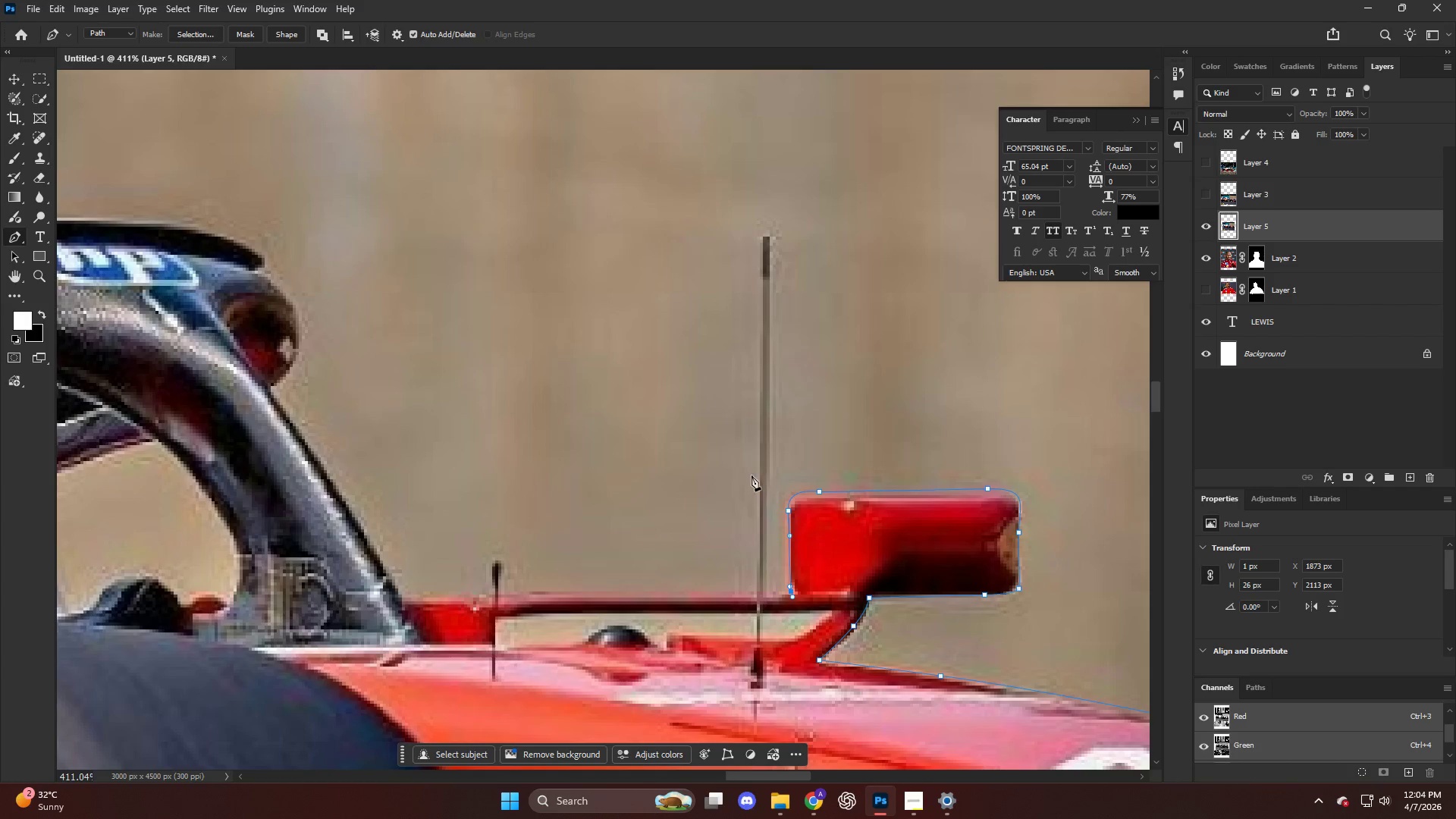 
key(Alt+AltLeft)
 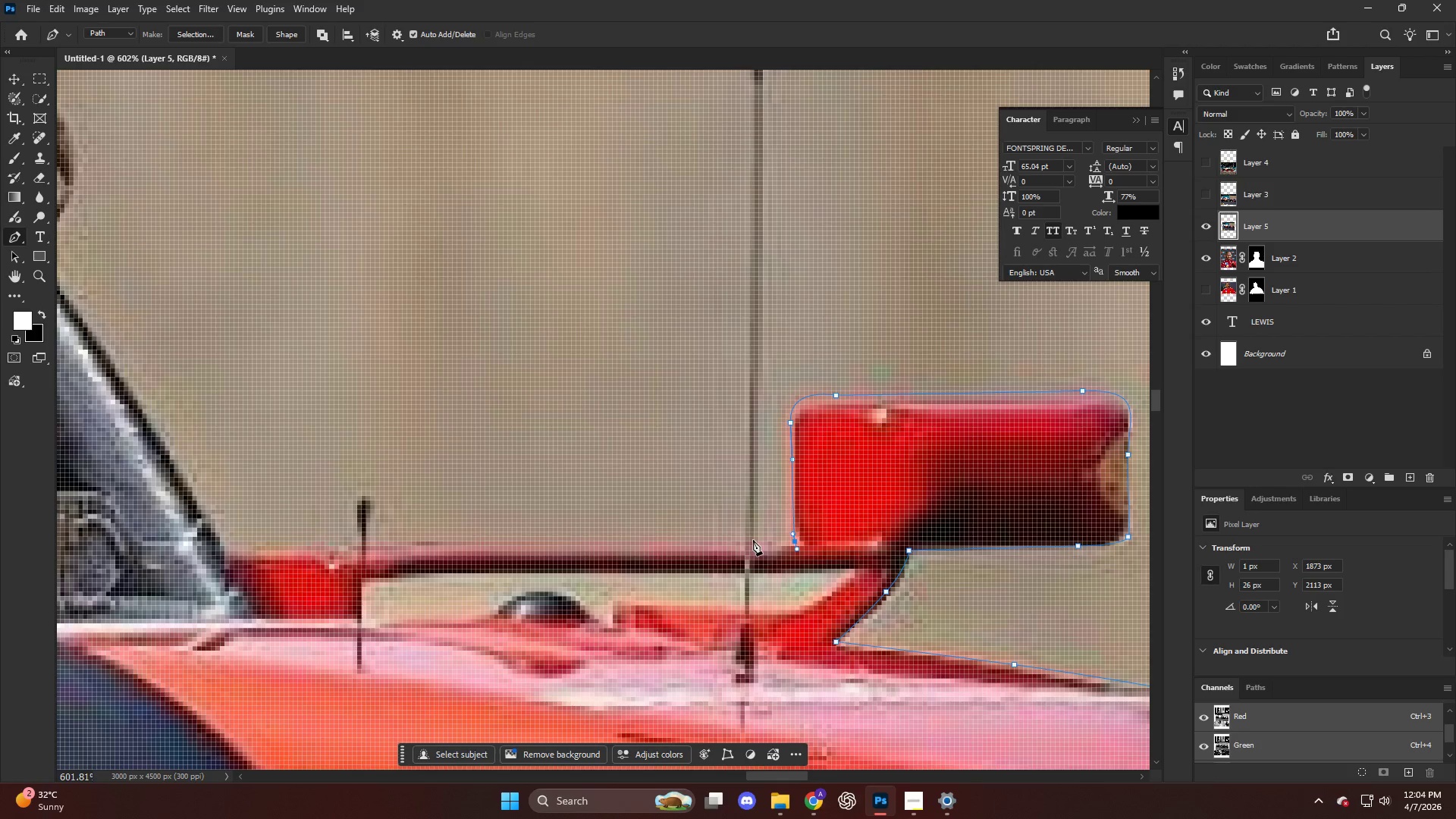 
scroll: coordinate [783, 509], scroll_direction: down, amount: 1.0
 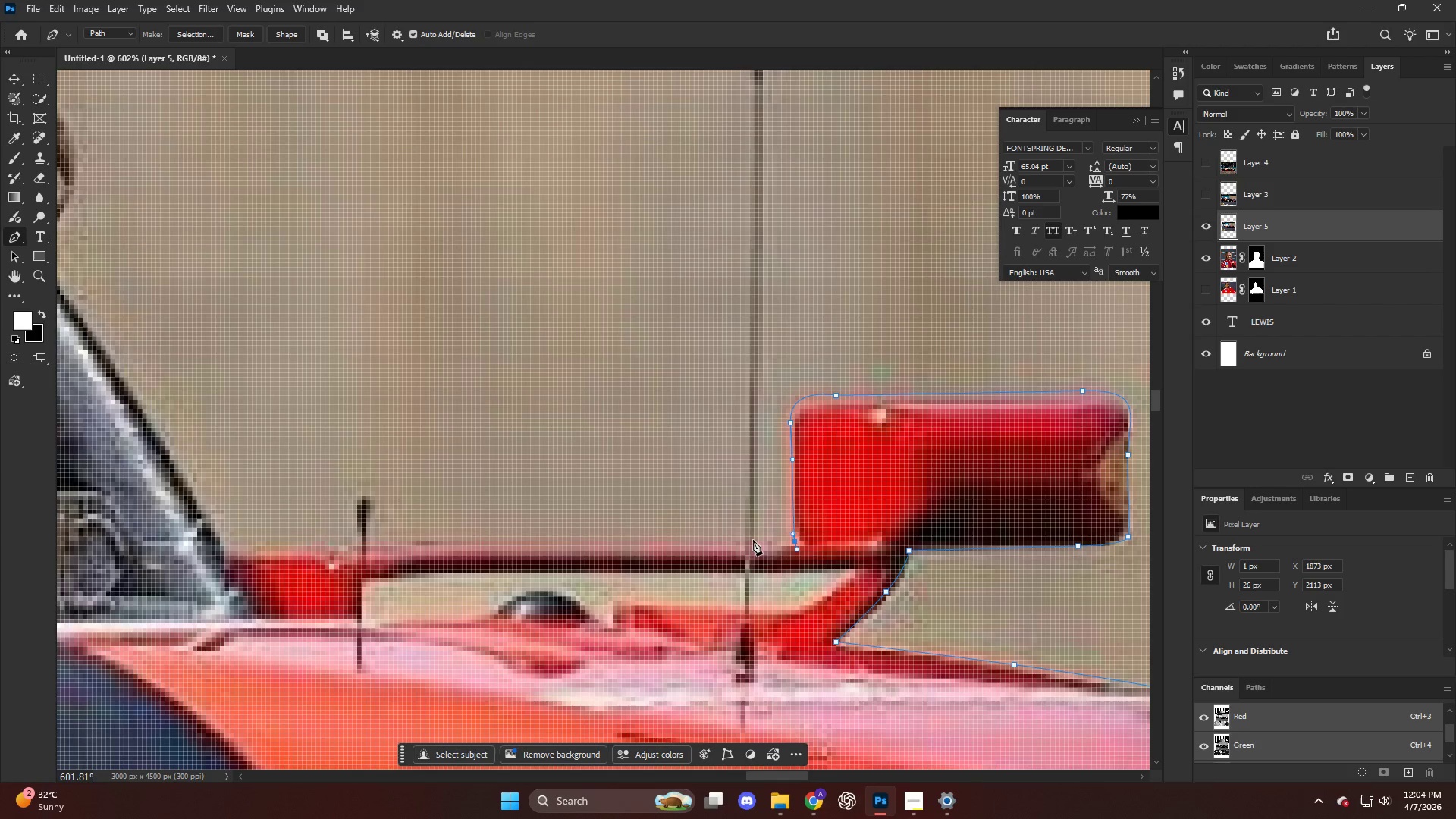 
left_click([754, 541])
 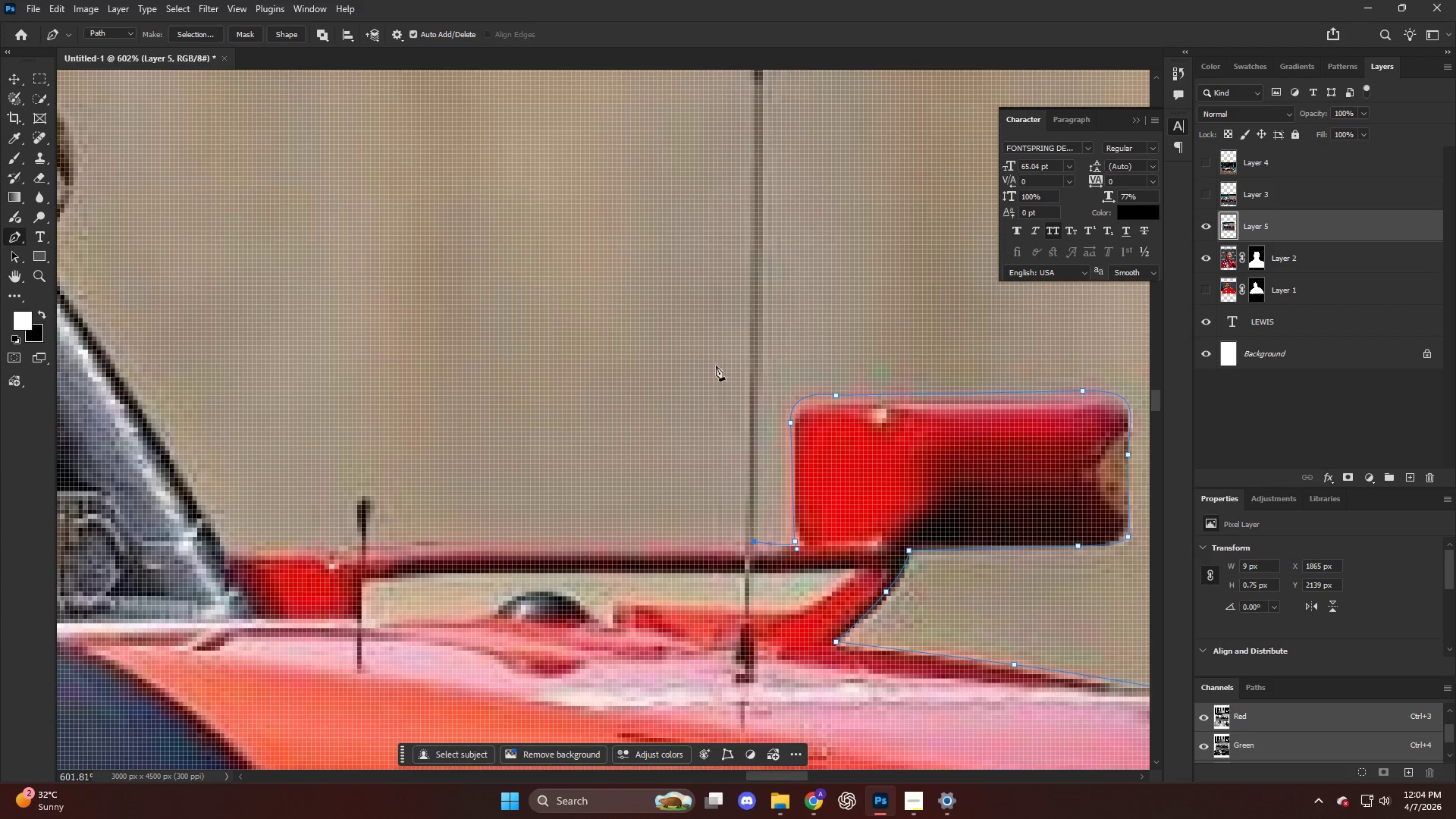 
scroll: coordinate [760, 209], scroll_direction: up, amount: 11.0
 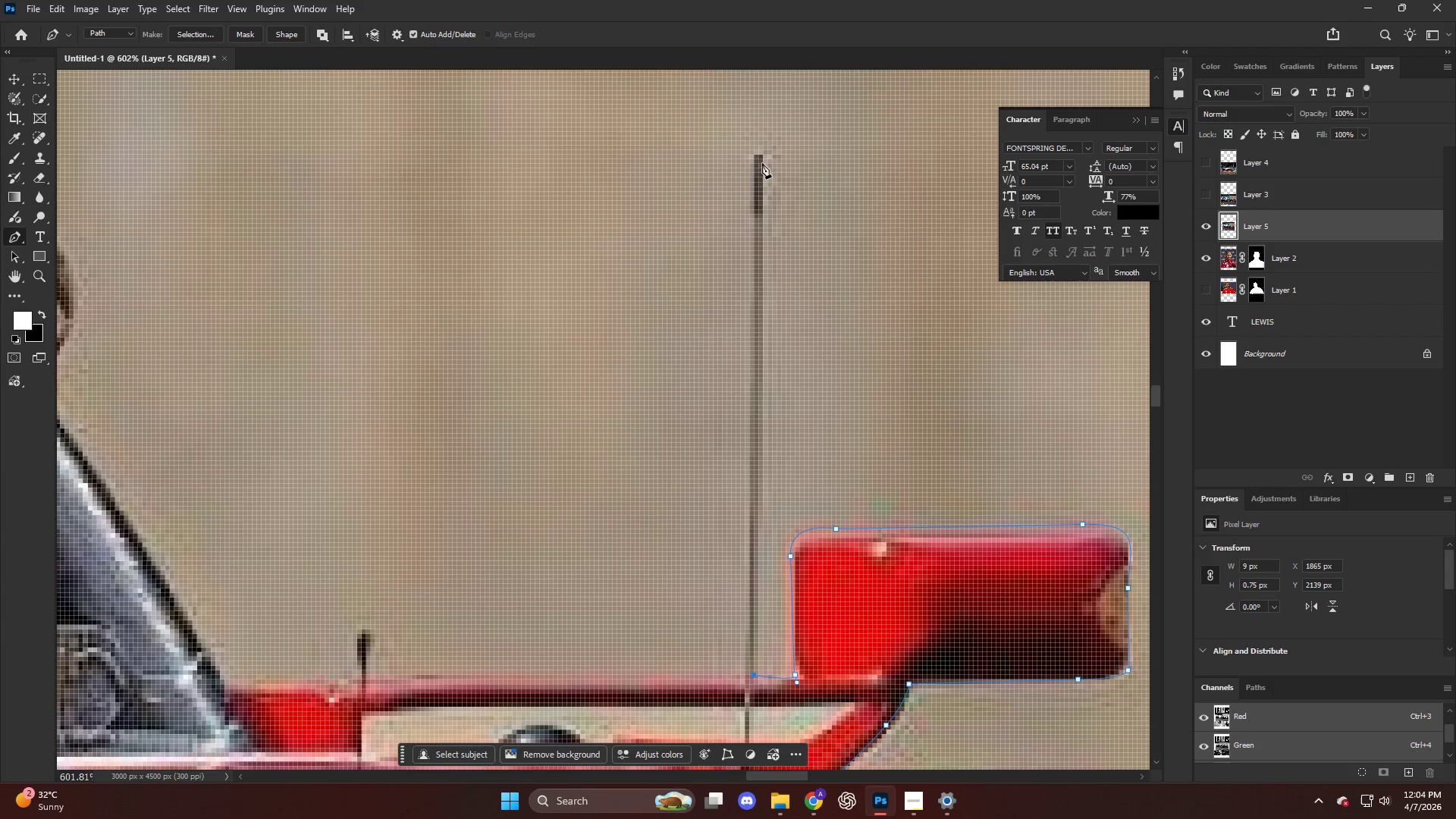 
left_click([762, 158])
 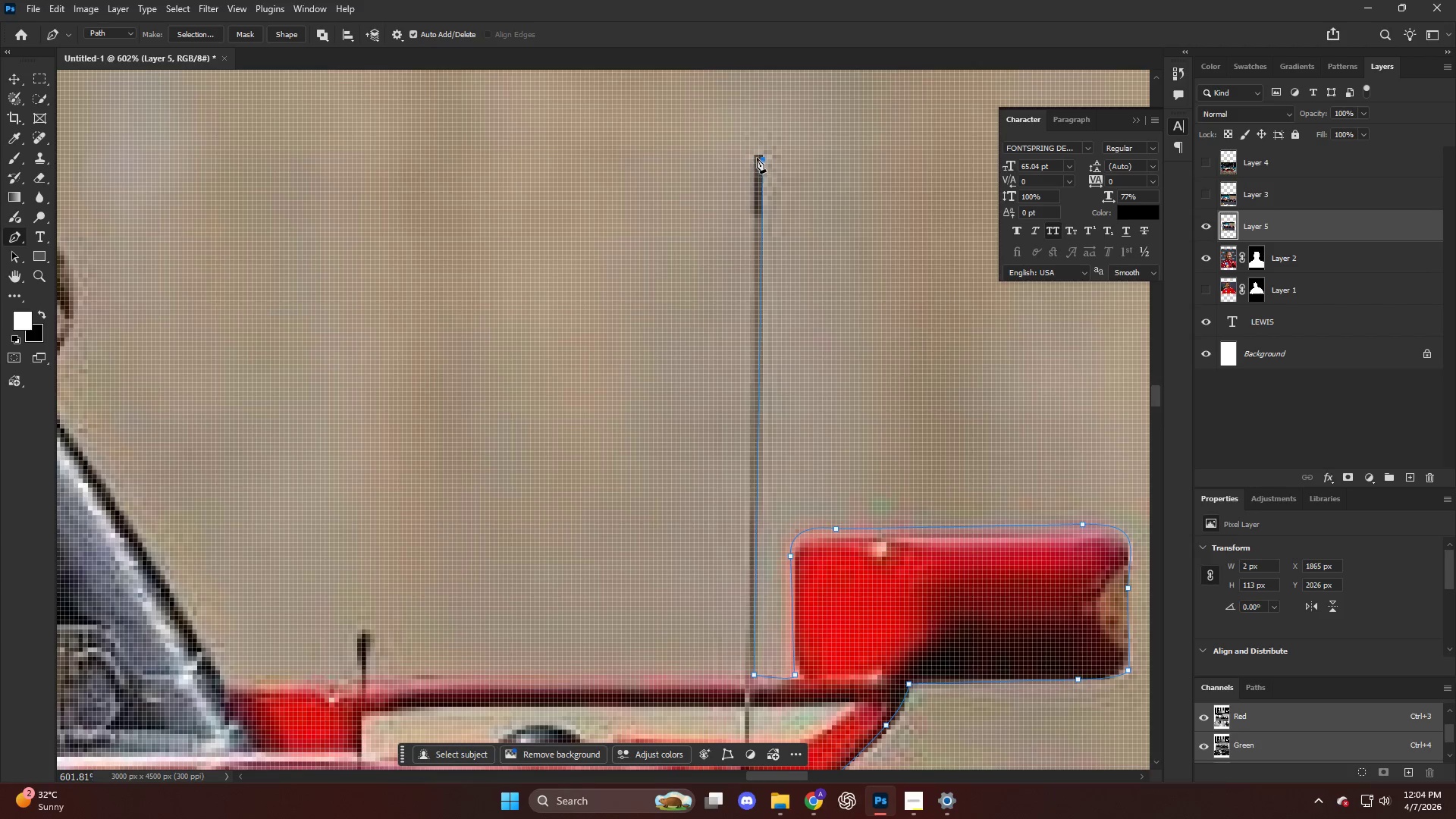 
left_click([756, 155])
 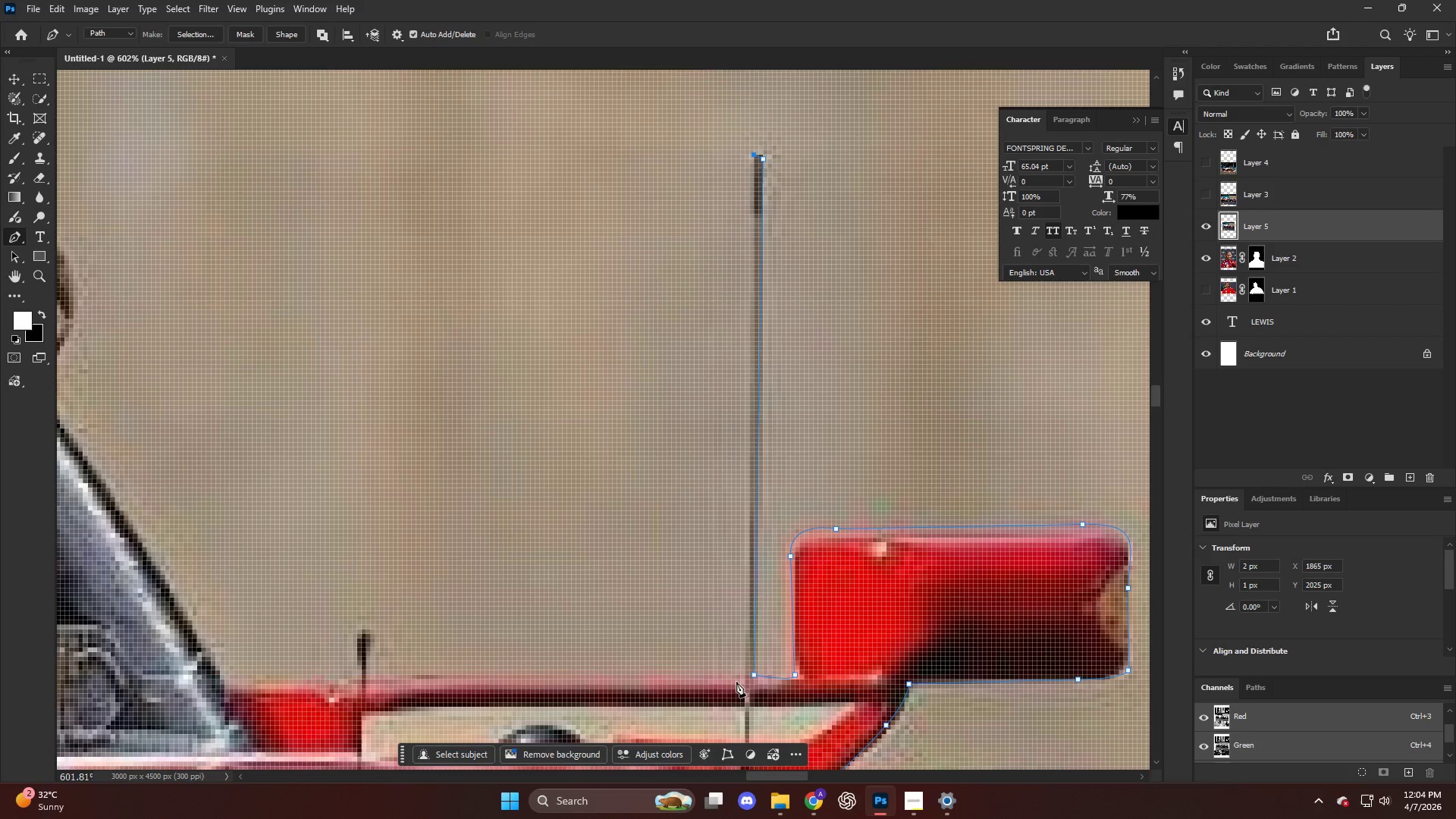 
left_click([743, 677])
 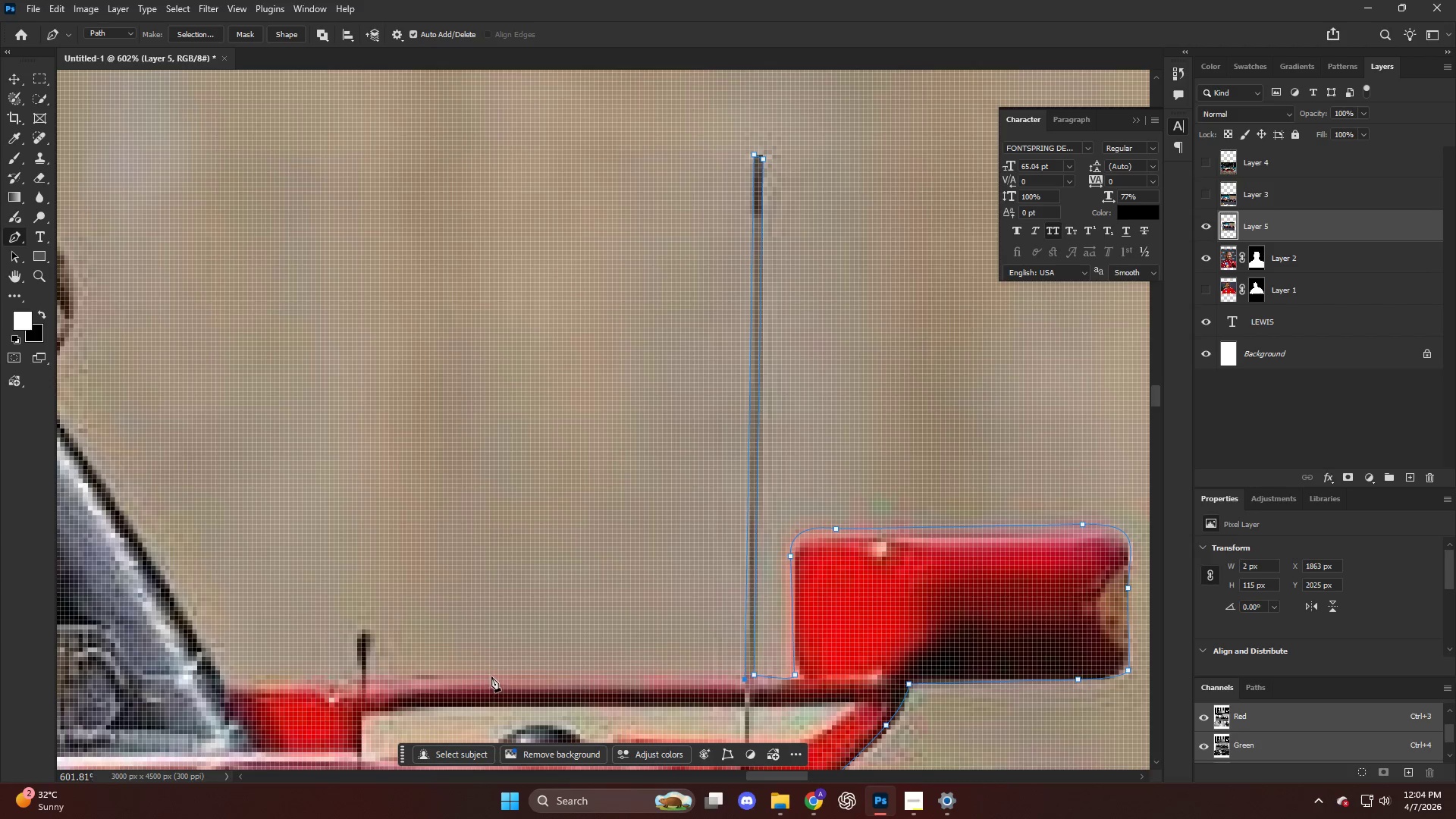 
left_click_drag(start_coordinate=[491, 676], to_coordinate=[417, 674])
 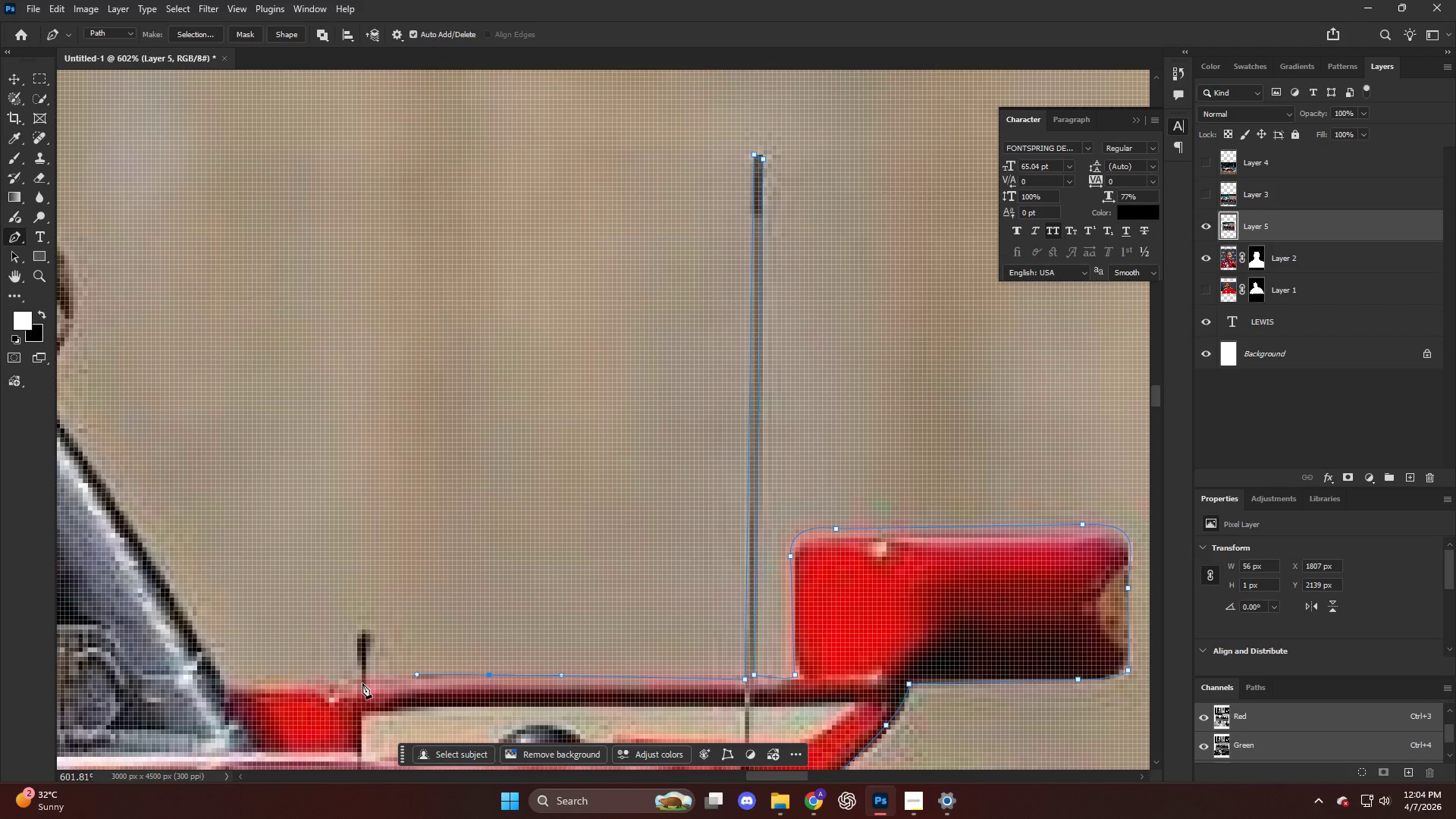 
left_click([362, 683])
 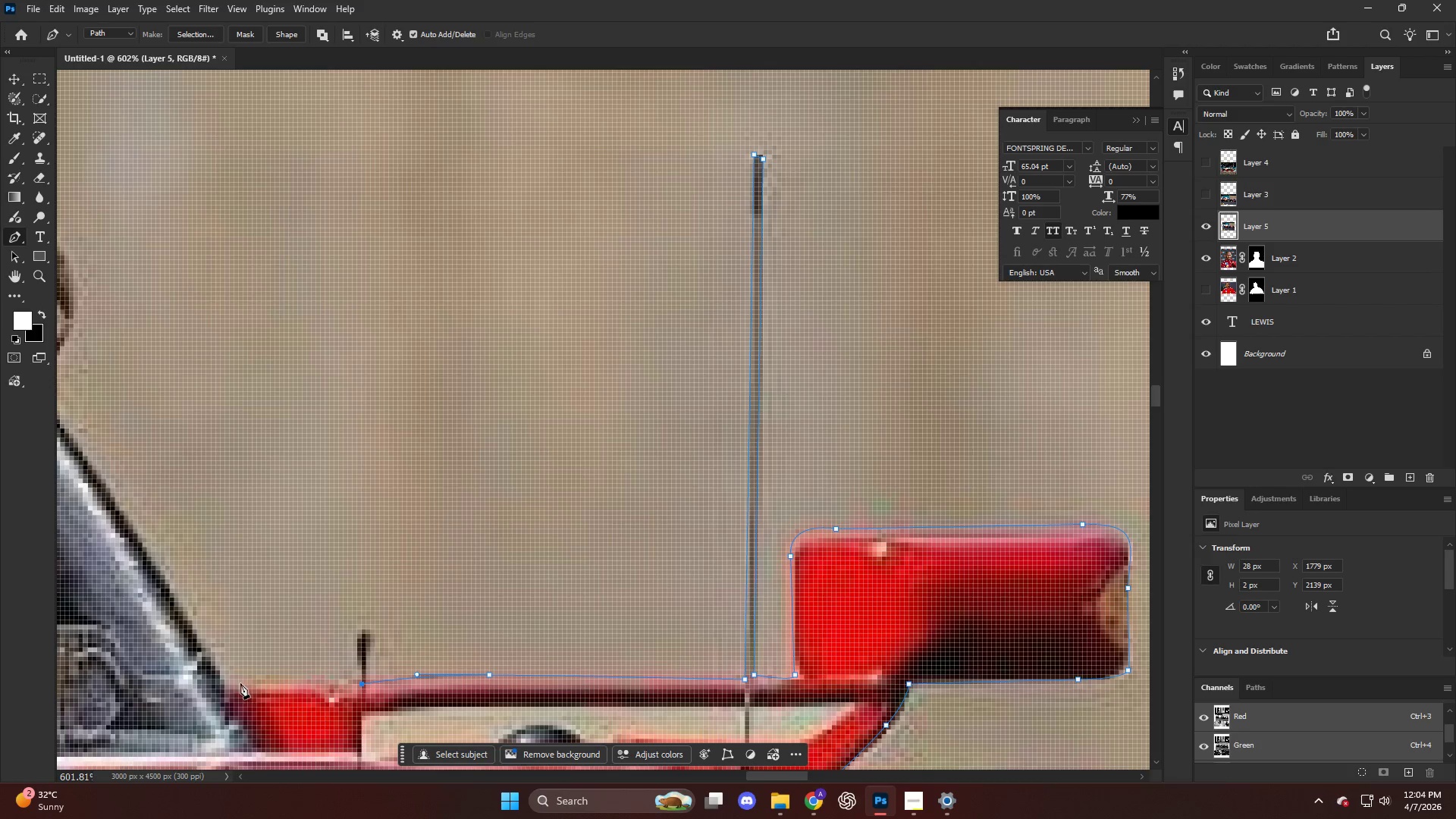 
hold_key(key=AltLeft, duration=0.89)
 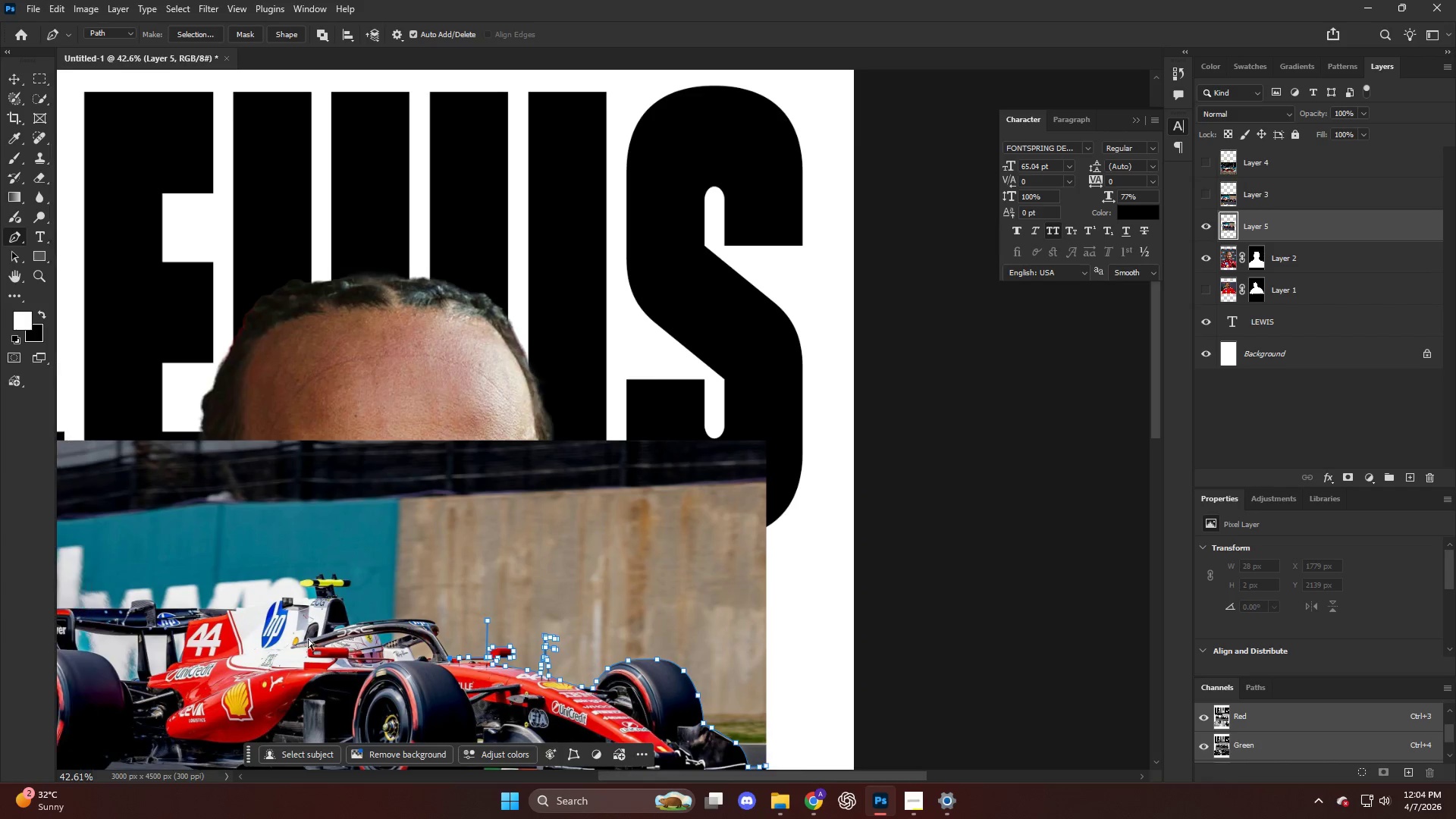 
hold_key(key=ControlLeft, duration=0.45)
 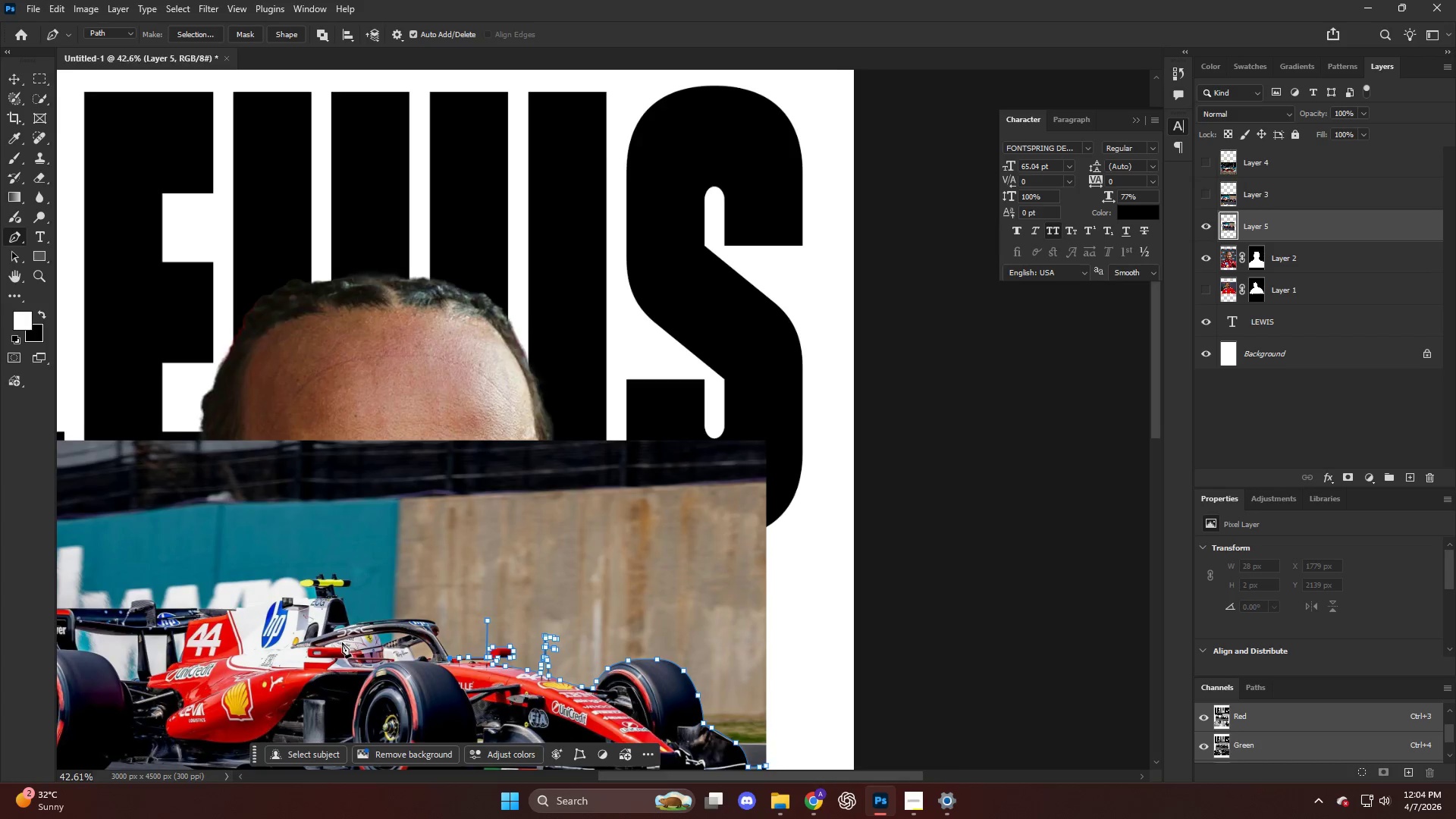 
key(Alt+AltLeft)
 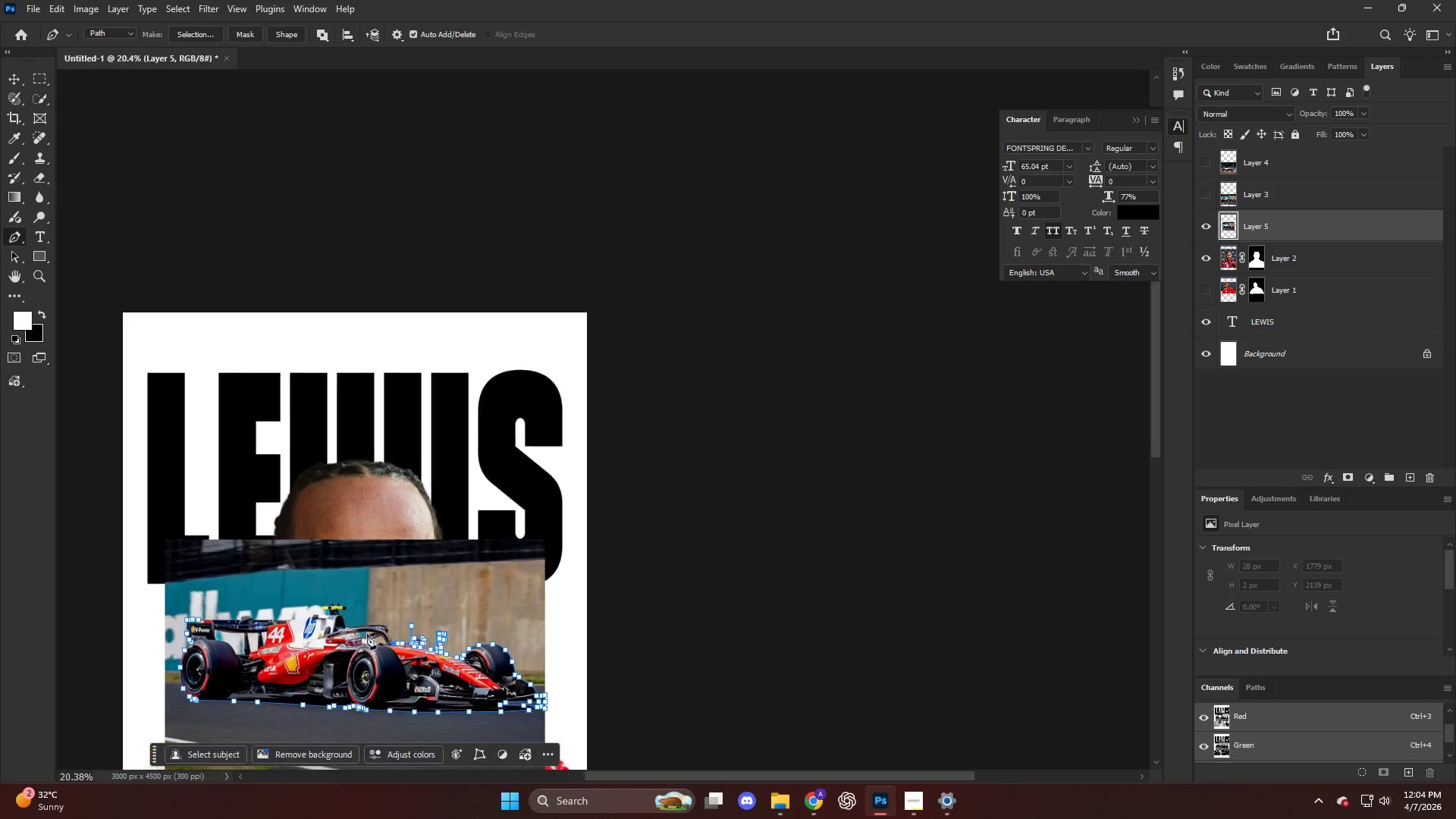 
key(Control+ControlLeft)
 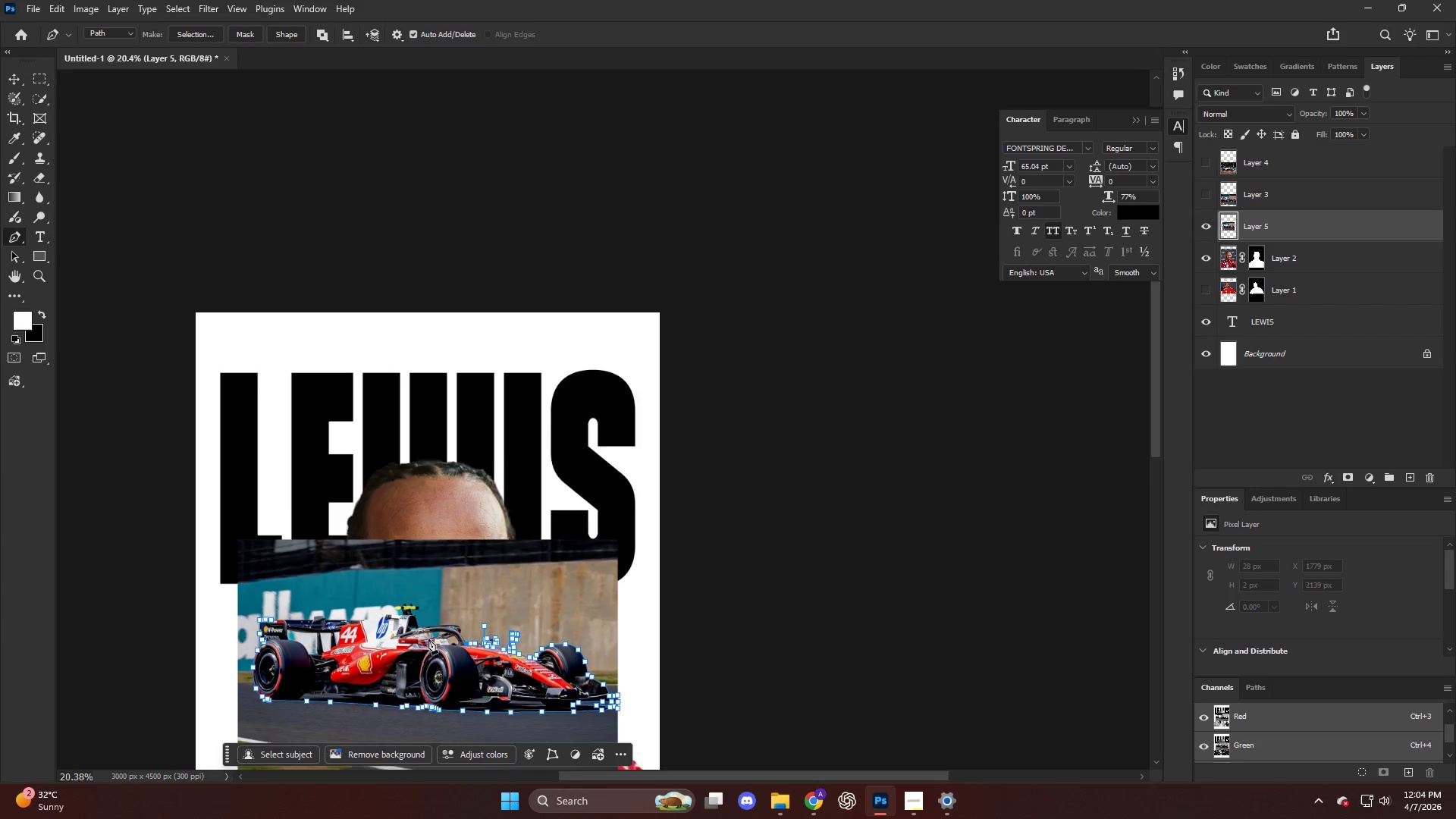 
hold_key(key=AltLeft, duration=1.59)
scroll: coordinate [699, 570], scroll_direction: up, amount: 10.0
 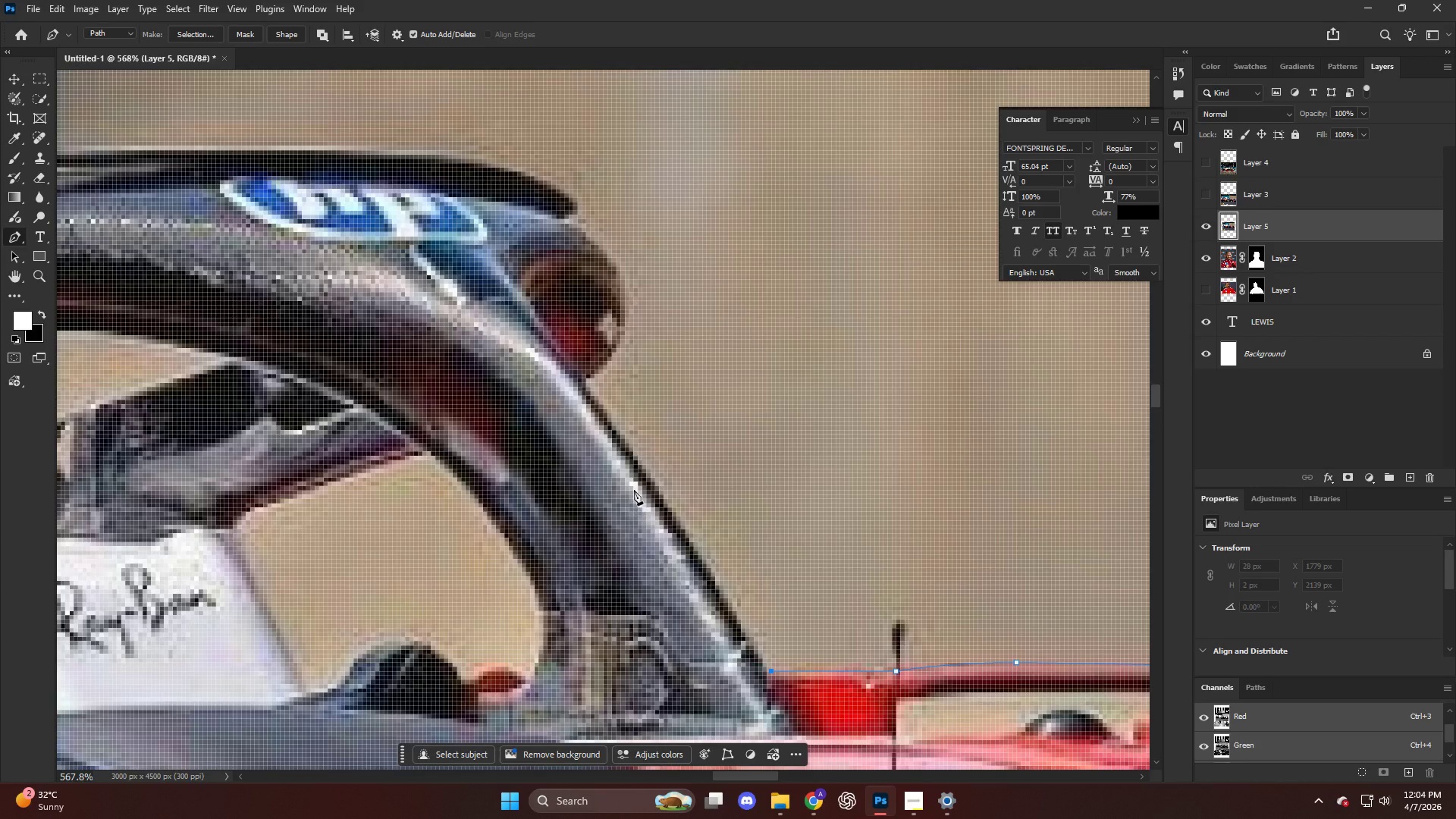 
left_click_drag(start_coordinate=[656, 485], to_coordinate=[603, 403])
 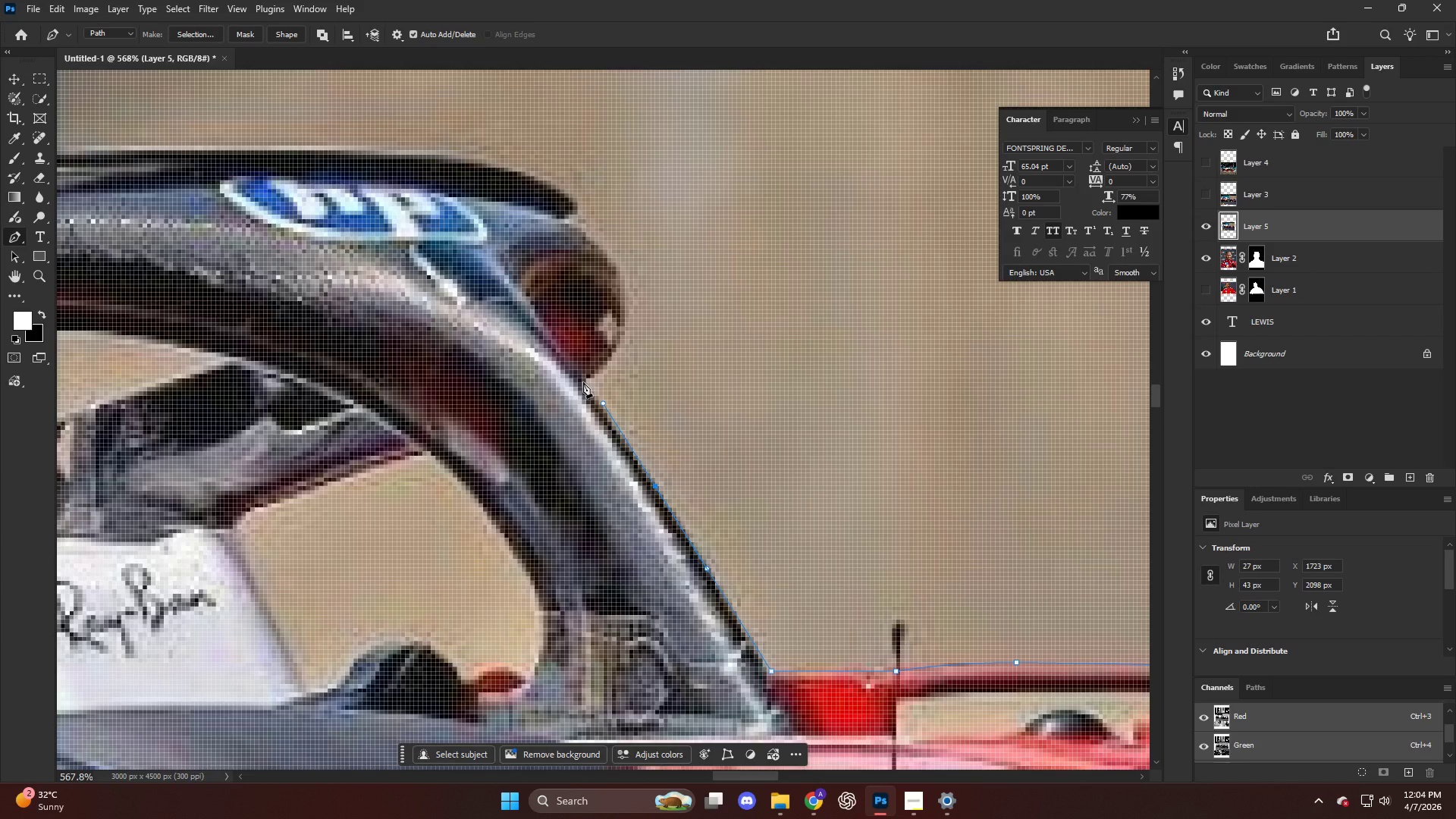 
left_click([584, 382])
 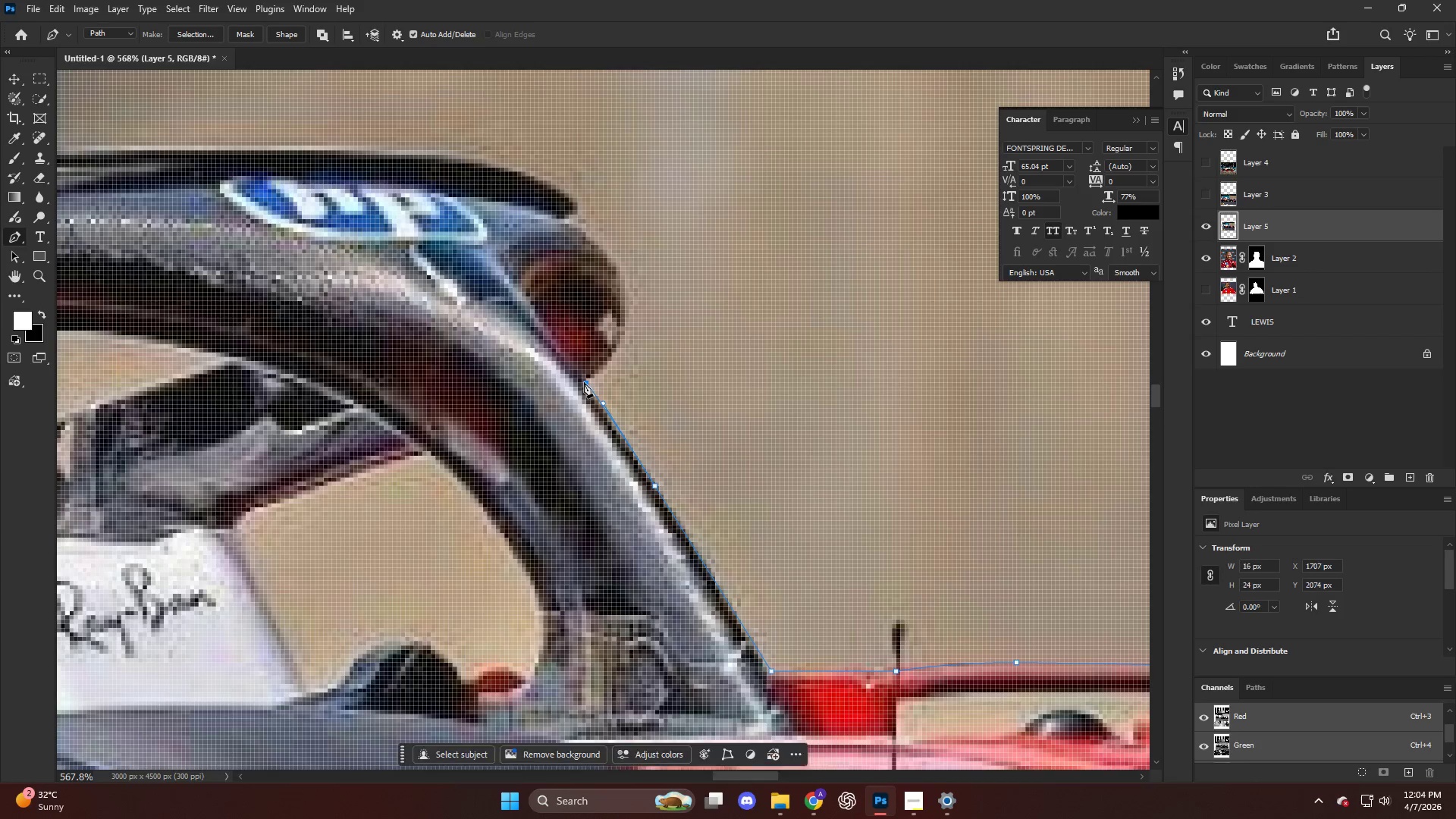 
scroll: coordinate [588, 381], scroll_direction: up, amount: 5.0
 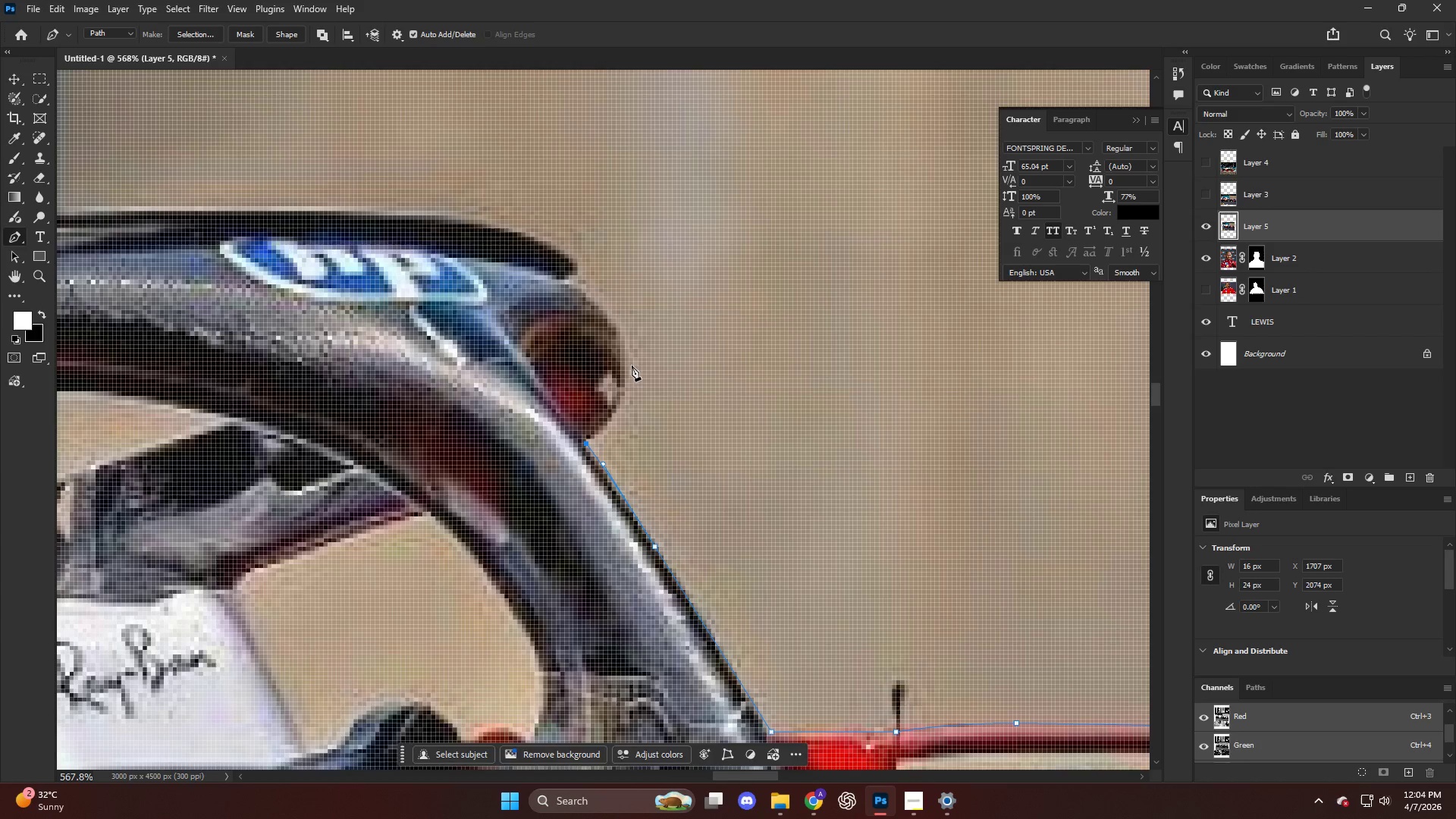 
left_click_drag(start_coordinate=[632, 365], to_coordinate=[651, 312])
 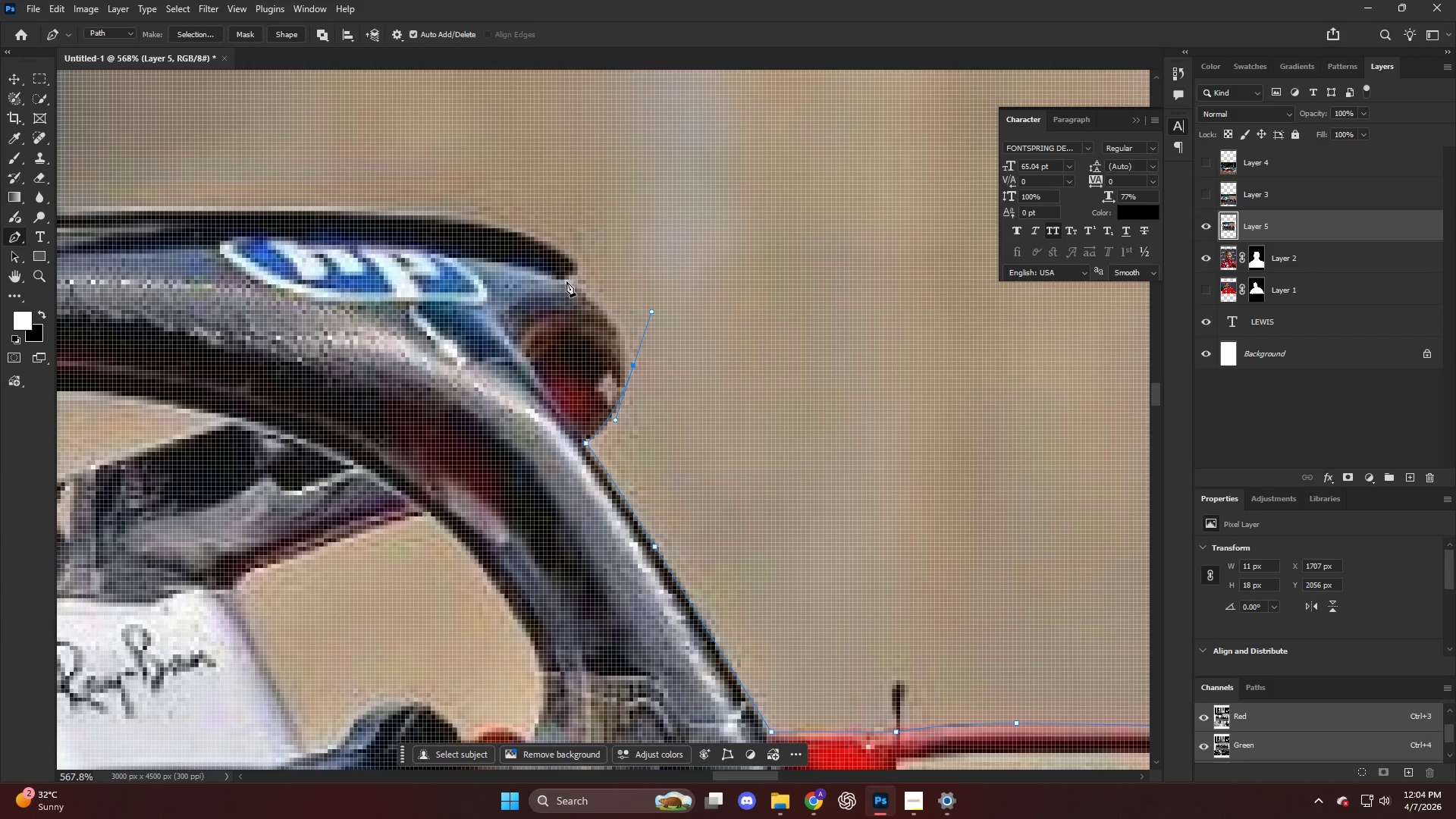 
left_click_drag(start_coordinate=[574, 283], to_coordinate=[566, 274])
 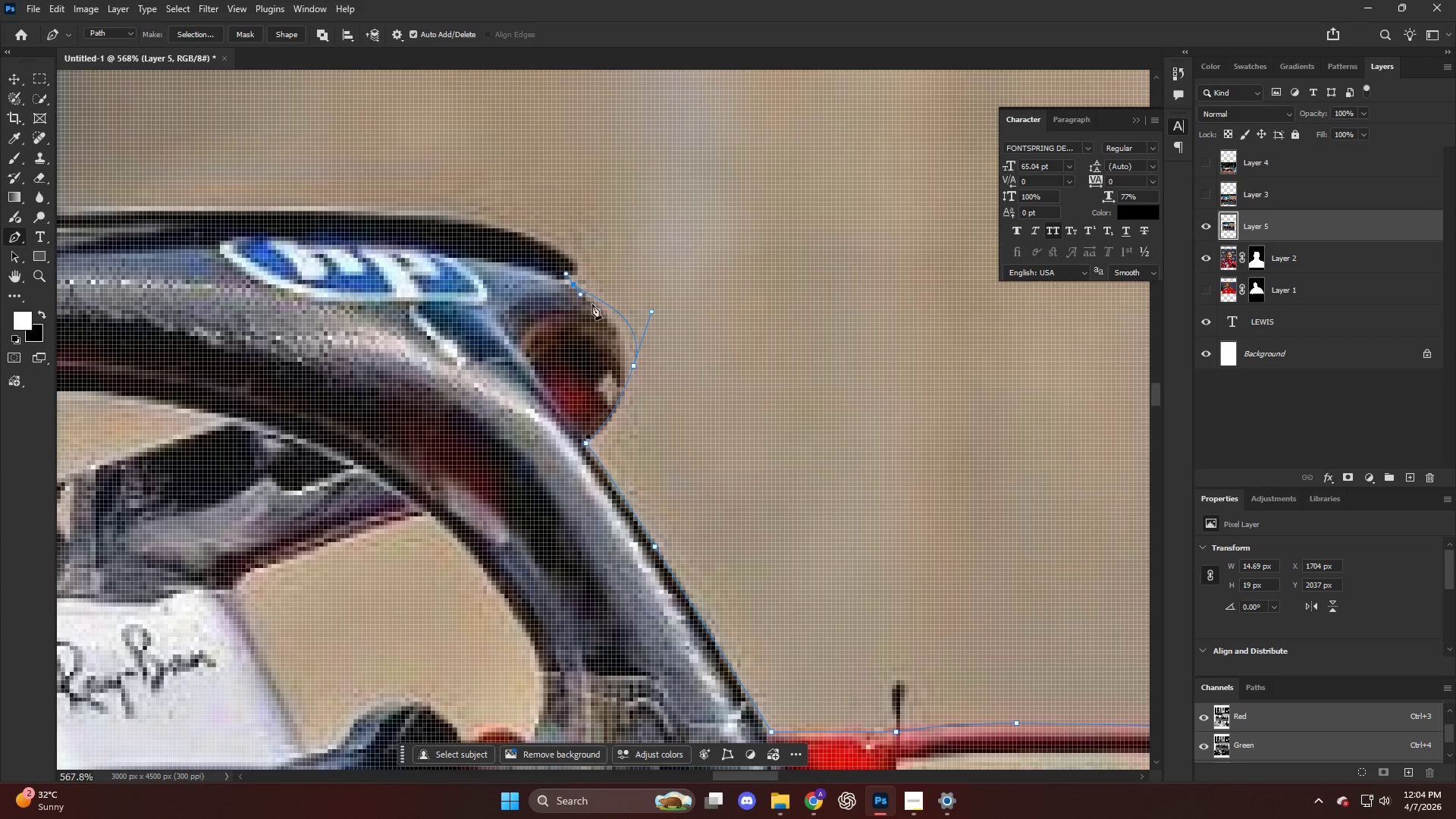 
key(Control+Z)
 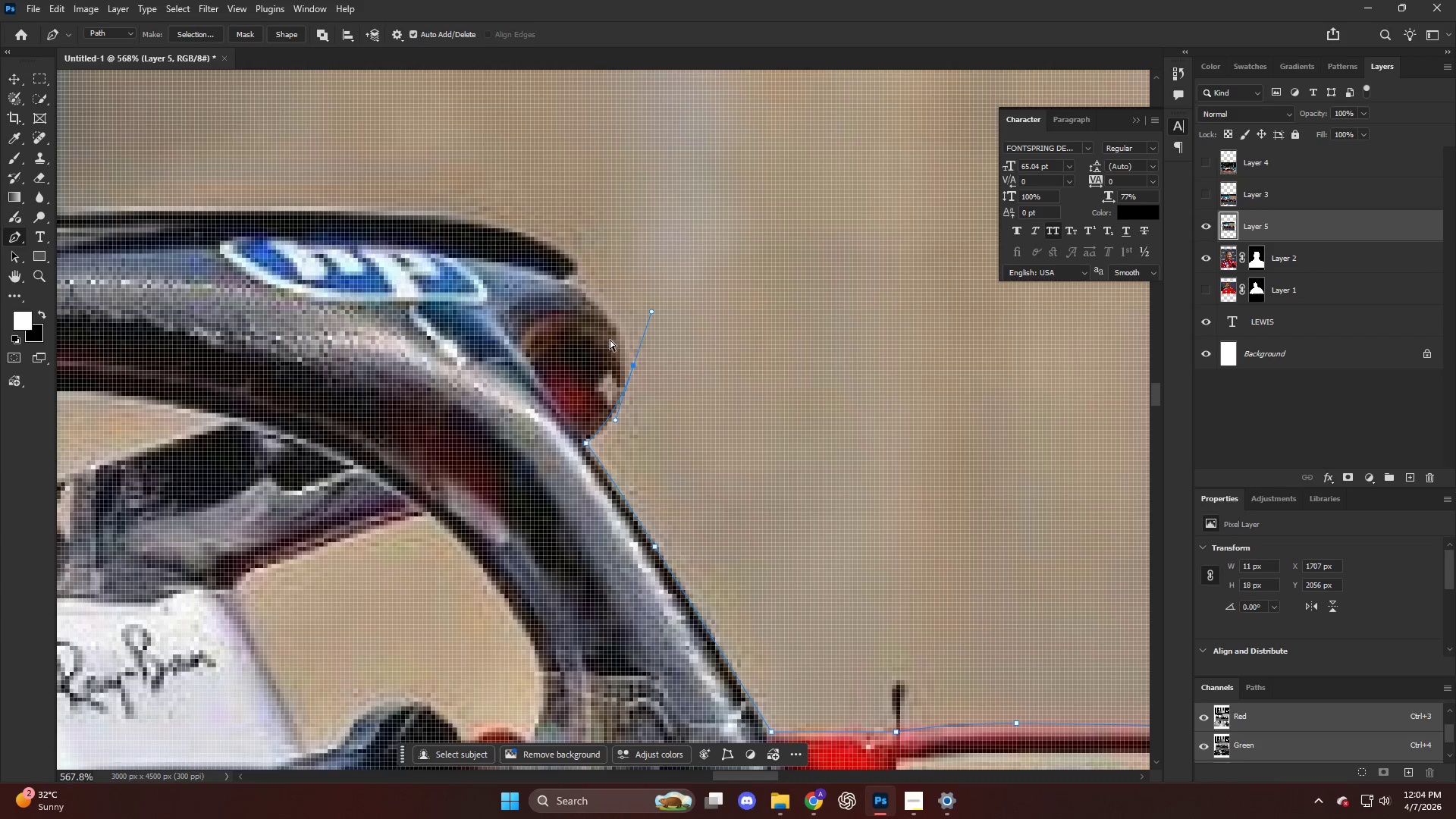 
key(Control+Z)
 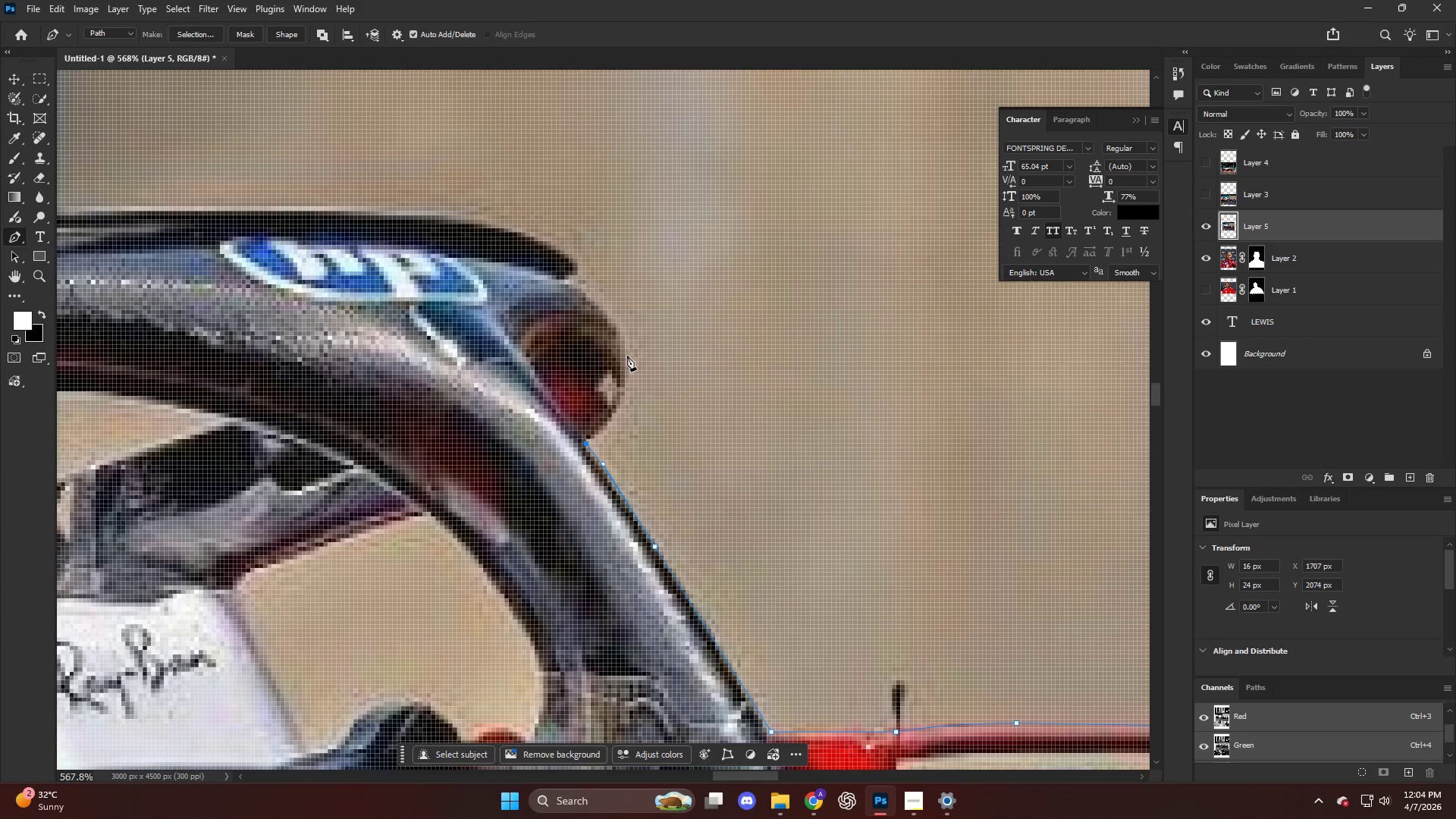 
left_click_drag(start_coordinate=[628, 356], to_coordinate=[638, 322])
 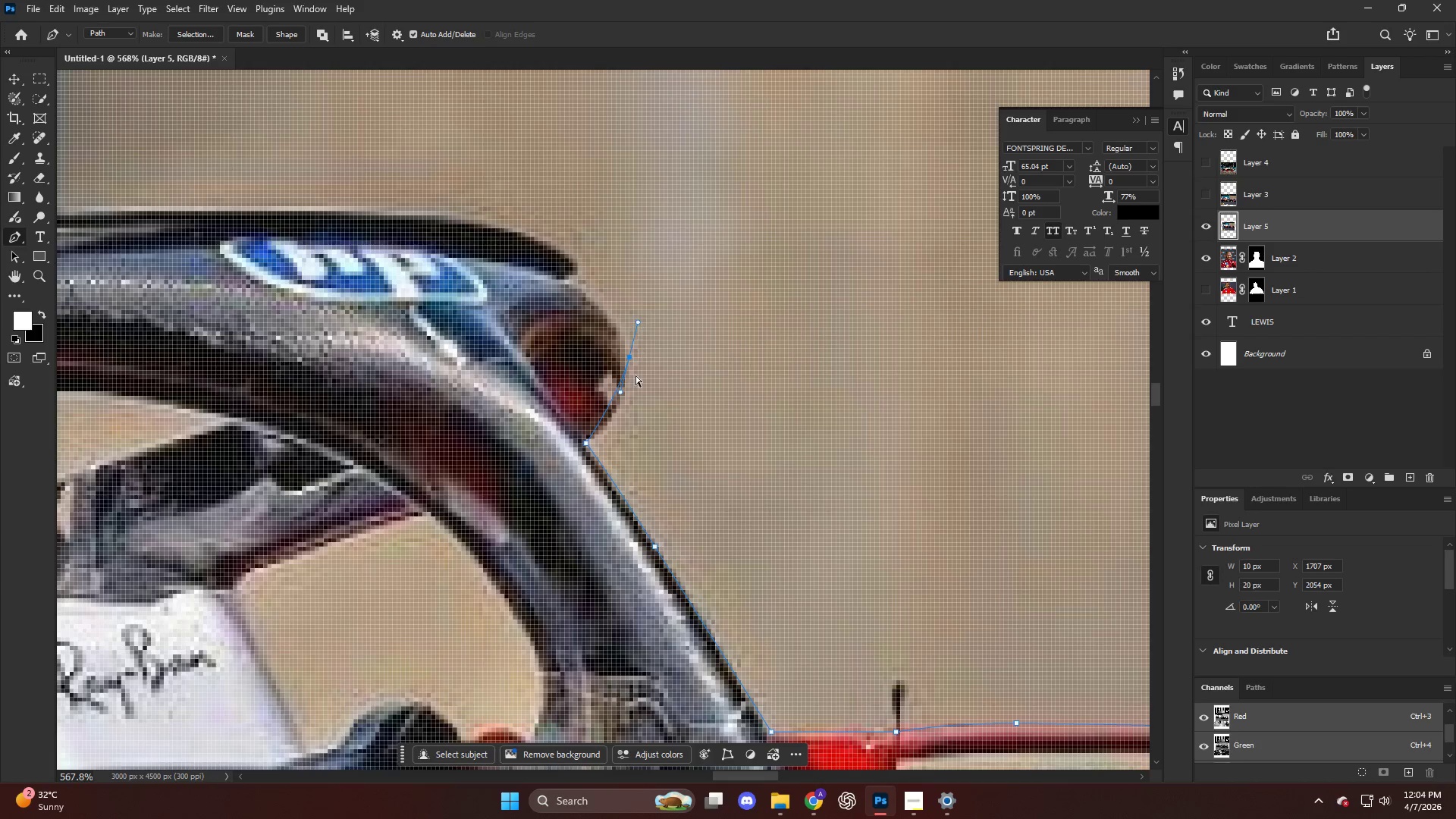 
key(Control+ControlLeft)
 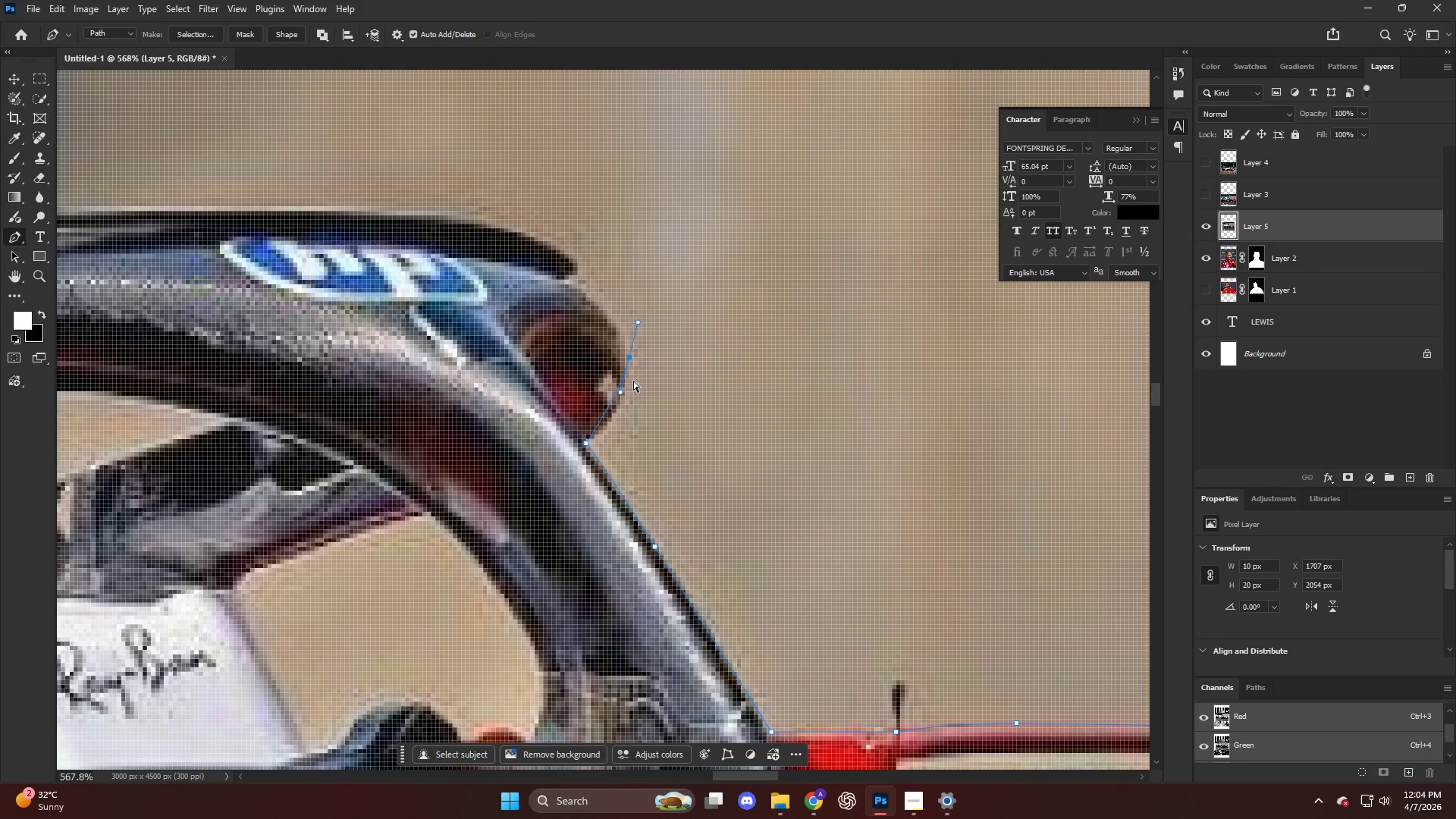 
key(Control+Z)
 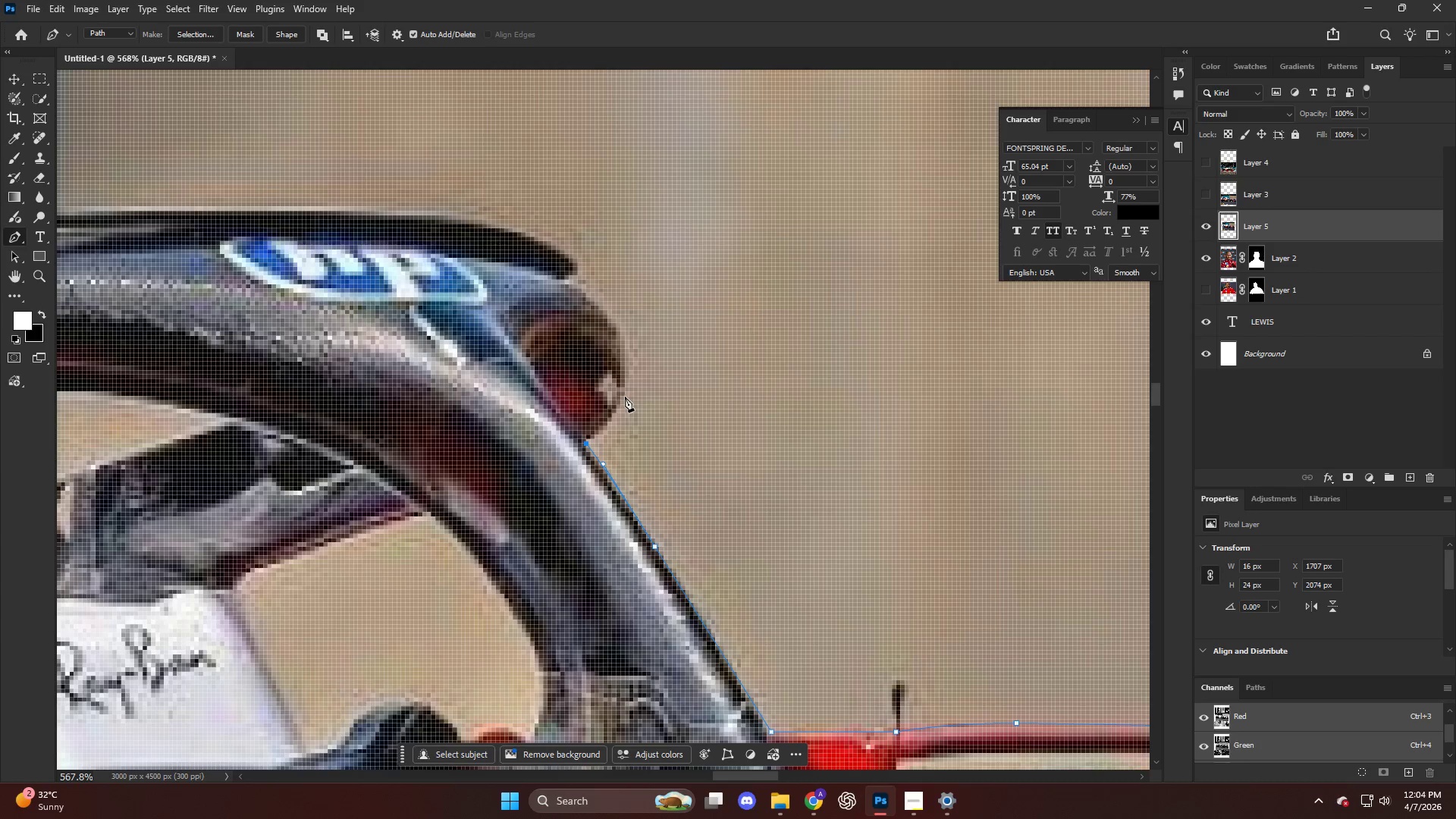 
left_click_drag(start_coordinate=[623, 394], to_coordinate=[632, 376])
 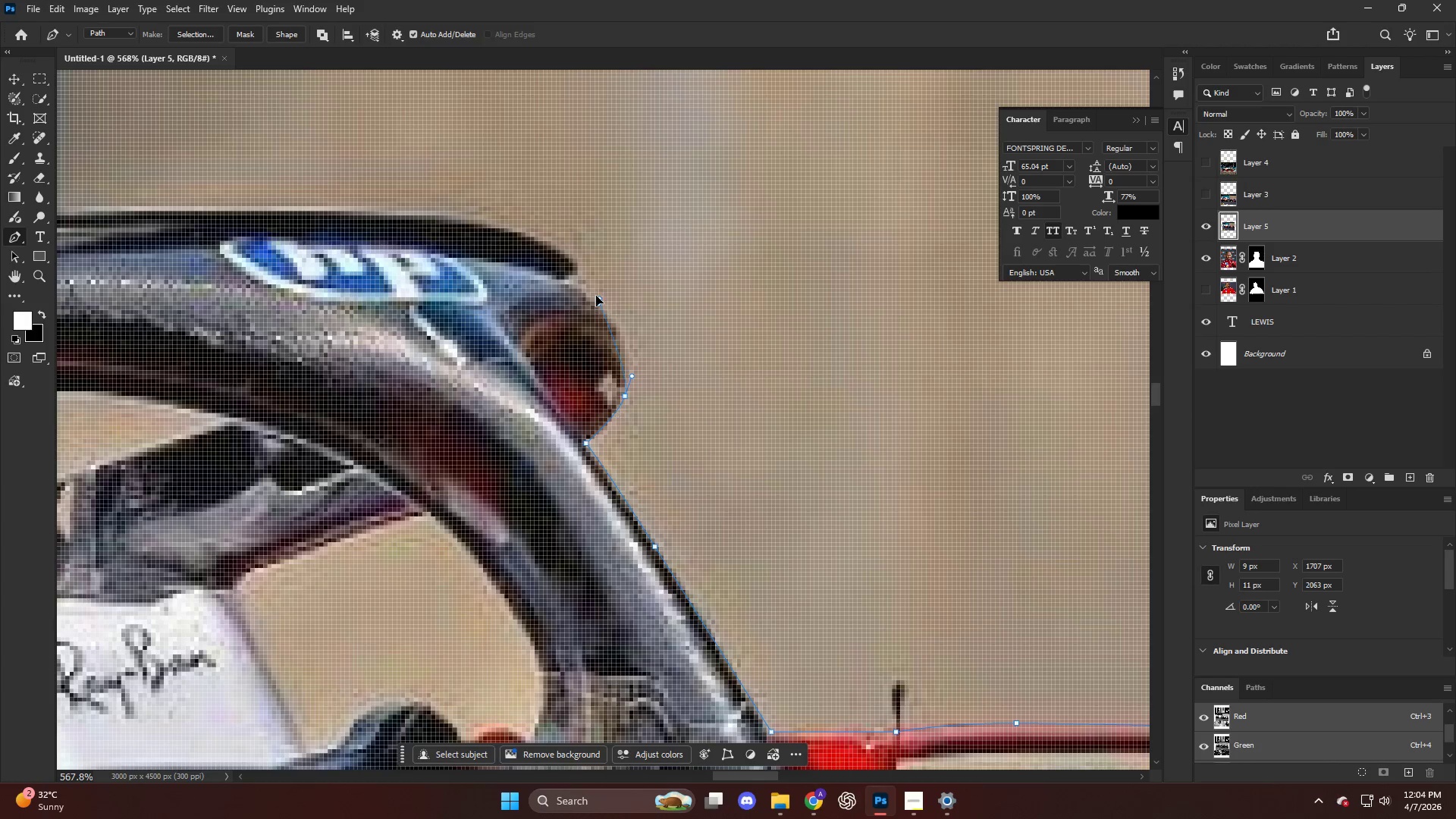 
left_click_drag(start_coordinate=[599, 302], to_coordinate=[571, 275])
 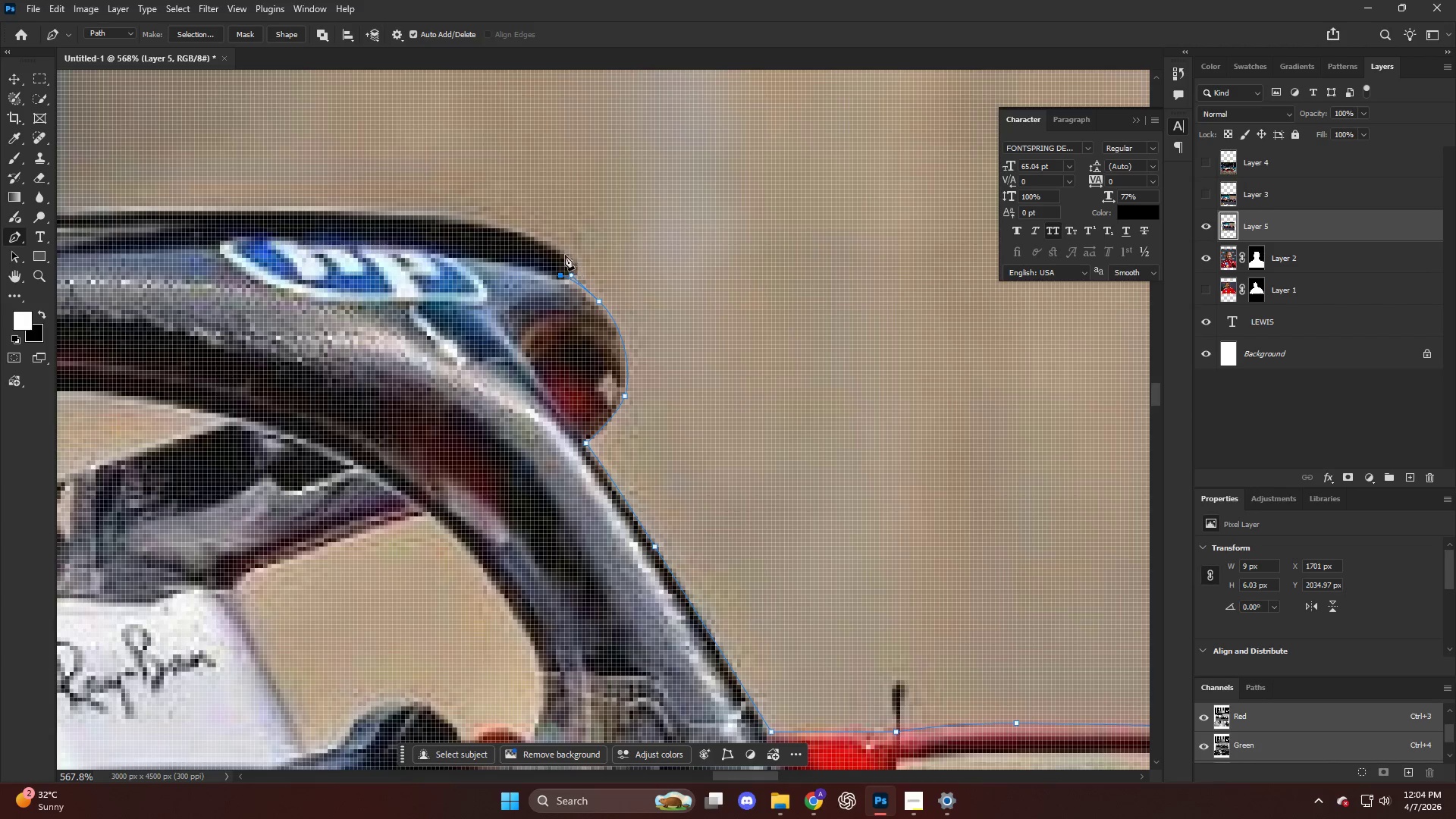 
left_click_drag(start_coordinate=[557, 249], to_coordinate=[510, 229])
 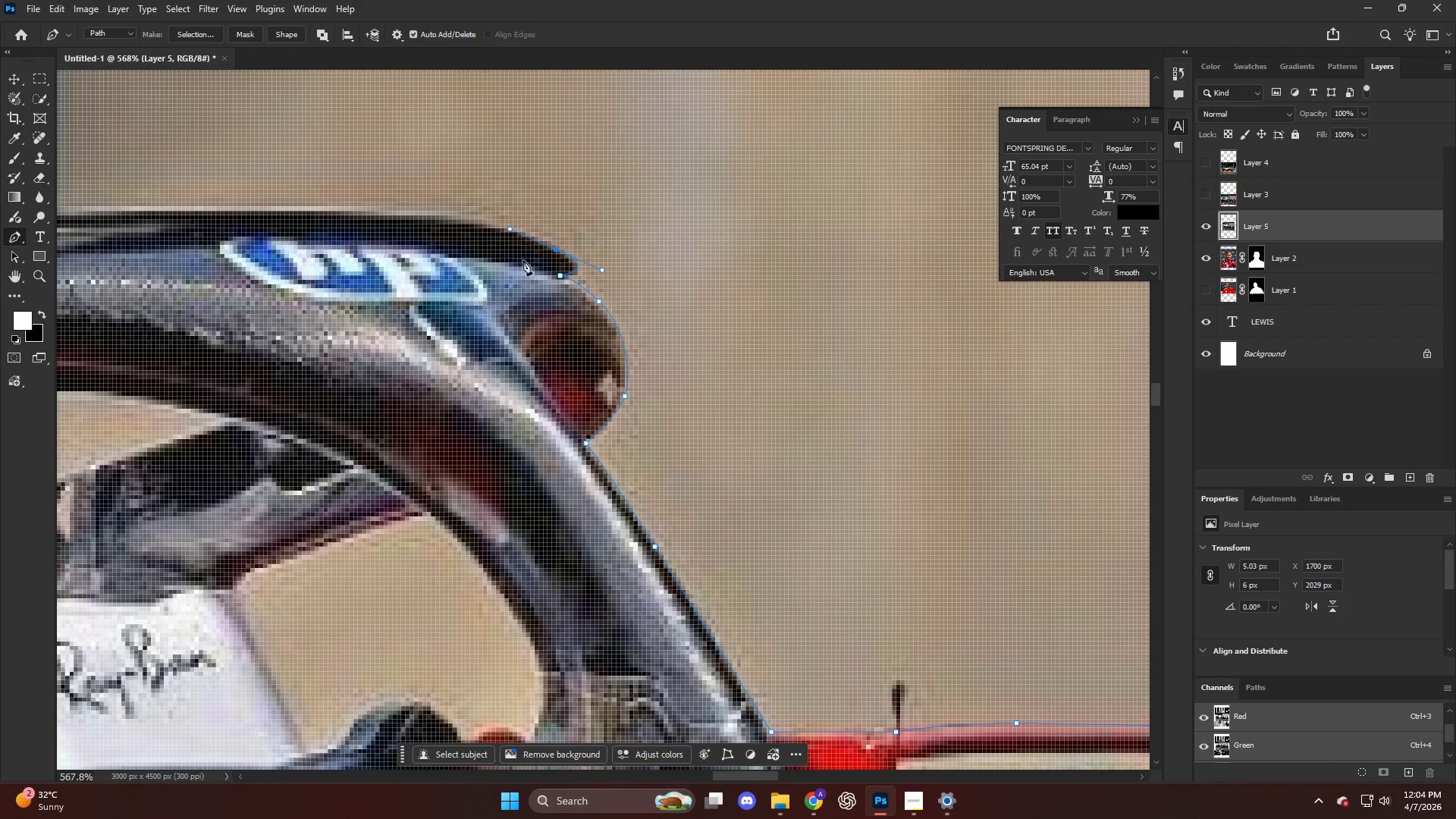 
hold_key(key=AltLeft, duration=0.77)
 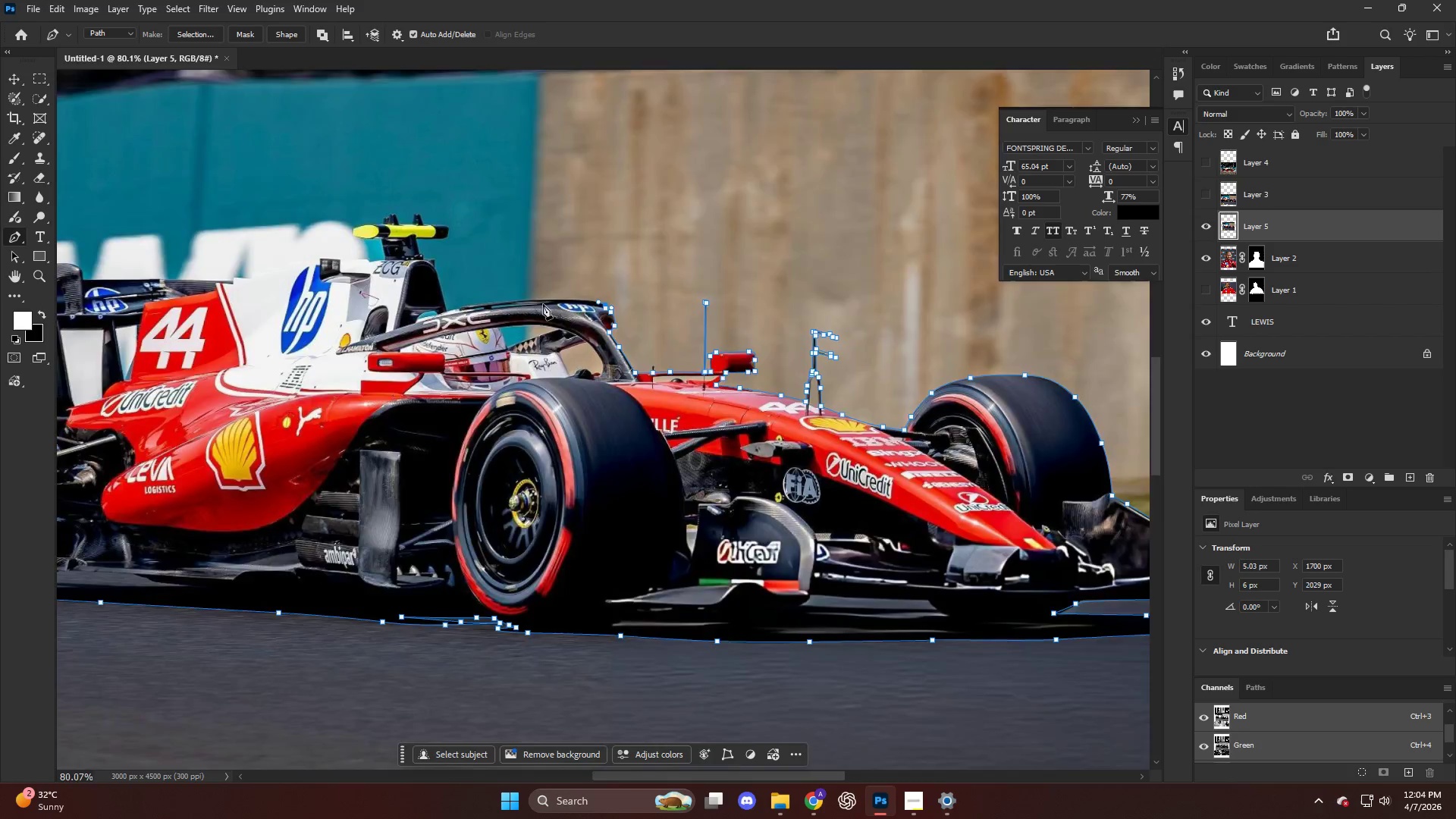 
key(Control+ControlLeft)
 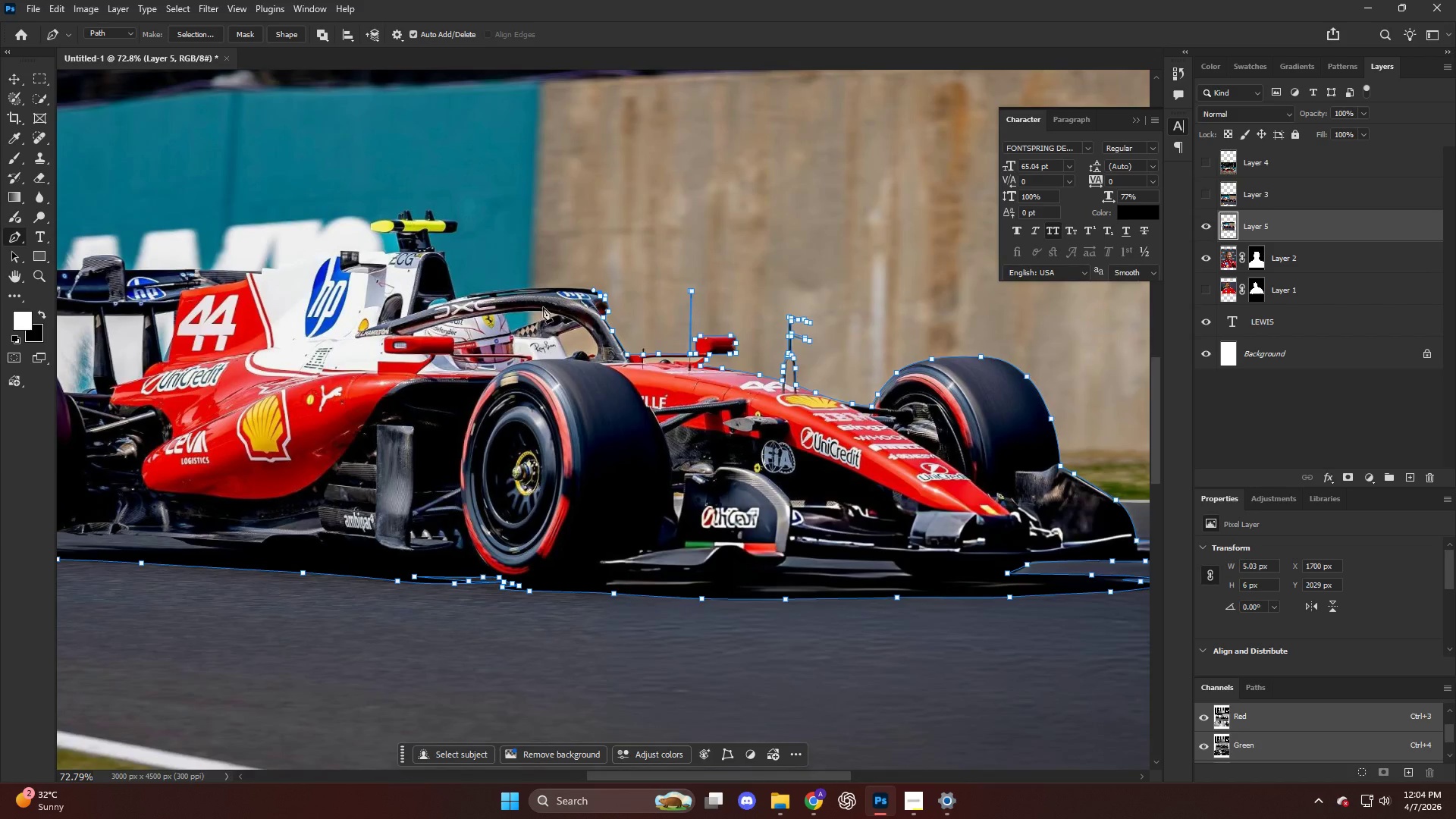 
hold_key(key=AltLeft, duration=1.22)
scroll: coordinate [593, 304], scroll_direction: up, amount: 8.0
 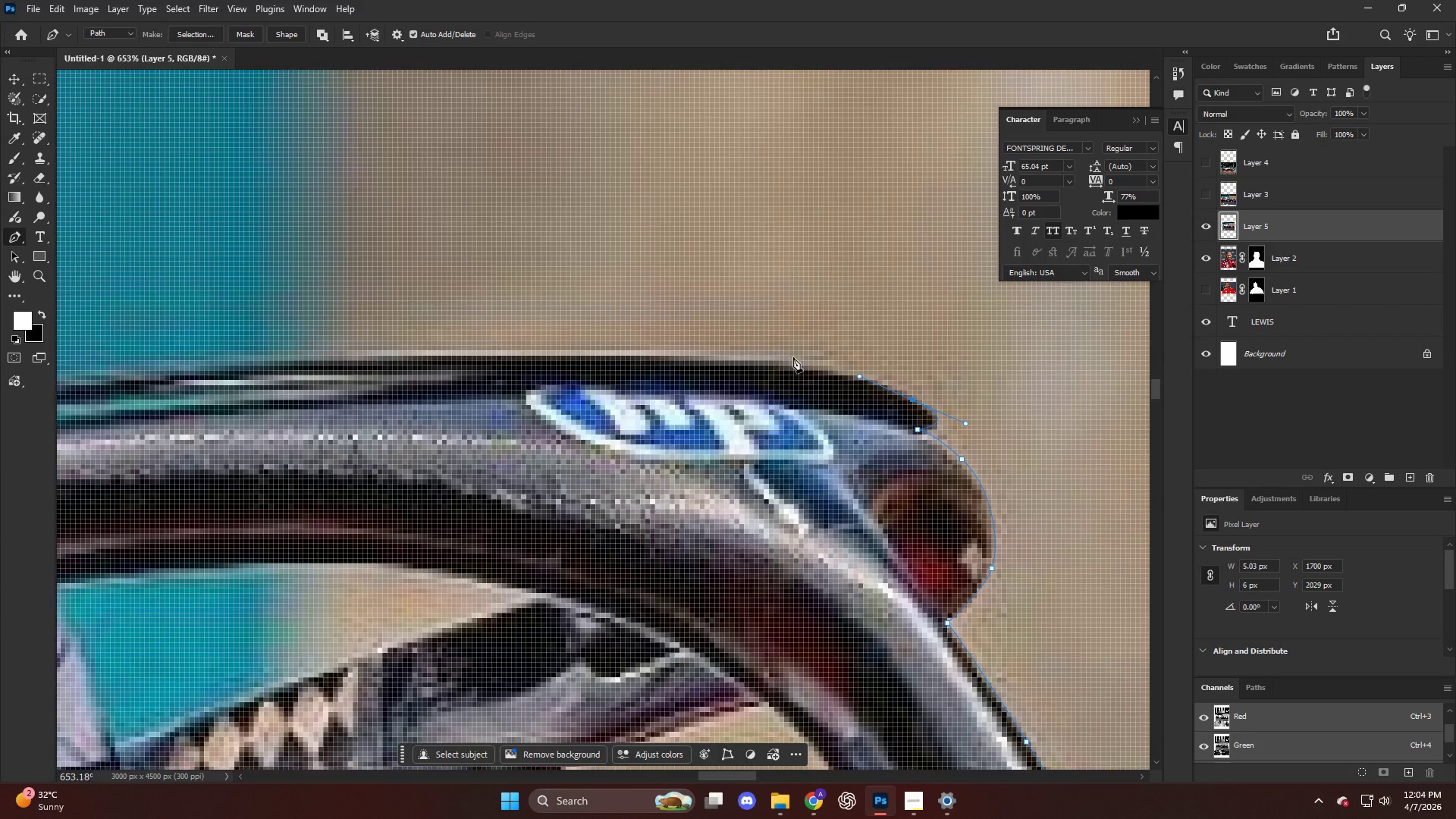 
left_click_drag(start_coordinate=[767, 357], to_coordinate=[686, 353])
 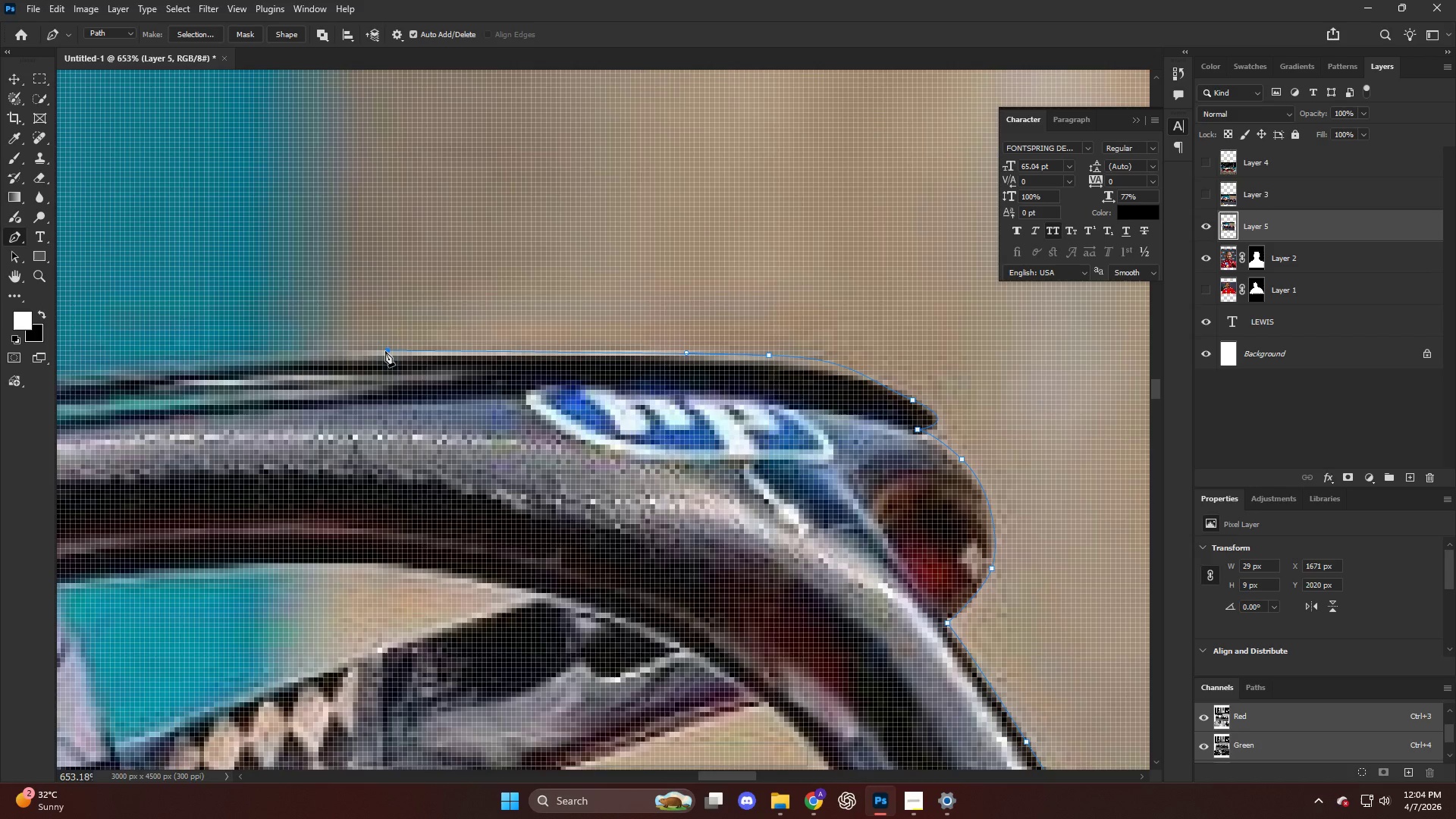 
left_click_drag(start_coordinate=[385, 351], to_coordinate=[295, 352])
 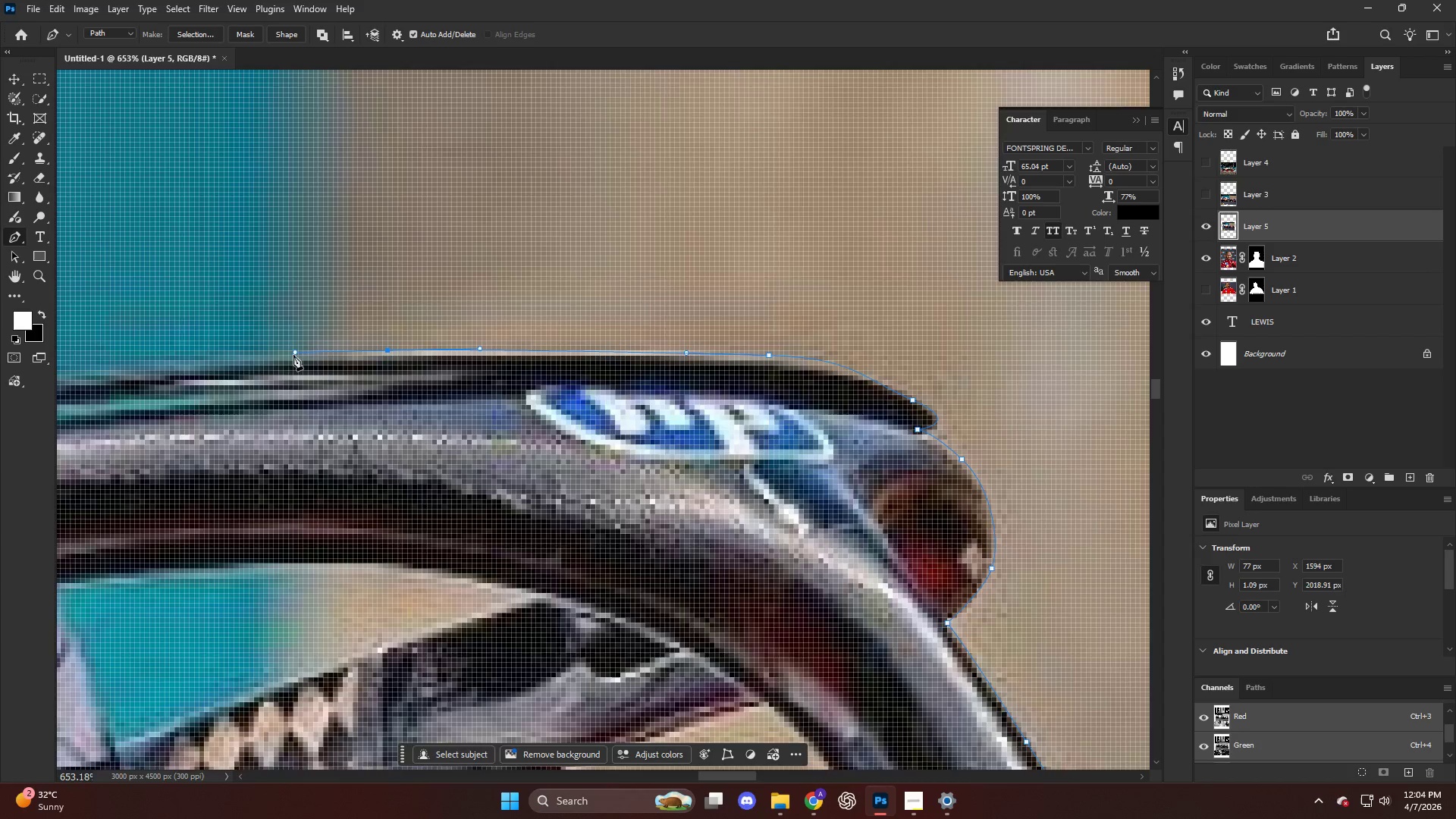 
hold_key(key=AltLeft, duration=0.69)
hold_key(key=ControlLeft, duration=0.42)
hold_key(key=AltLeft, duration=0.78)
scroll: coordinate [453, 442], scroll_direction: up, amount: 10.0
 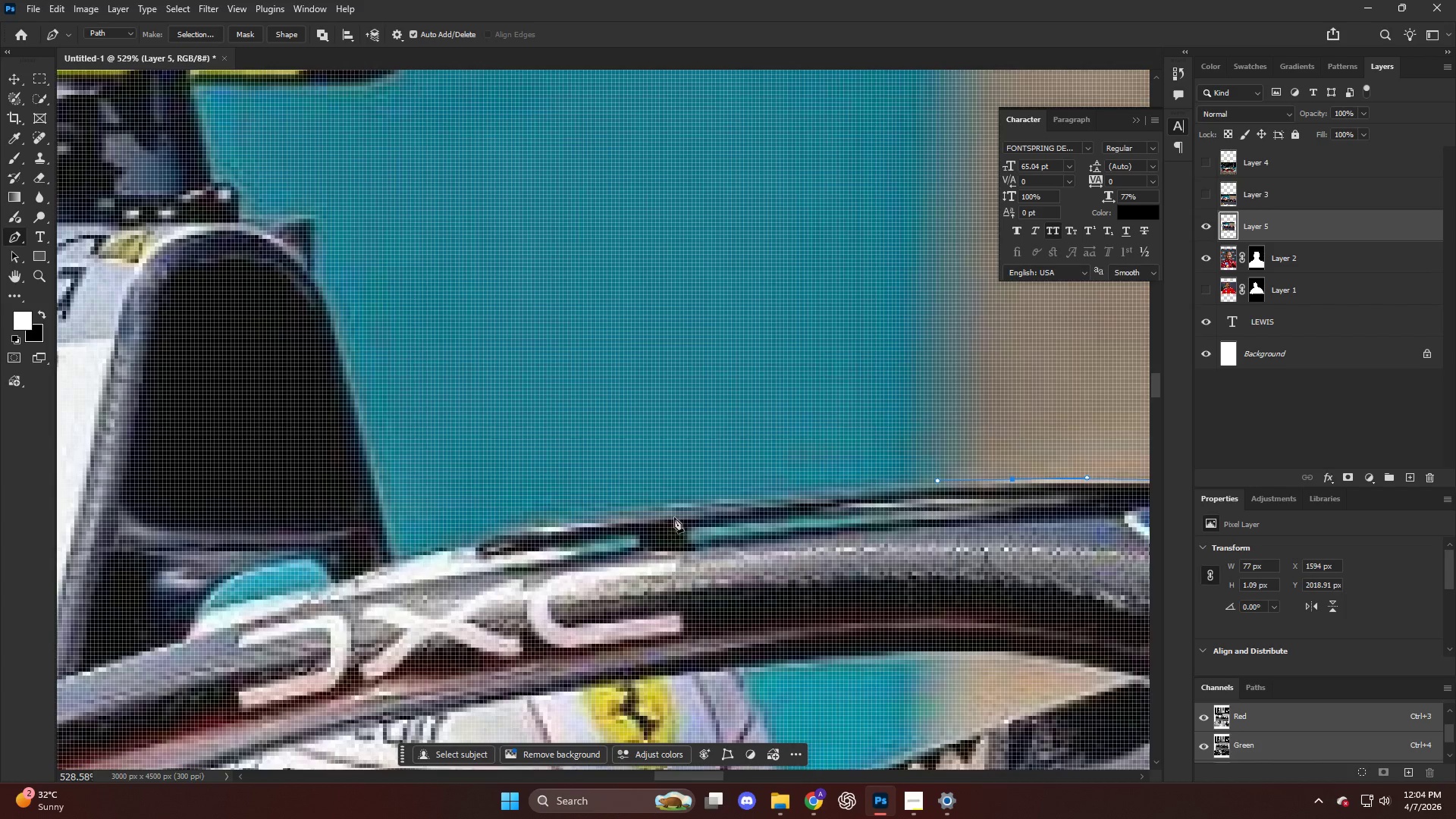 
left_click_drag(start_coordinate=[626, 509], to_coordinate=[576, 514])
 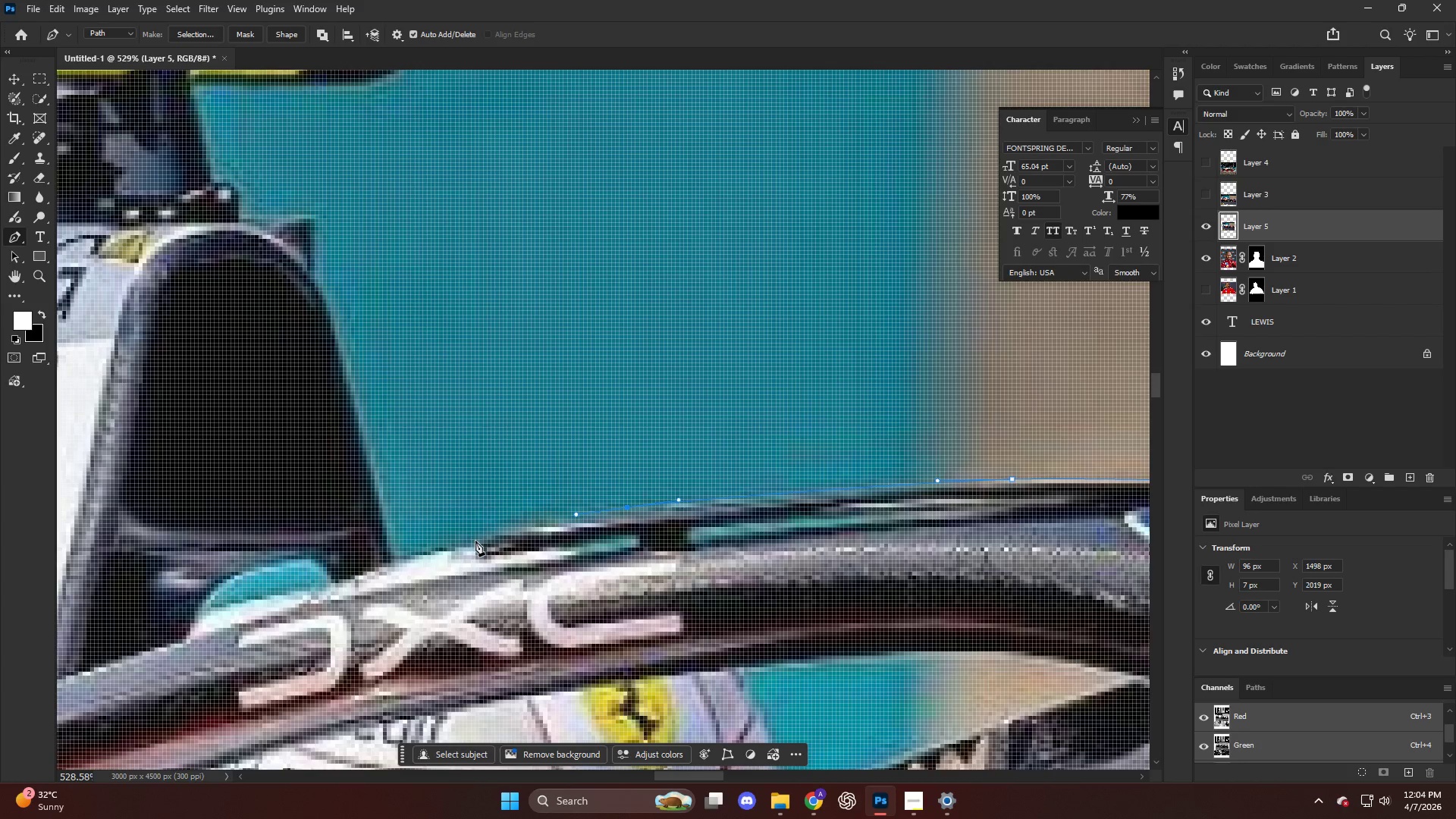 
left_click([475, 541])
 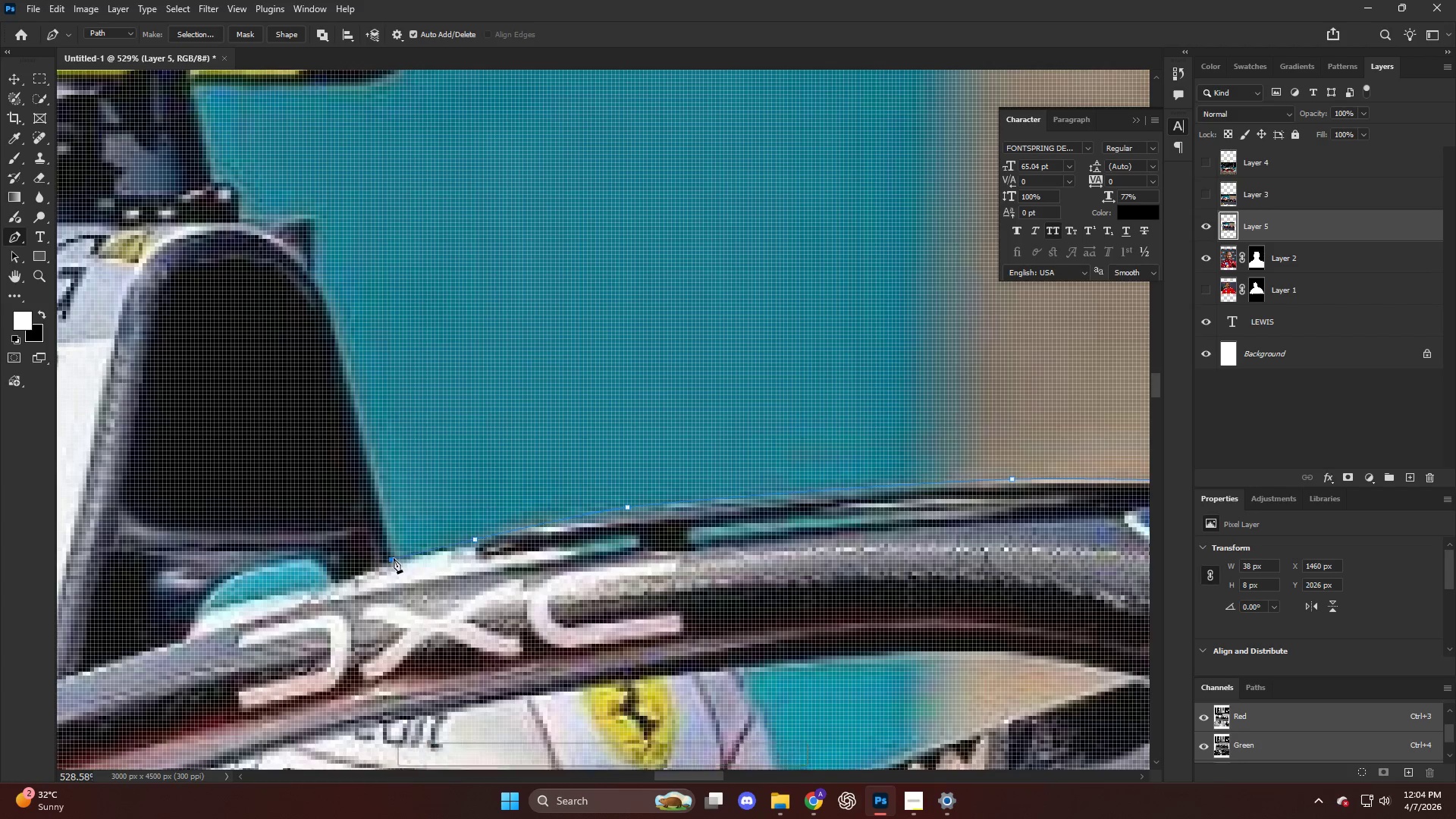 
scroll: coordinate [350, 434], scroll_direction: up, amount: 5.0
 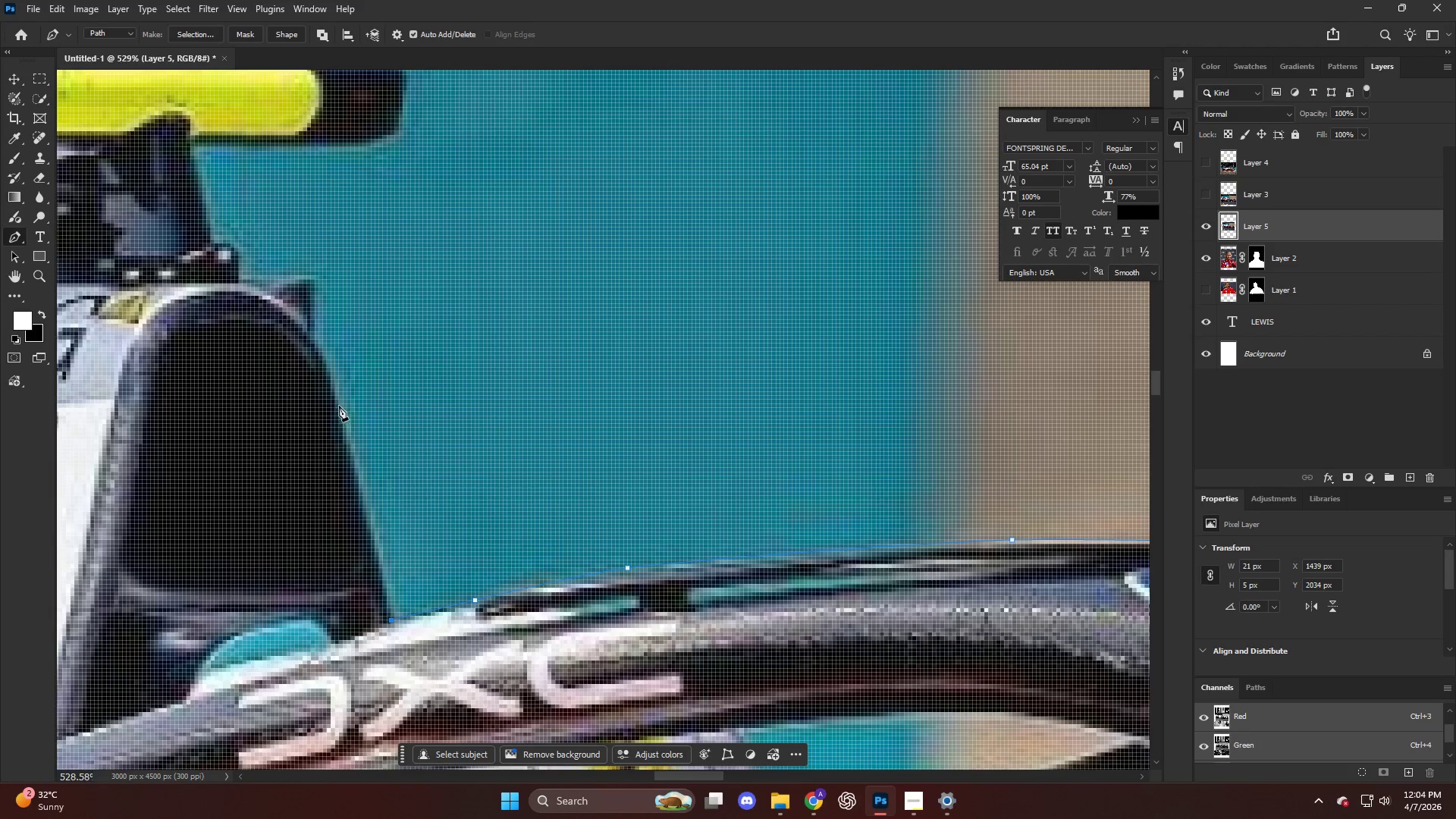 
left_click_drag(start_coordinate=[337, 403], to_coordinate=[320, 355])
 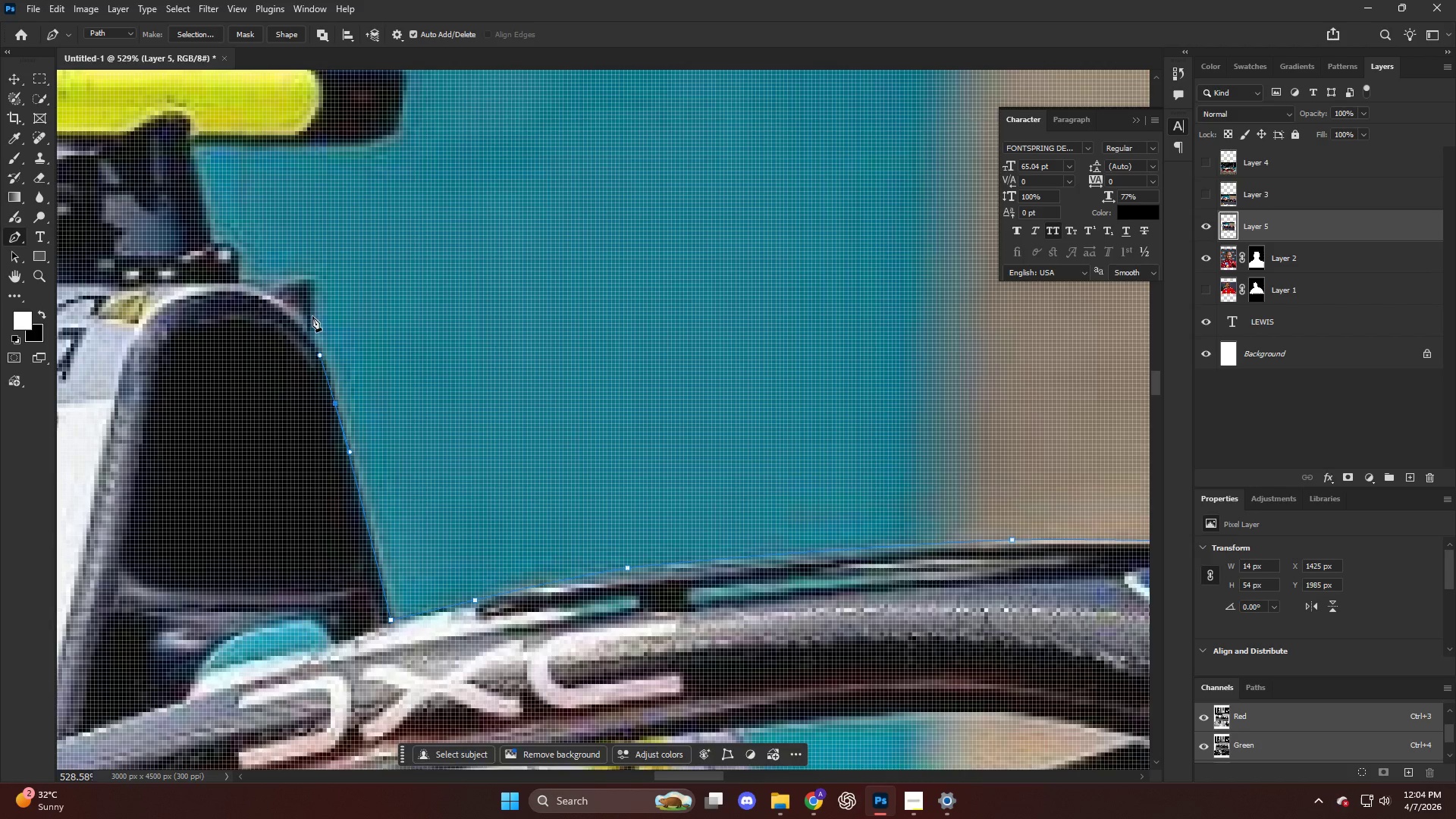 
left_click_drag(start_coordinate=[312, 314], to_coordinate=[312, 300])
 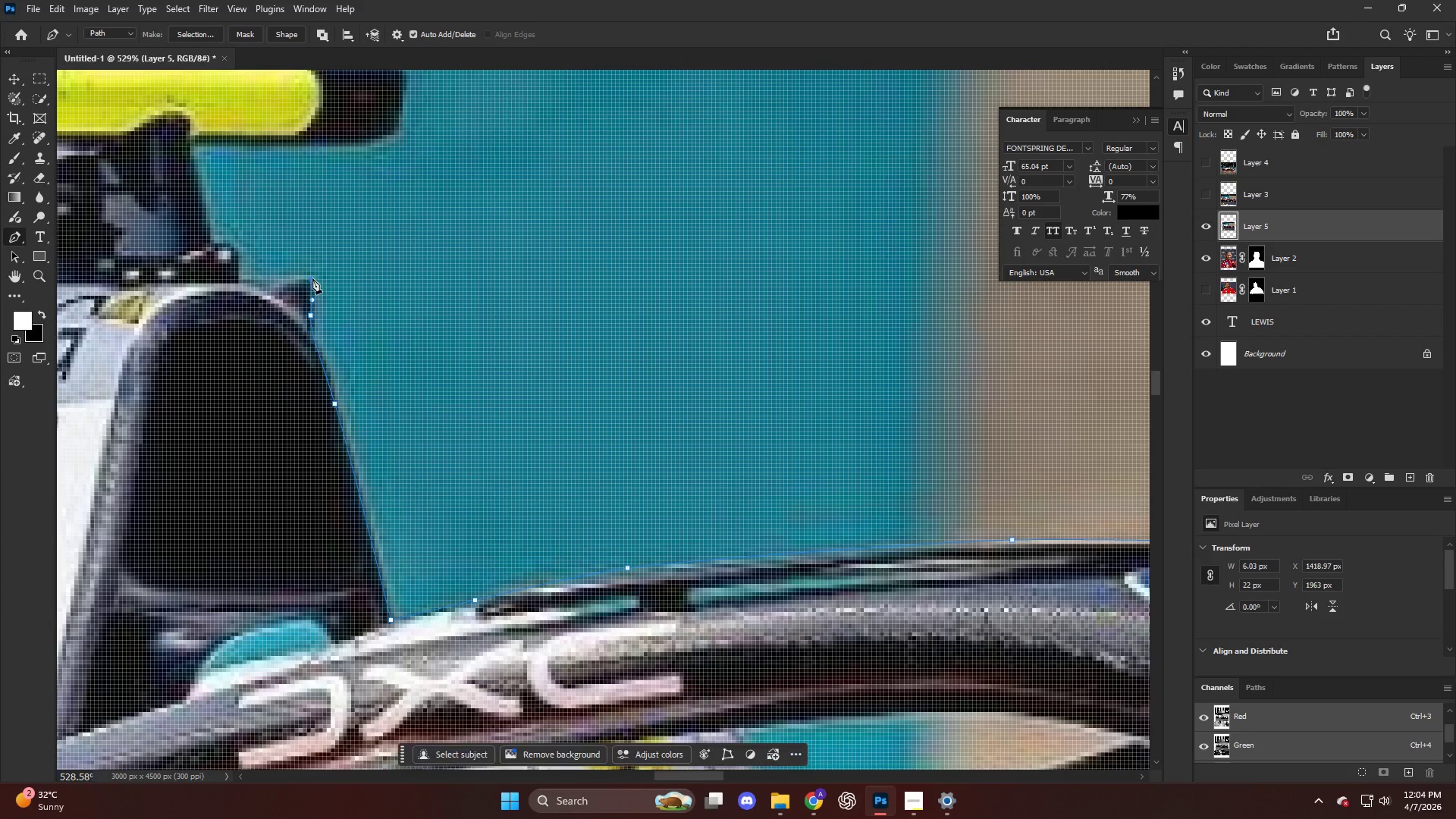 
hold_key(key=AltLeft, duration=0.97)
hold_key(key=ControlLeft, duration=0.69)
hold_key(key=AltLeft, duration=1.3)
scroll: coordinate [819, 359], scroll_direction: up, amount: 21.0
 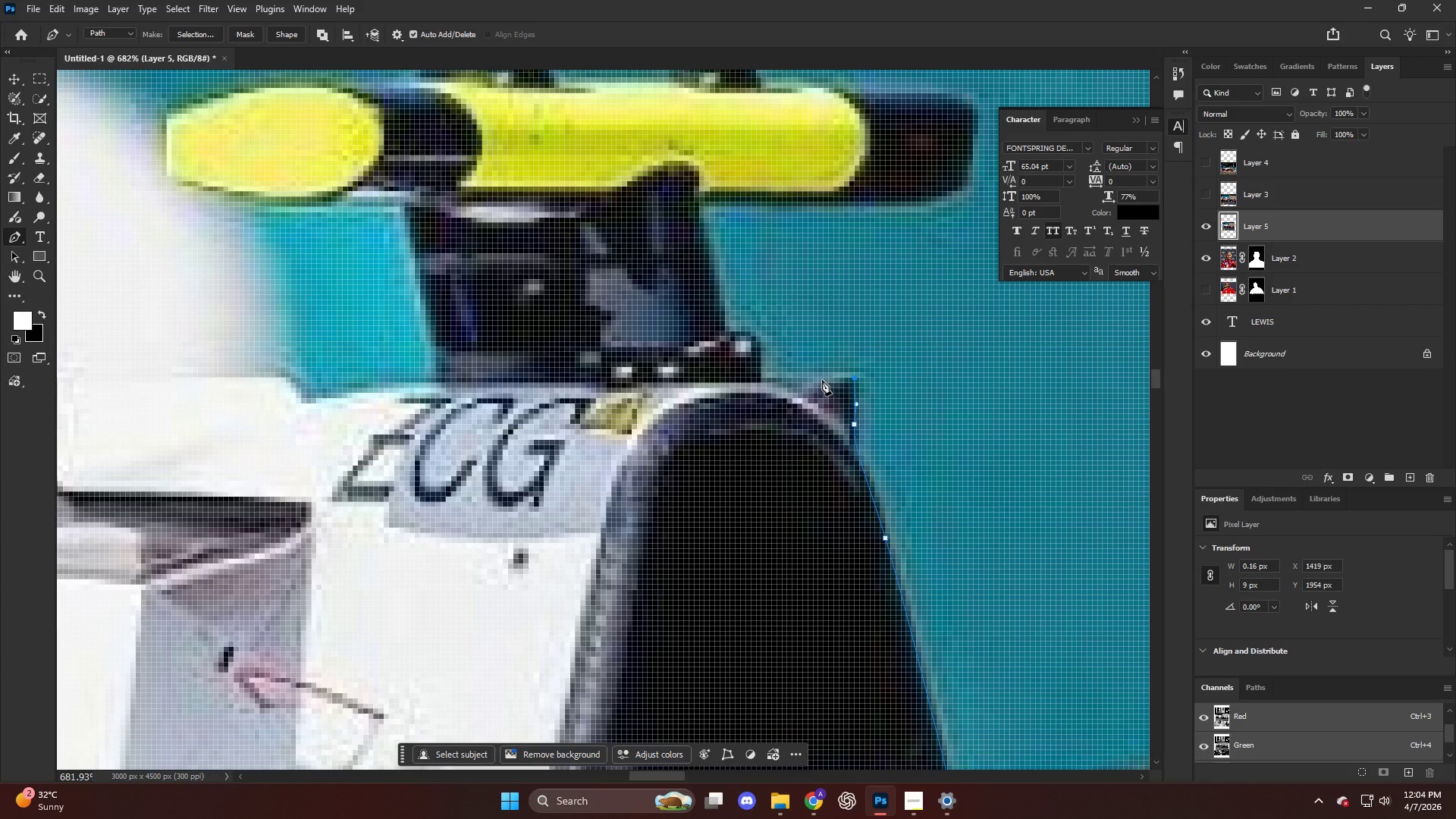 
left_click_drag(start_coordinate=[820, 378], to_coordinate=[800, 389])
 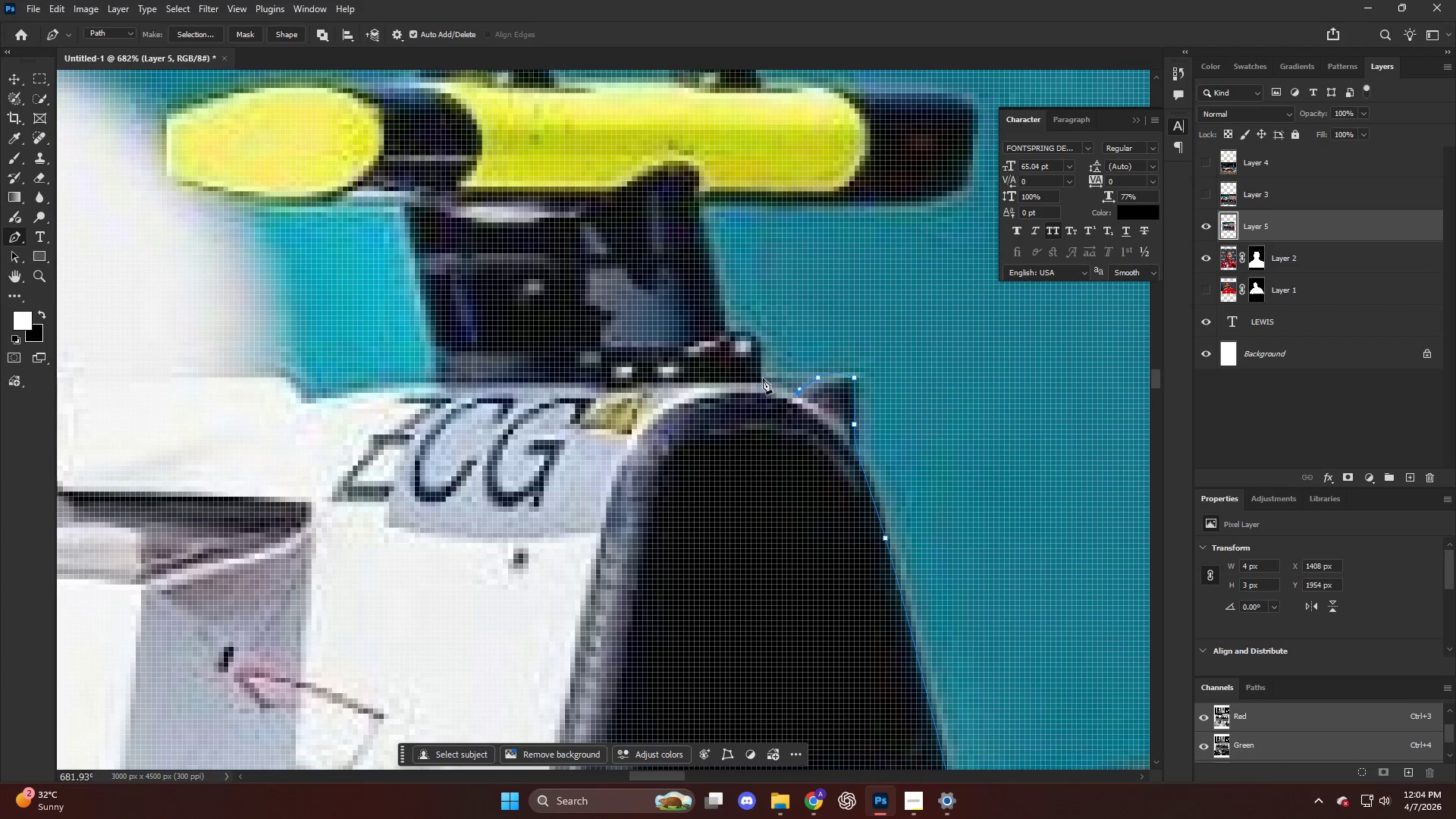 
left_click([756, 378])
 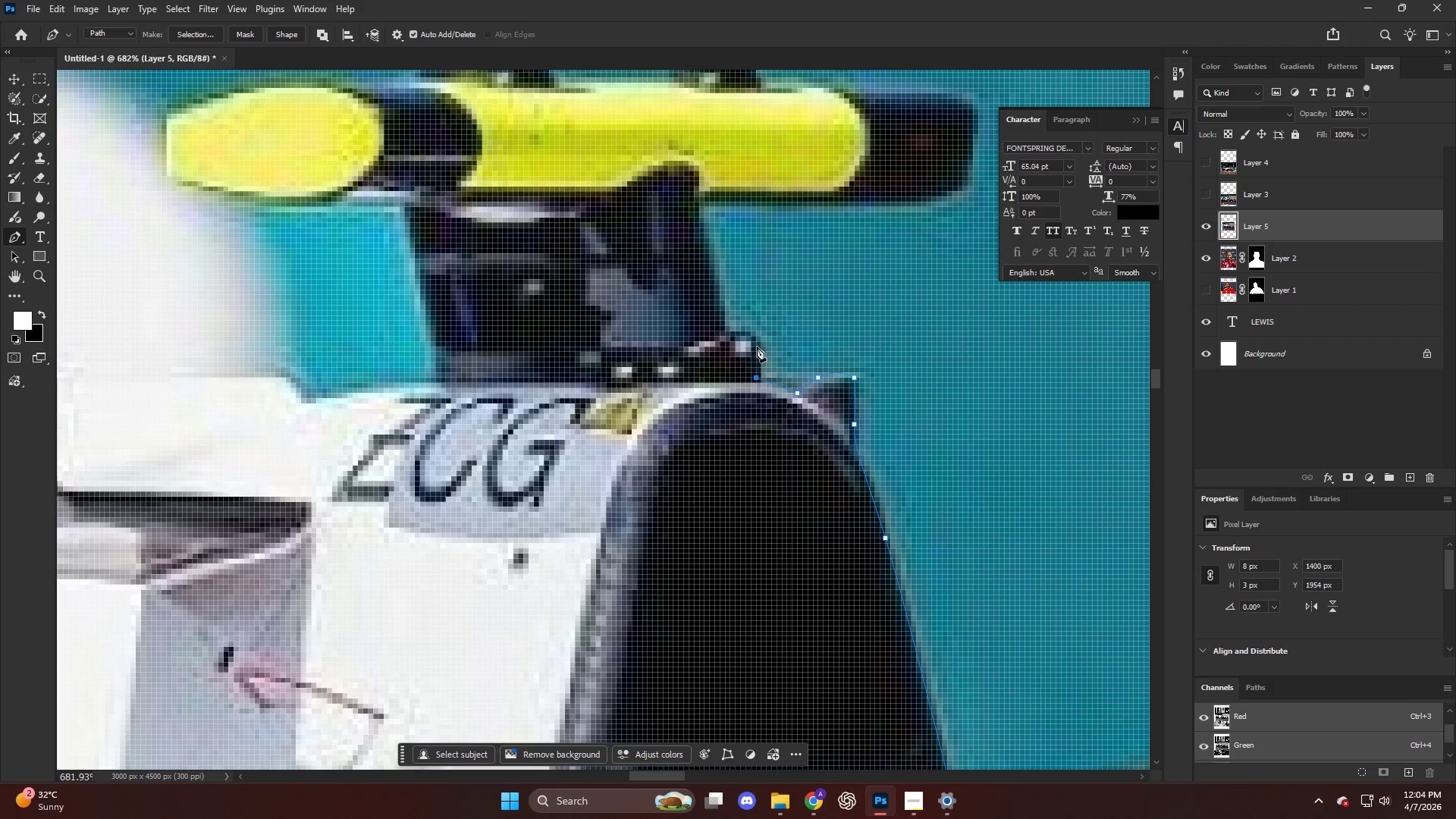 
left_click_drag(start_coordinate=[758, 343], to_coordinate=[752, 334])
 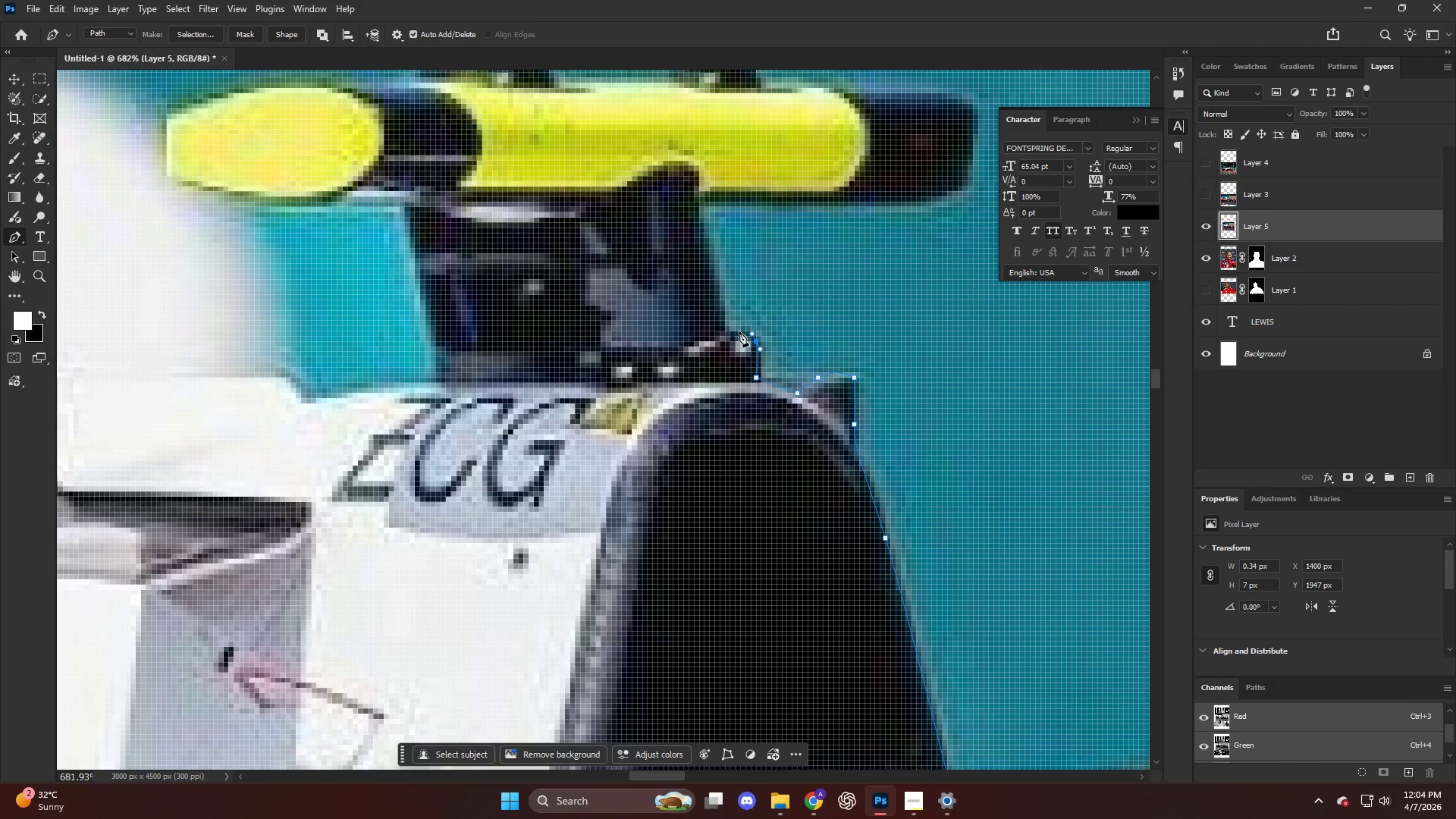 
left_click_drag(start_coordinate=[739, 331], to_coordinate=[735, 331])
 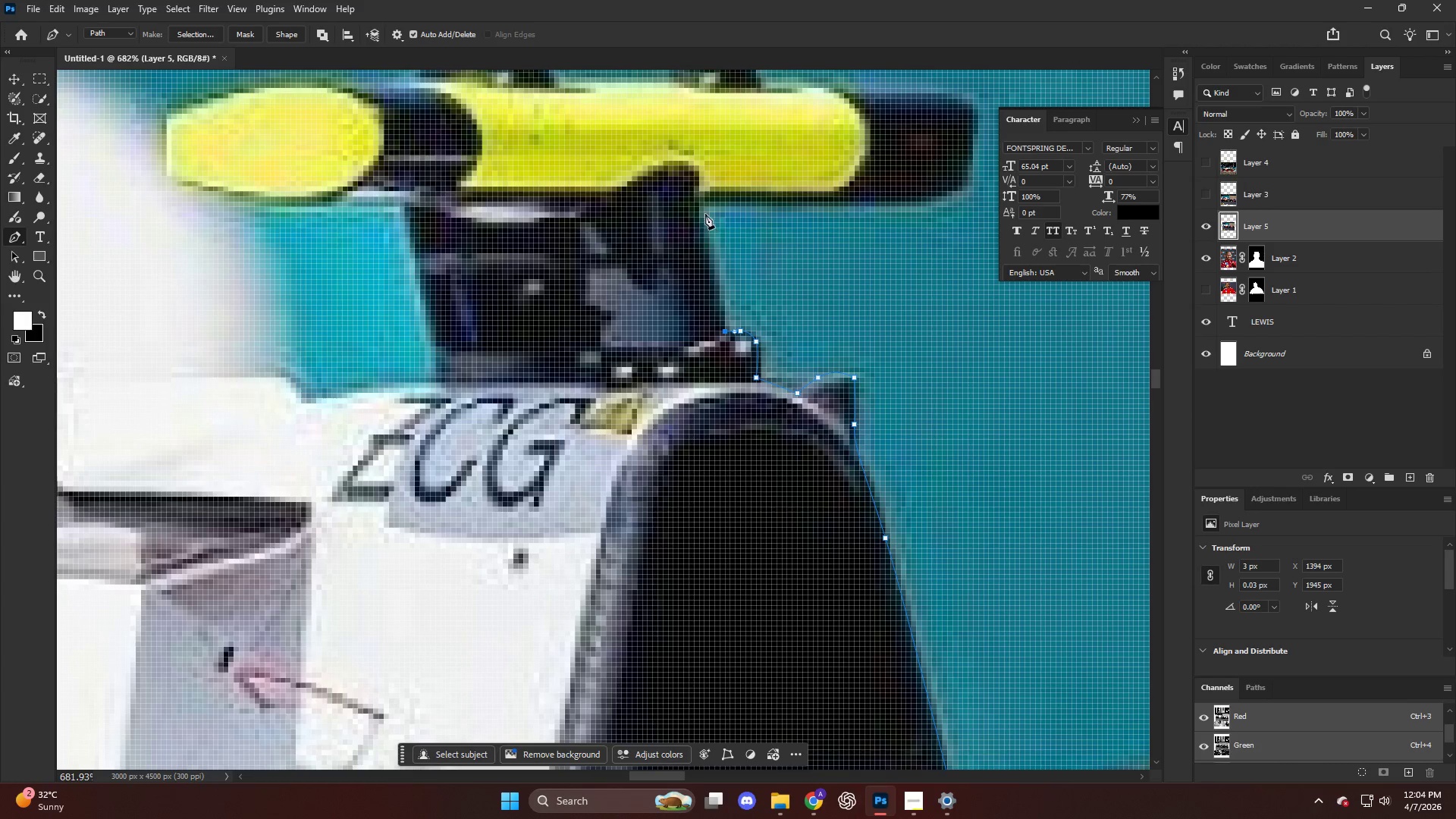 
left_click_drag(start_coordinate=[702, 211], to_coordinate=[702, 207])
 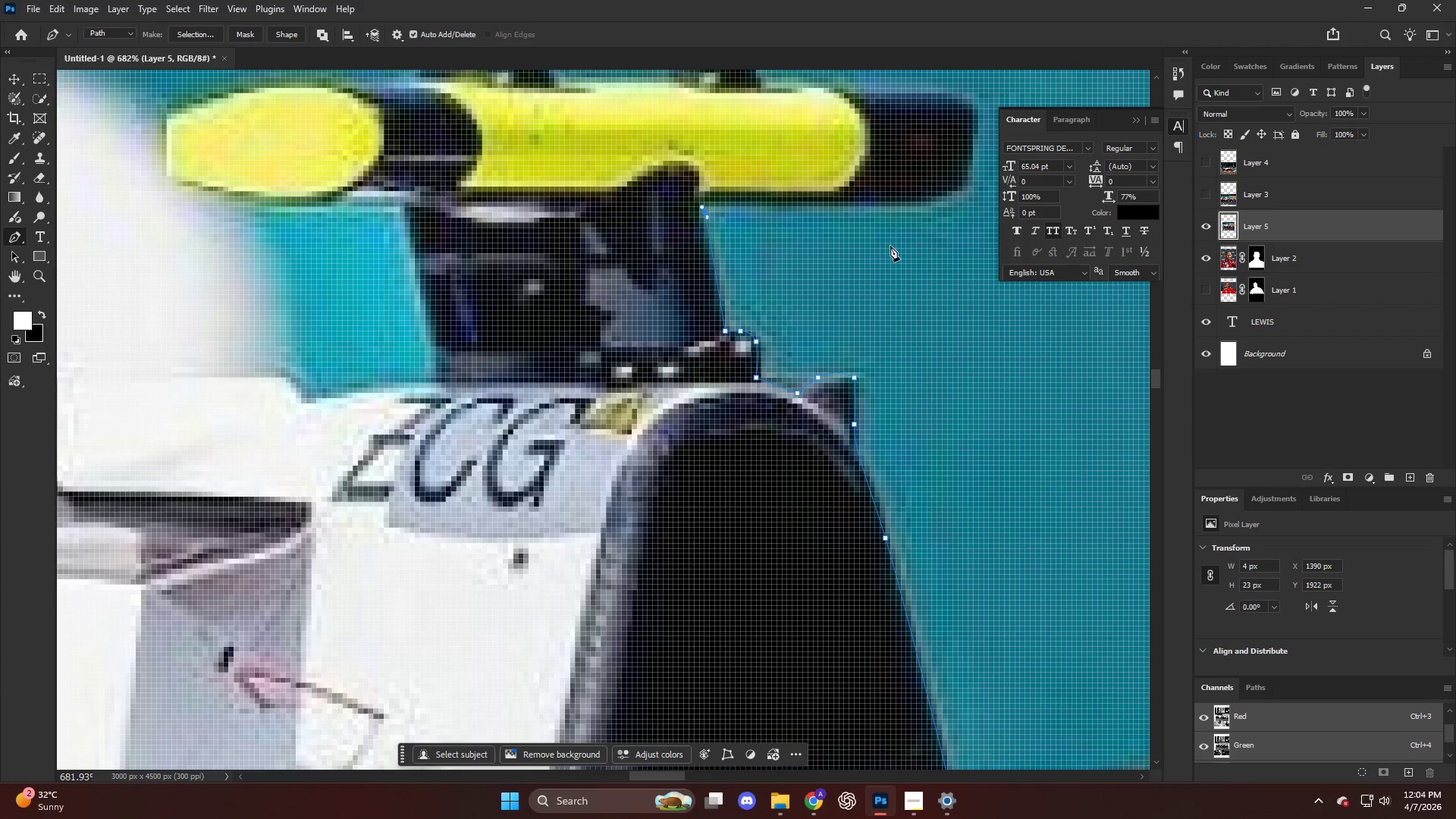 
scroll: coordinate [886, 240], scroll_direction: up, amount: 5.0
 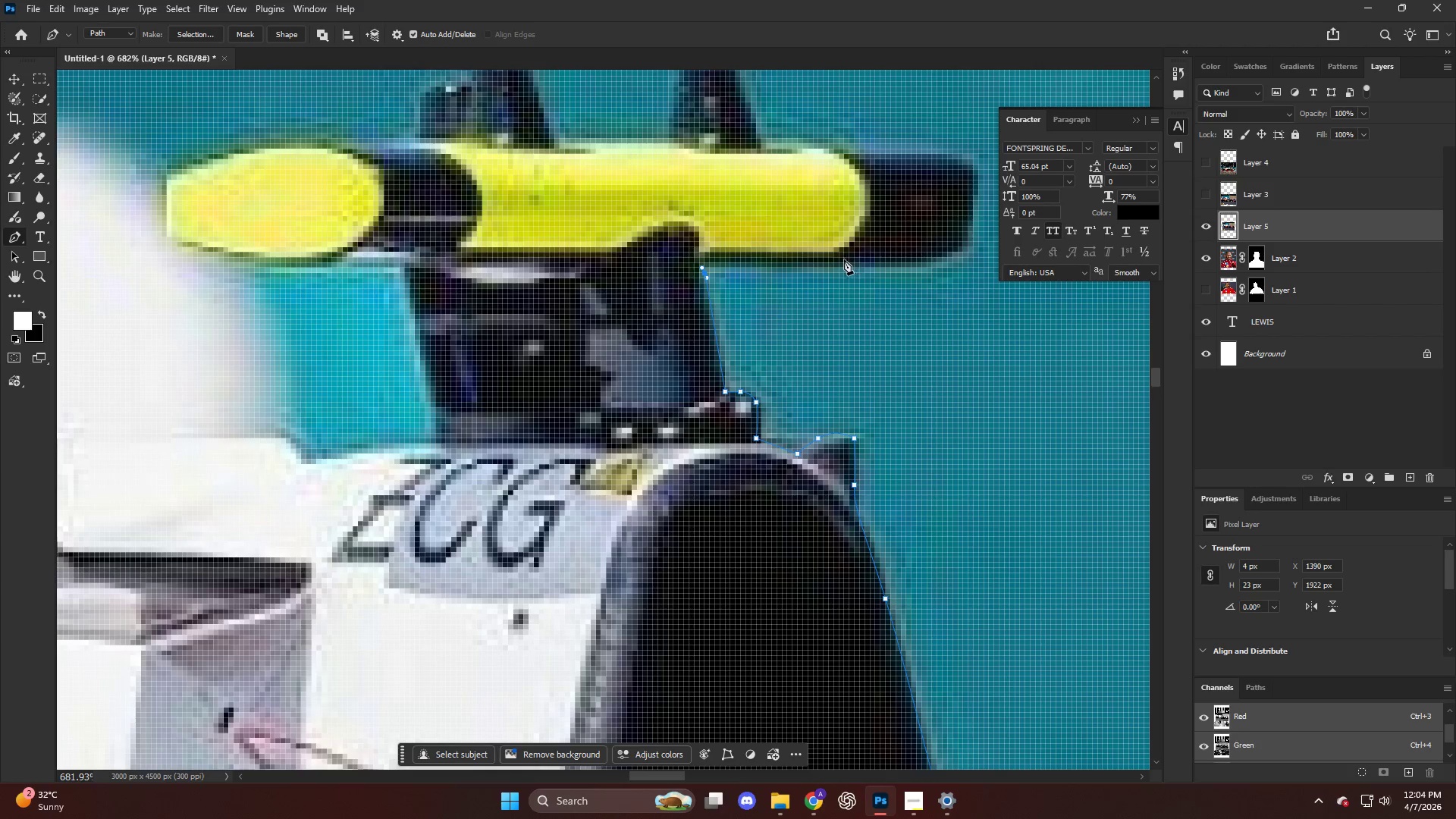 
left_click_drag(start_coordinate=[833, 259], to_coordinate=[889, 262])
 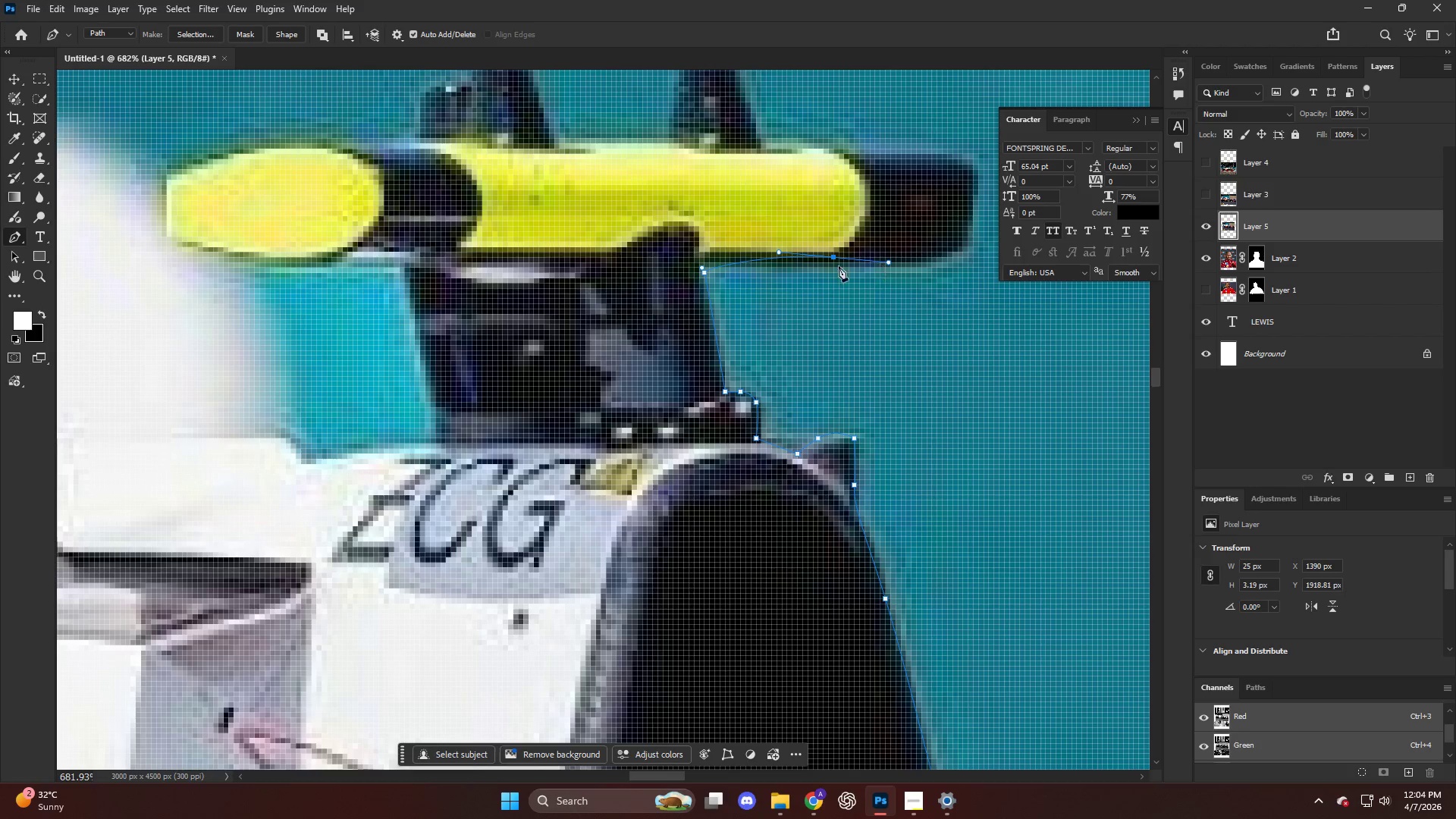 
key(Control+ControlLeft)
 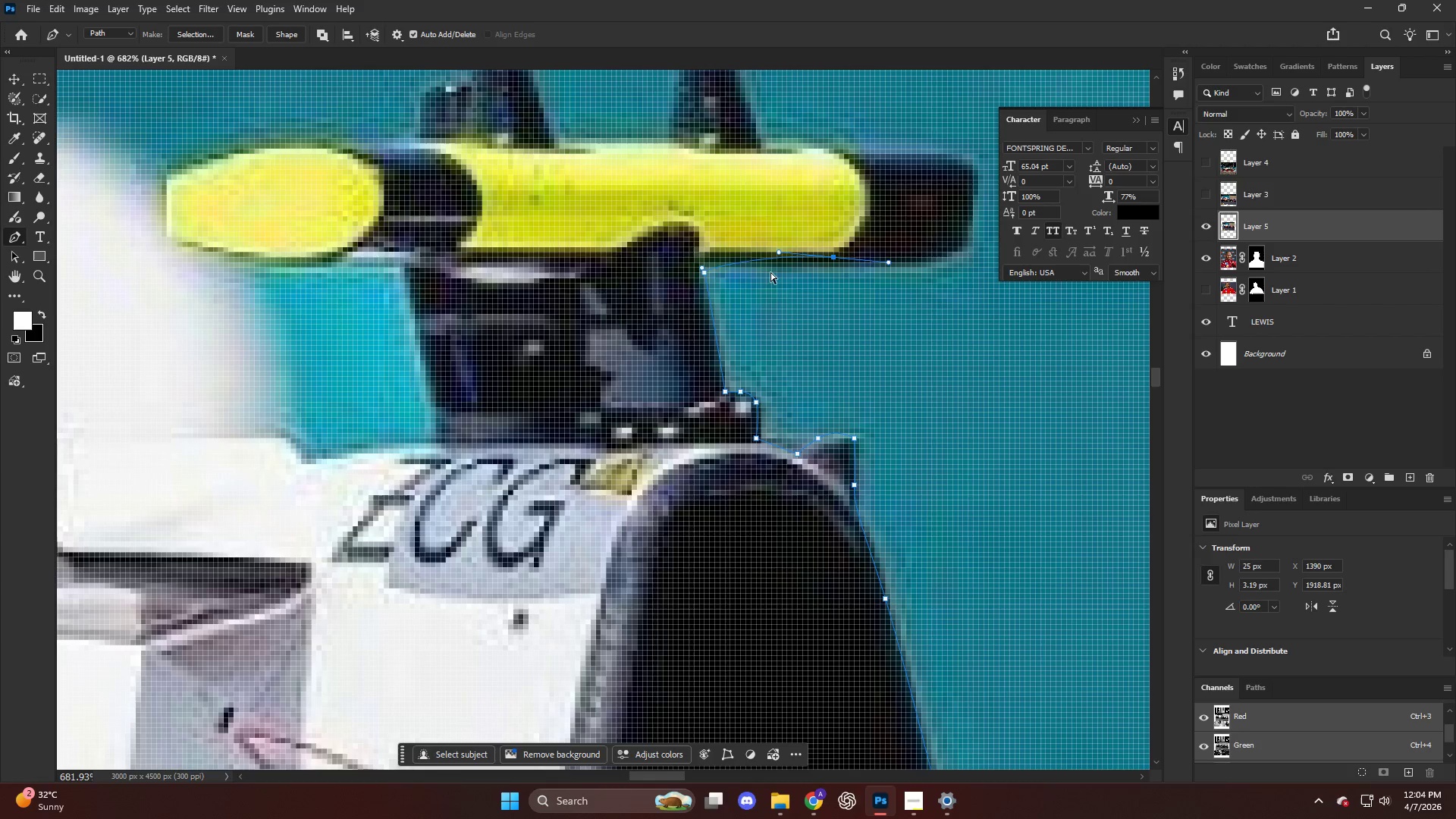 
key(Control+Z)
 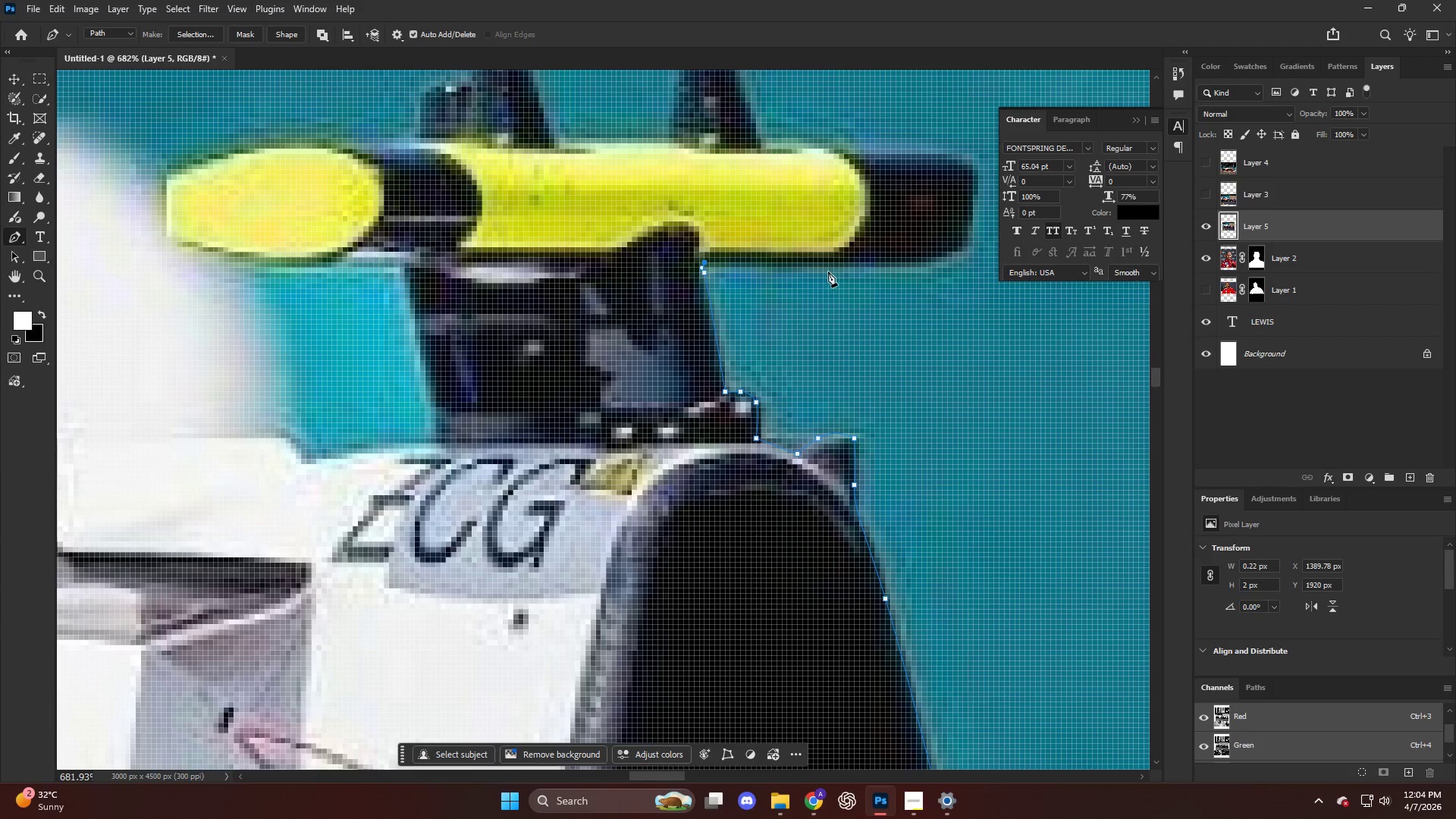 
left_click_drag(start_coordinate=[835, 266], to_coordinate=[883, 268])
 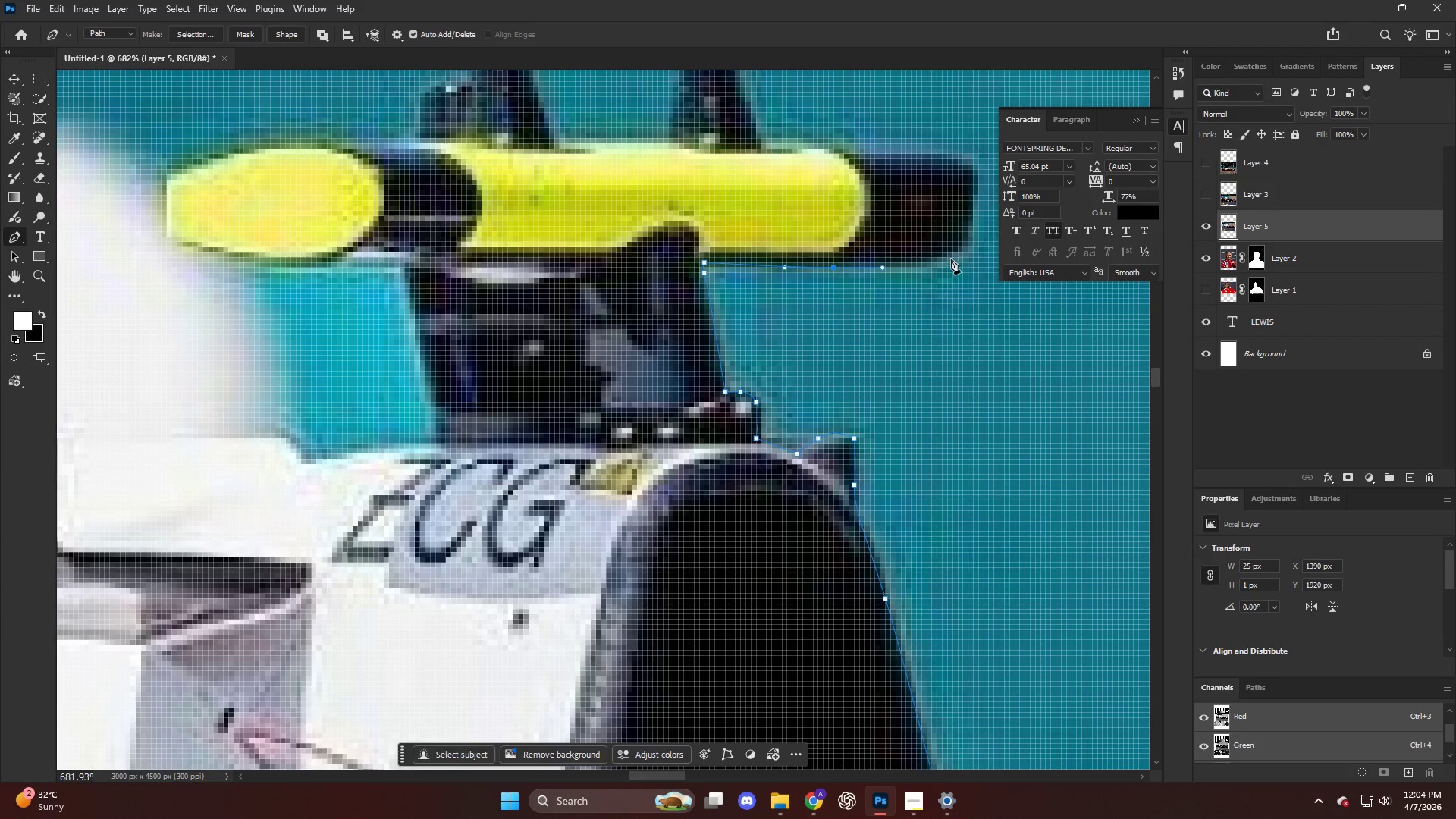 
left_click_drag(start_coordinate=[954, 257], to_coordinate=[966, 247])
 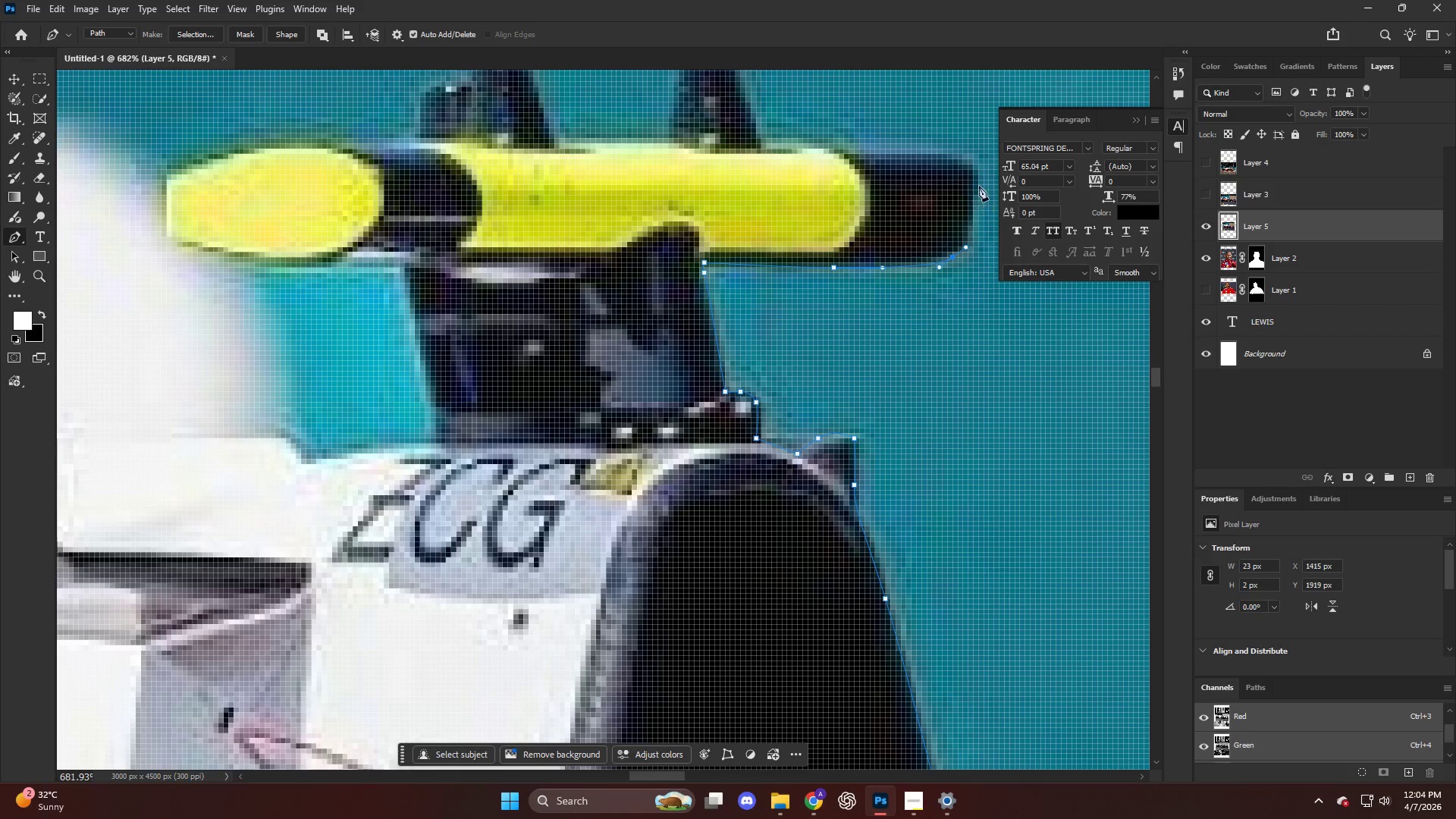 
left_click_drag(start_coordinate=[981, 184], to_coordinate=[981, 162])
 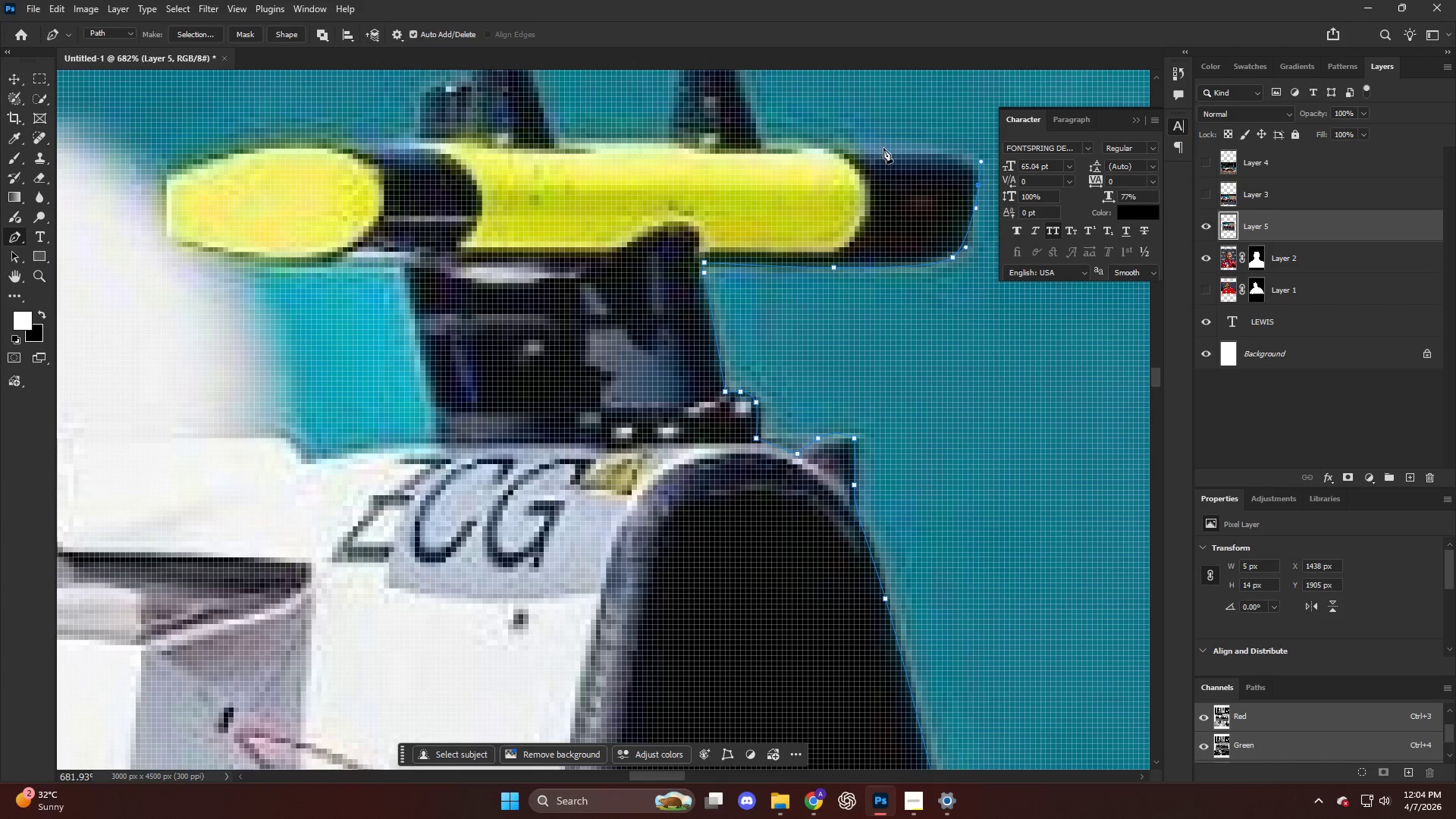 
left_click_drag(start_coordinate=[881, 146], to_coordinate=[794, 141])
 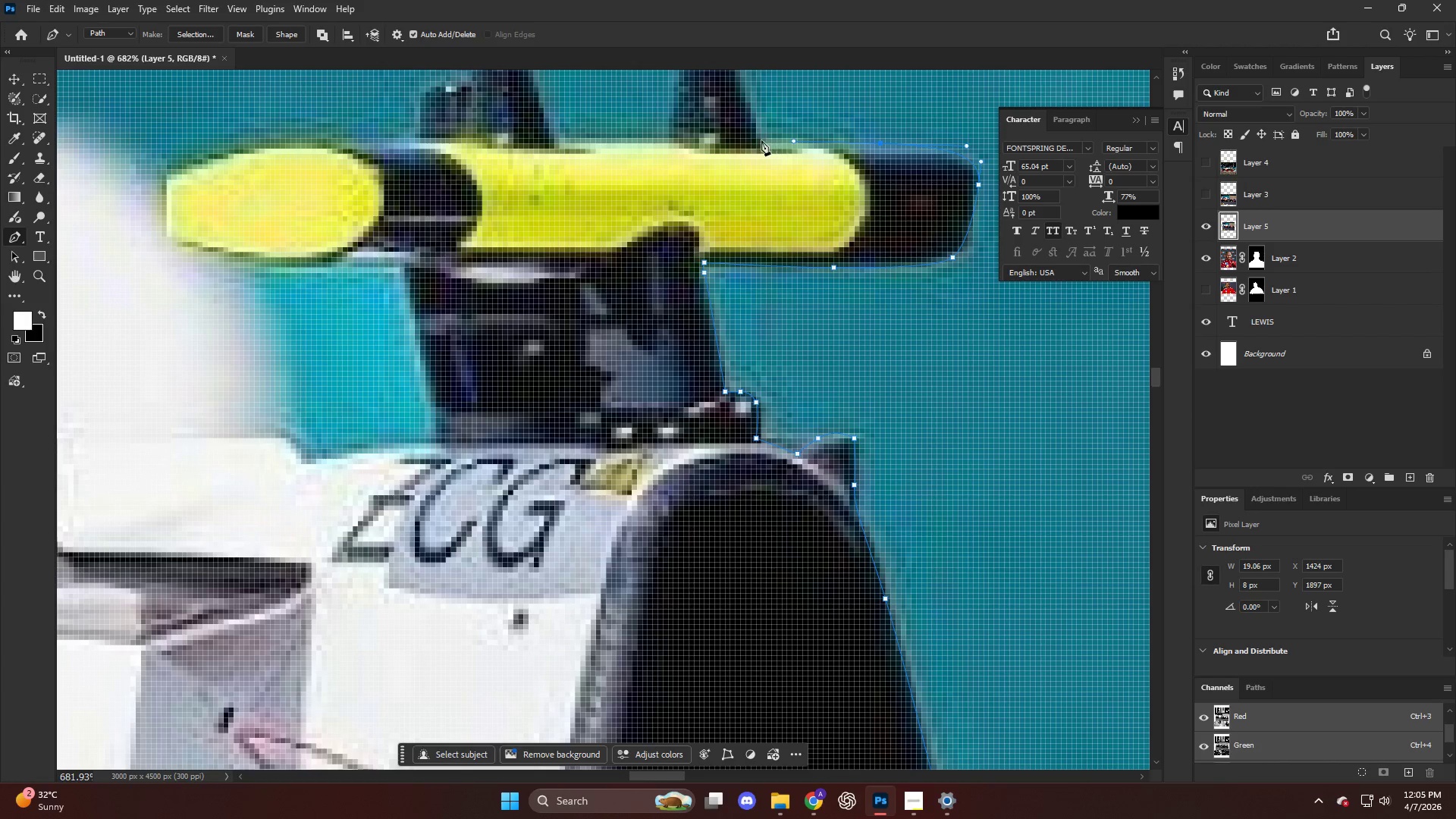 
left_click([761, 140])
 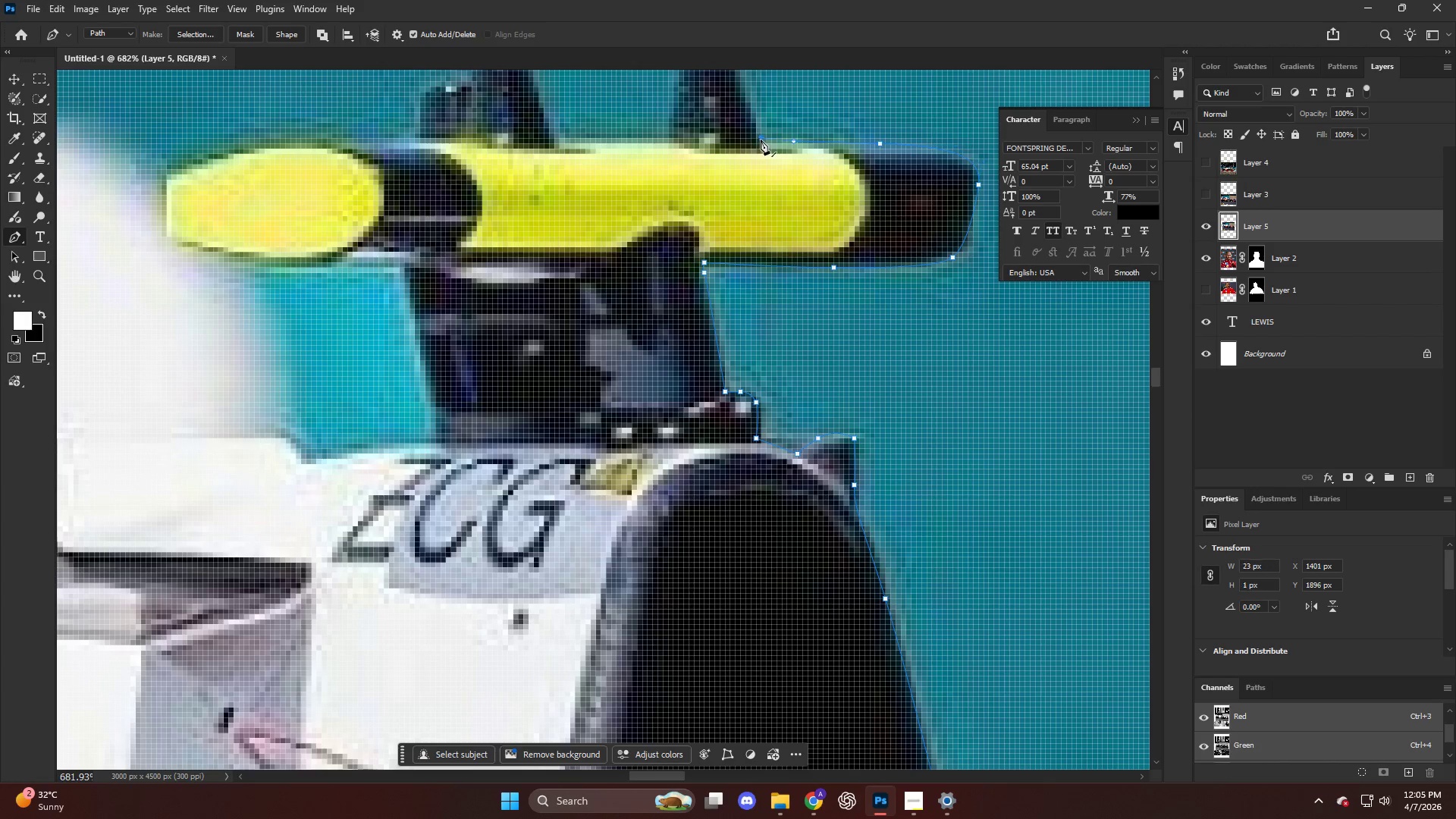 
hold_key(key=AltLeft, duration=1.08)
scroll: coordinate [784, 205], scroll_direction: down, amount: 27.0
 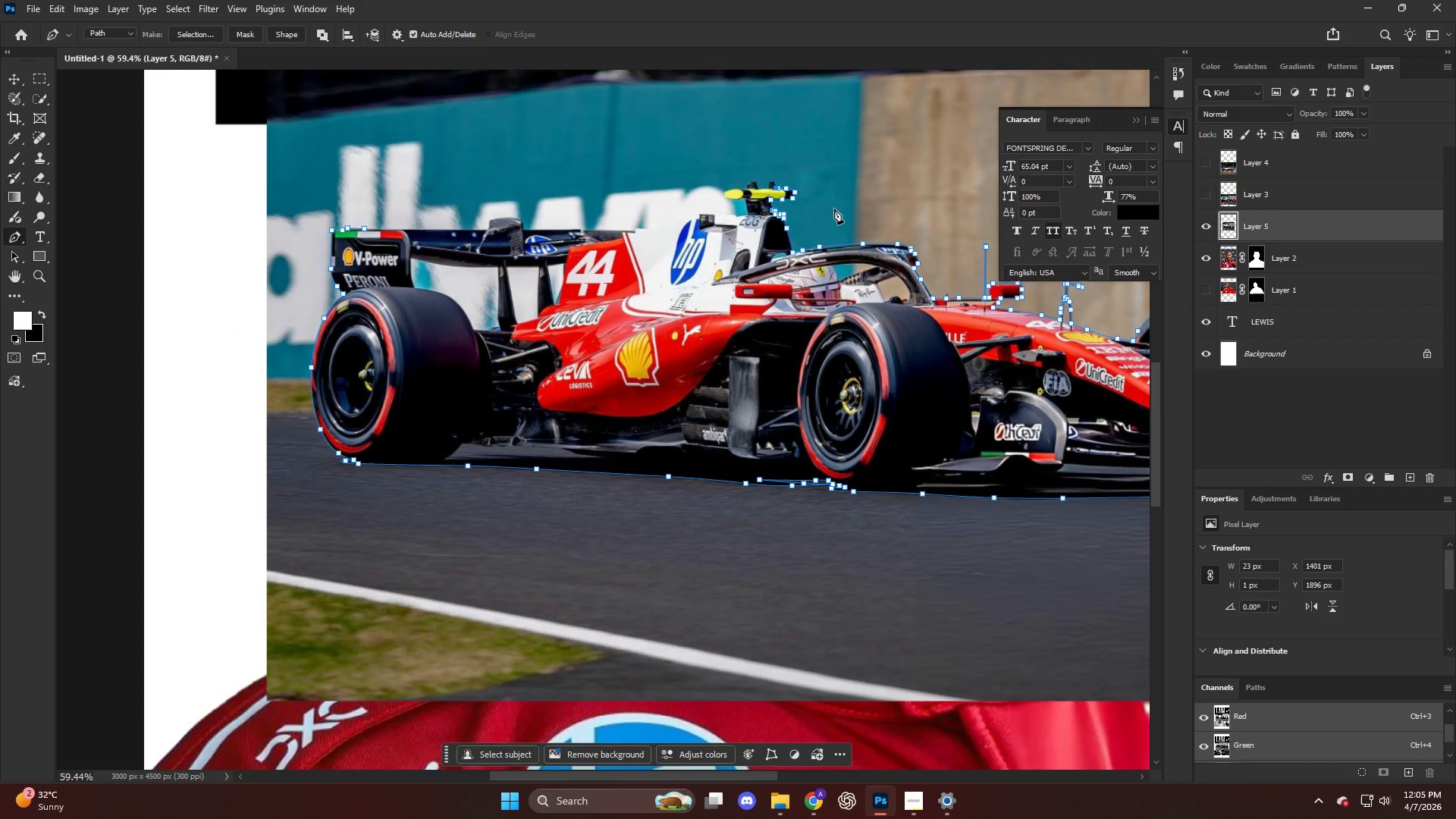 
hold_key(key=ControlLeft, duration=0.48)
 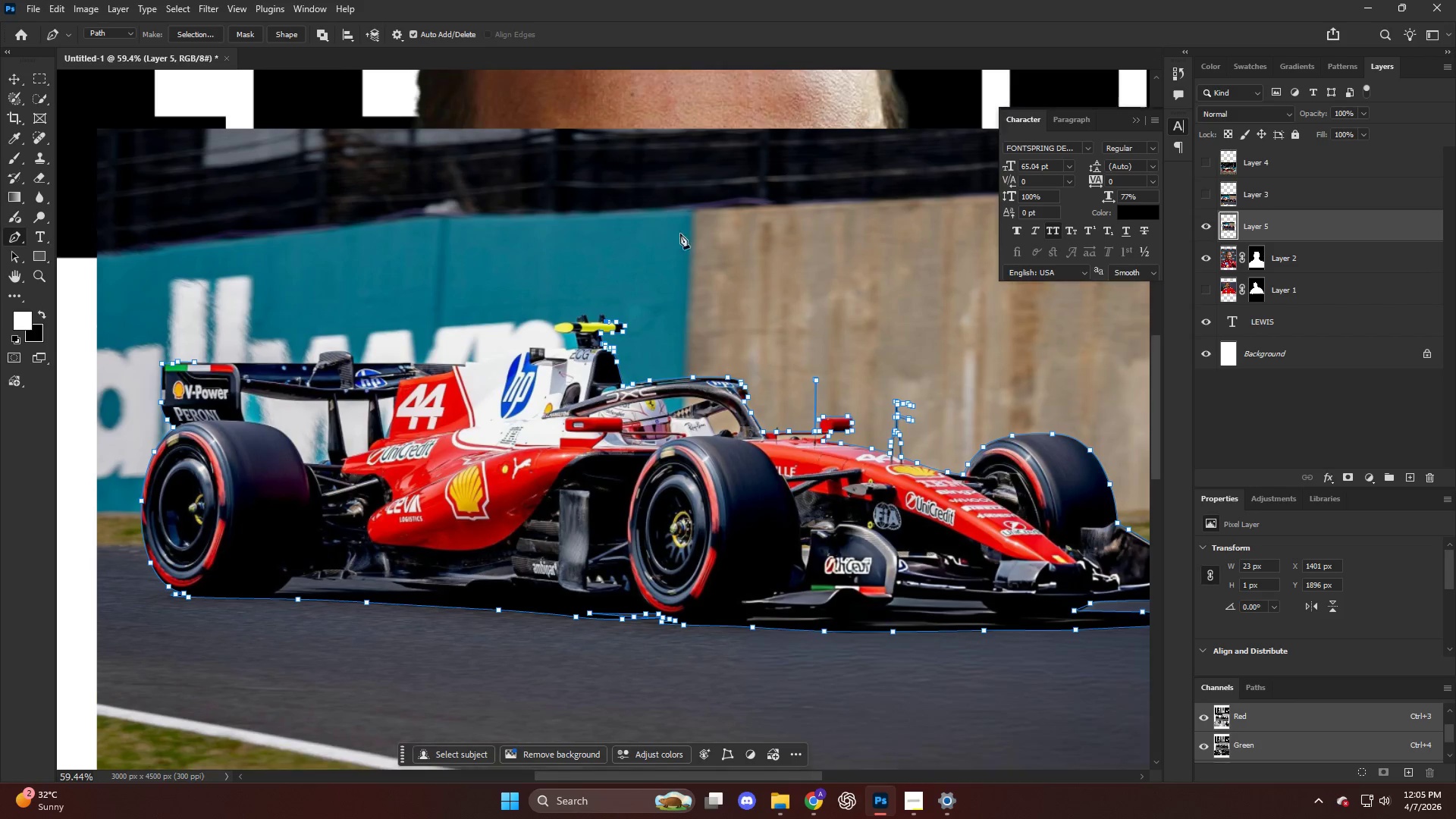 
hold_key(key=AltLeft, duration=1.45)
 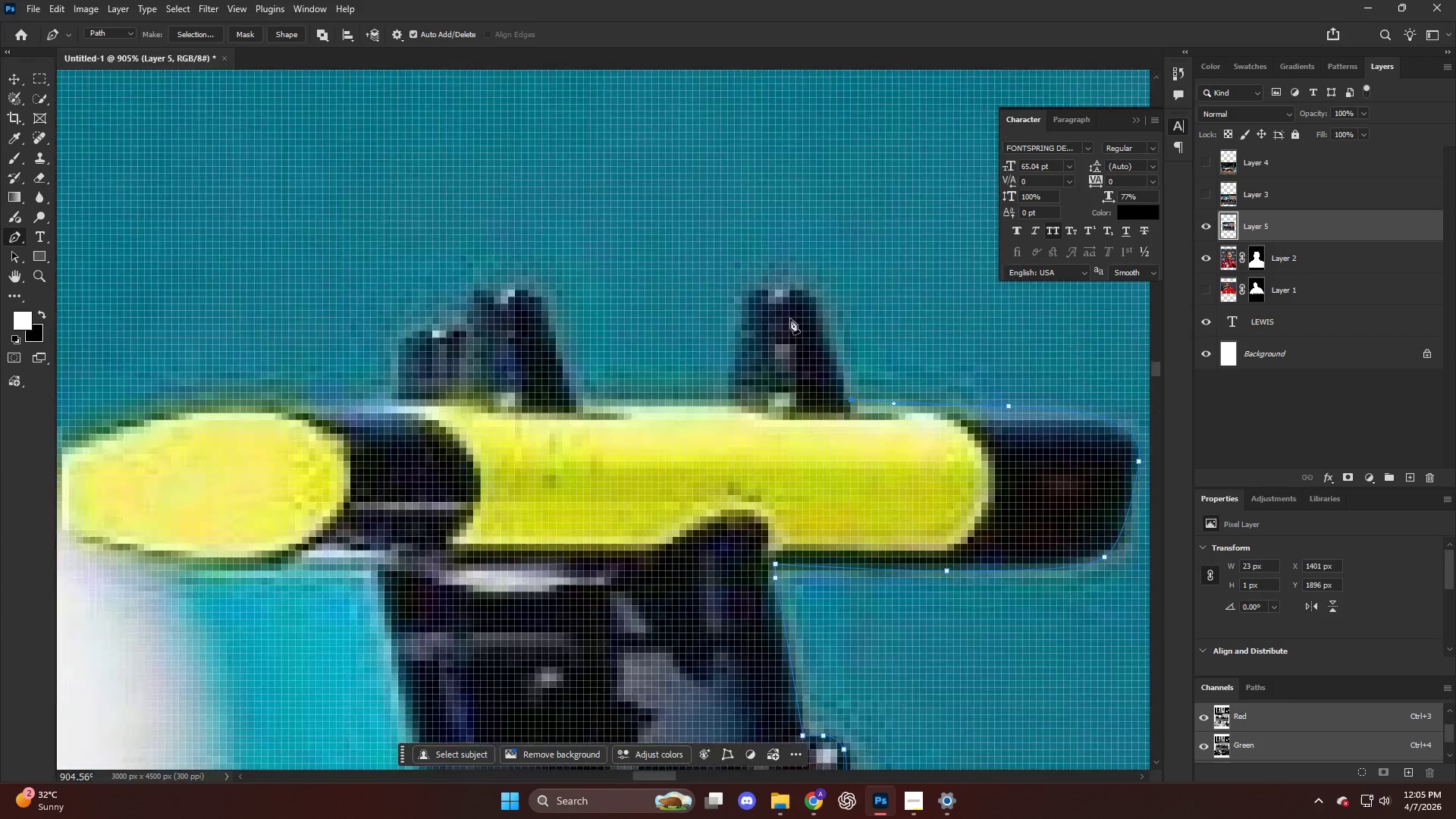 
key(Alt+AltLeft)
 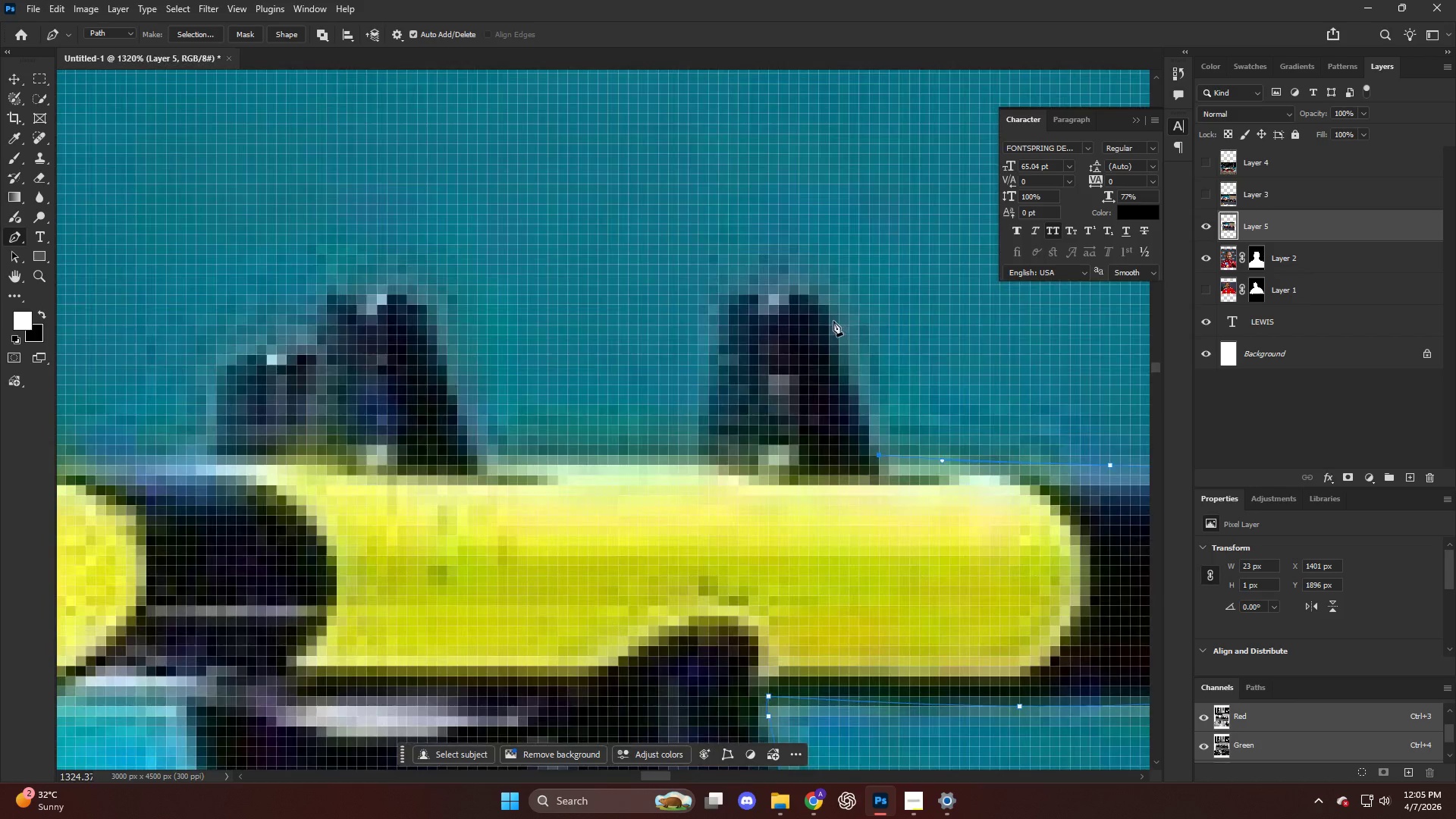 
scroll: coordinate [791, 319], scroll_direction: up, amount: 37.0
 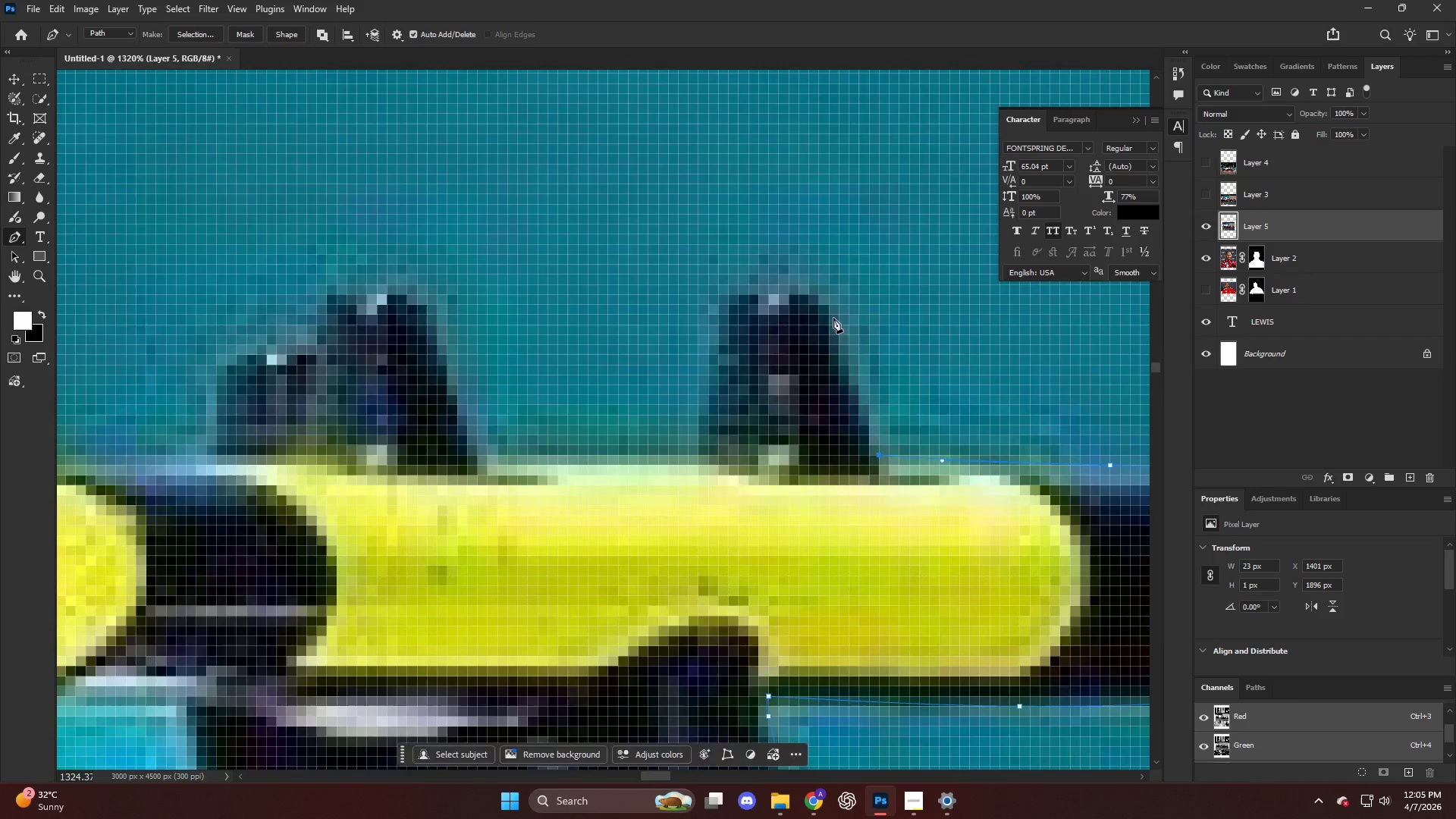 
left_click_drag(start_coordinate=[833, 315], to_coordinate=[818, 287])
 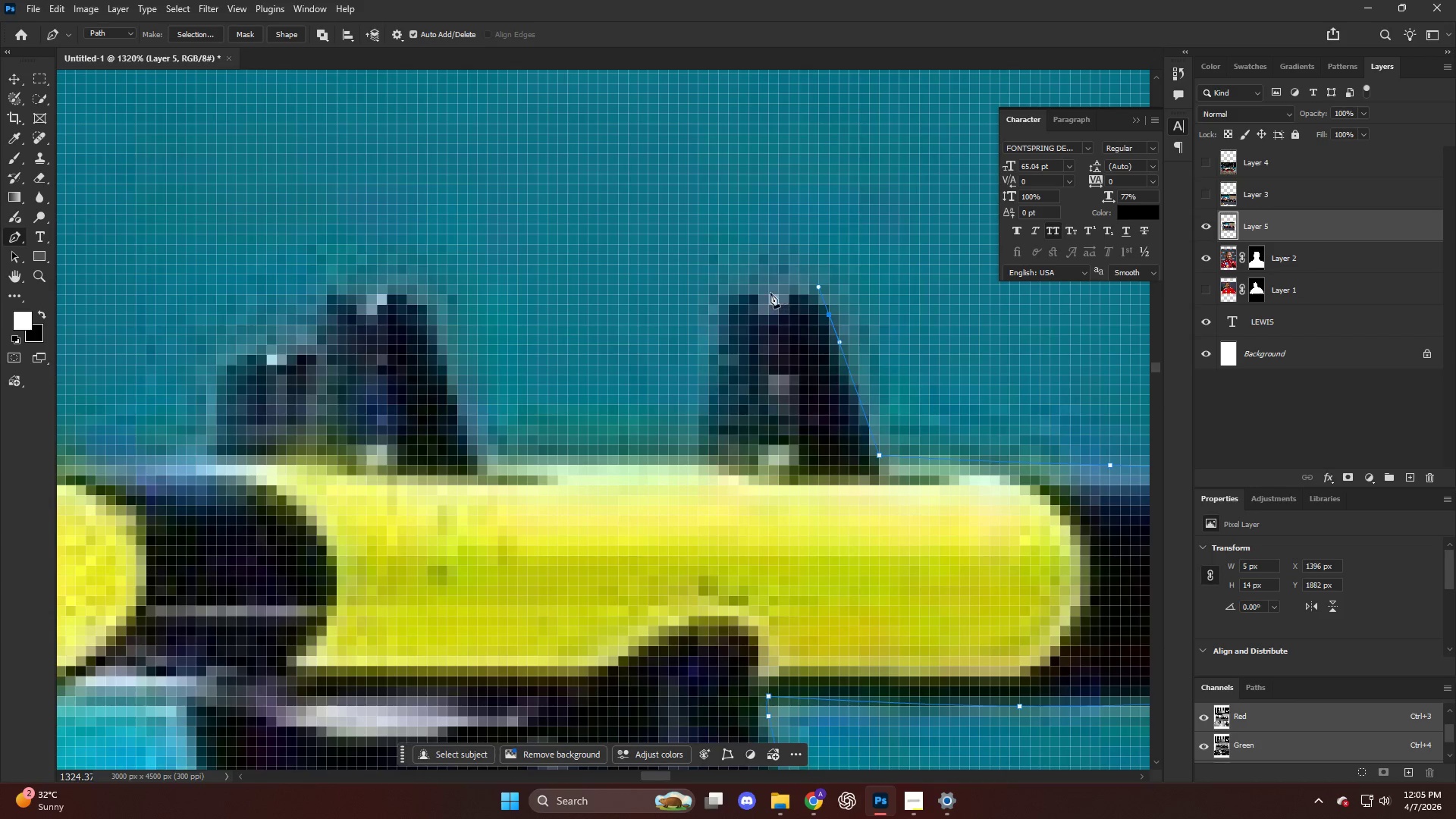 
left_click_drag(start_coordinate=[768, 293], to_coordinate=[739, 291])
 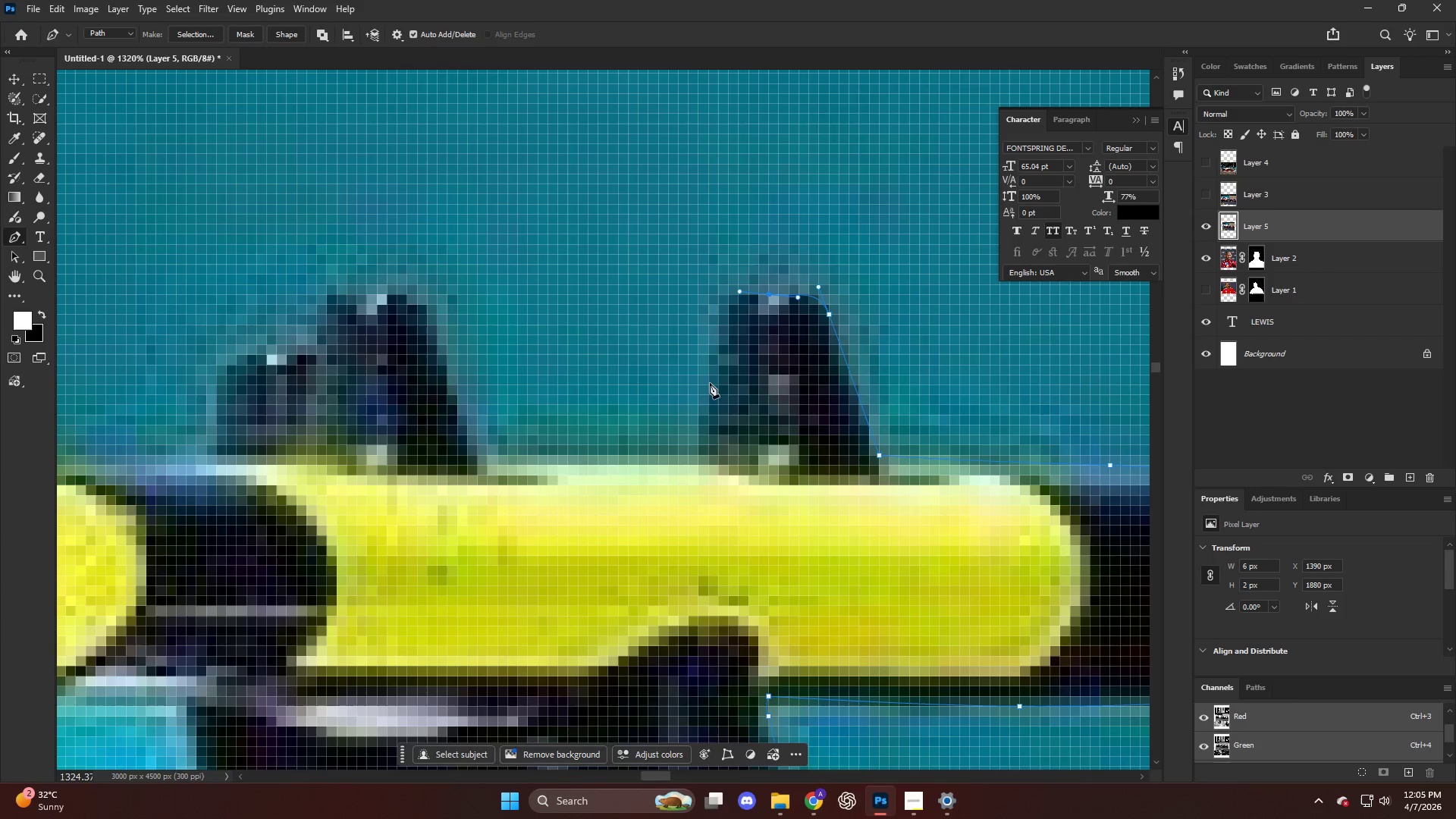 
left_click_drag(start_coordinate=[710, 386], to_coordinate=[707, 447])
 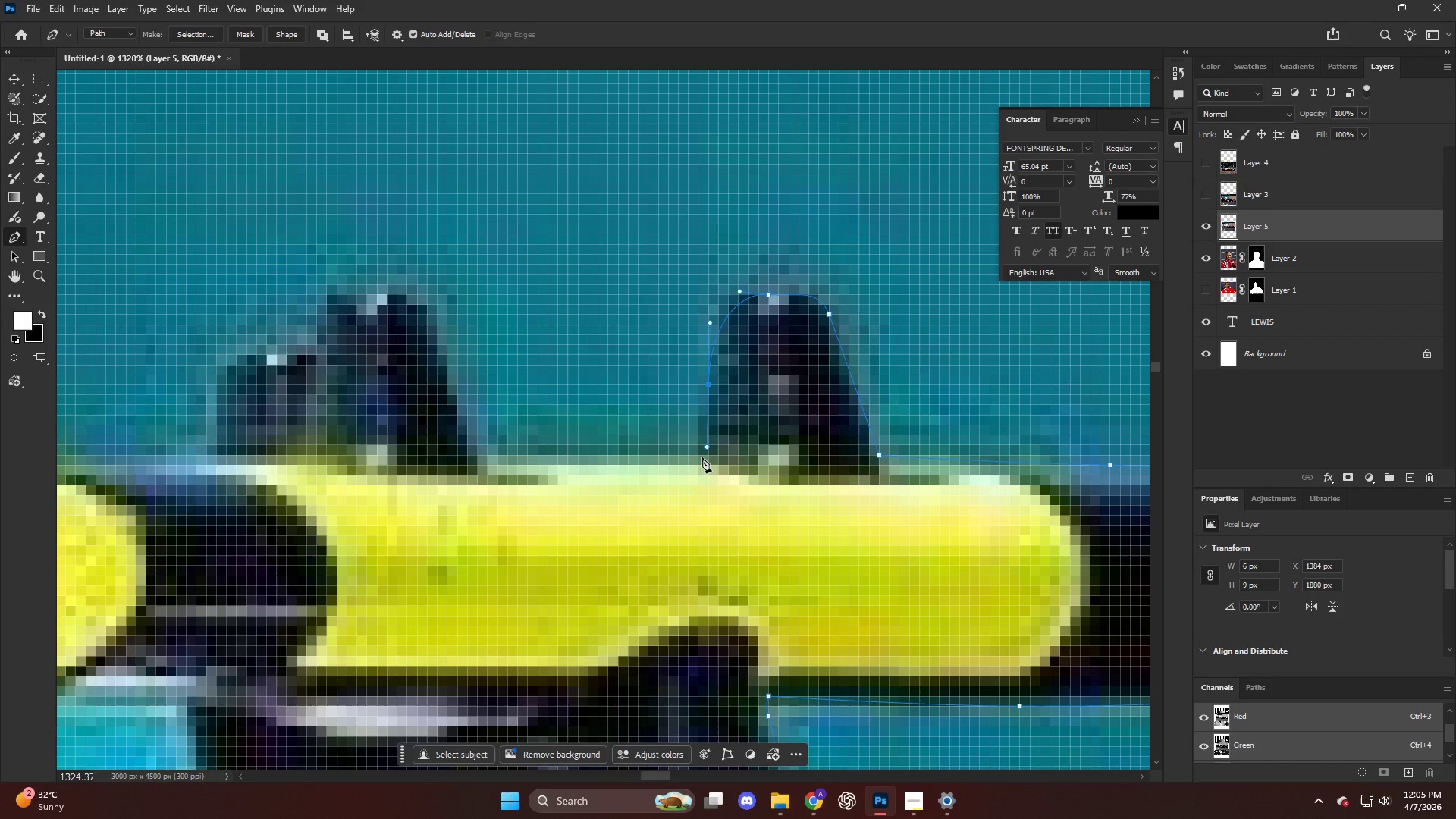 
left_click([700, 456])
 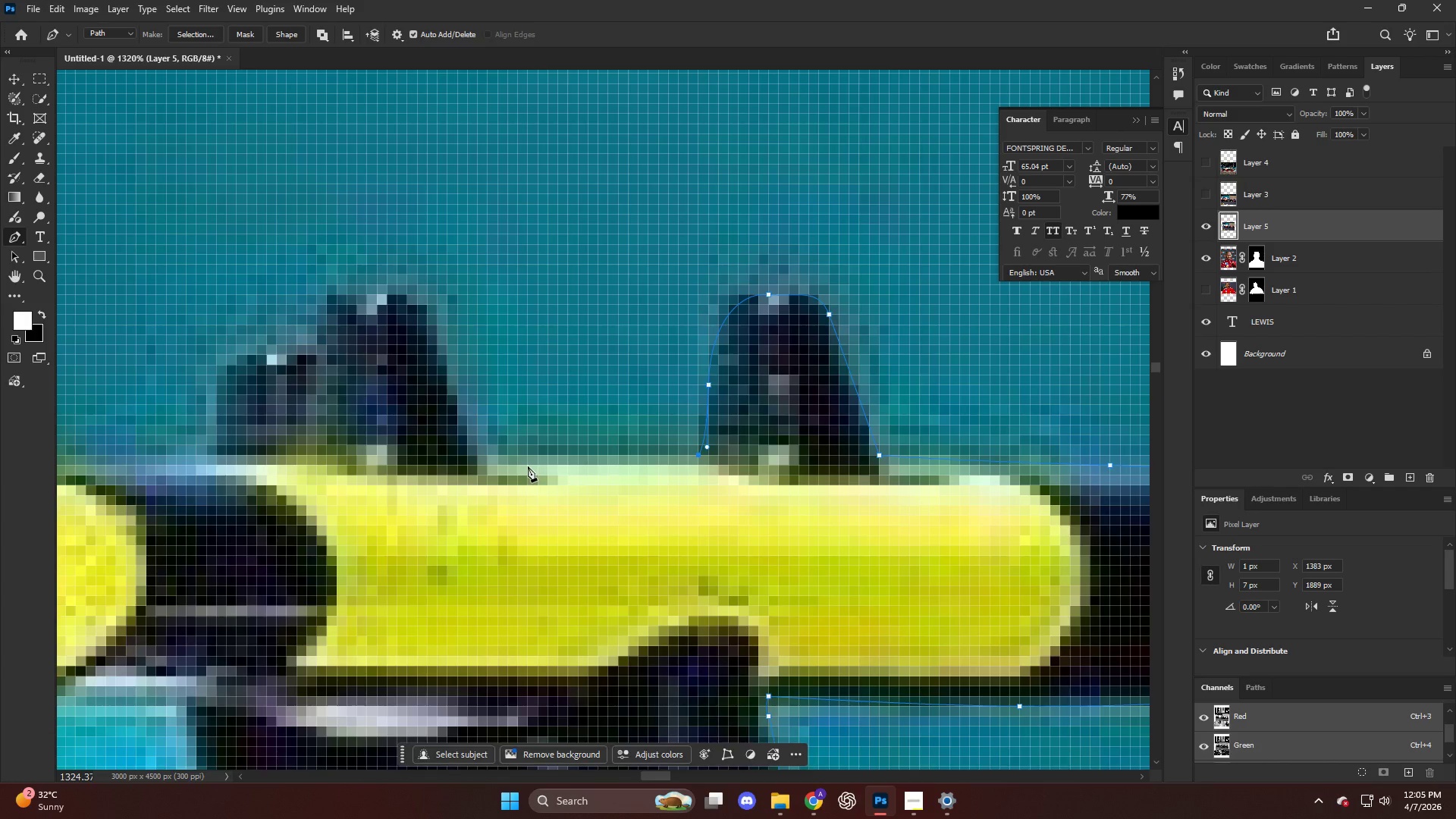 
left_click_drag(start_coordinate=[527, 466], to_coordinate=[502, 466])
 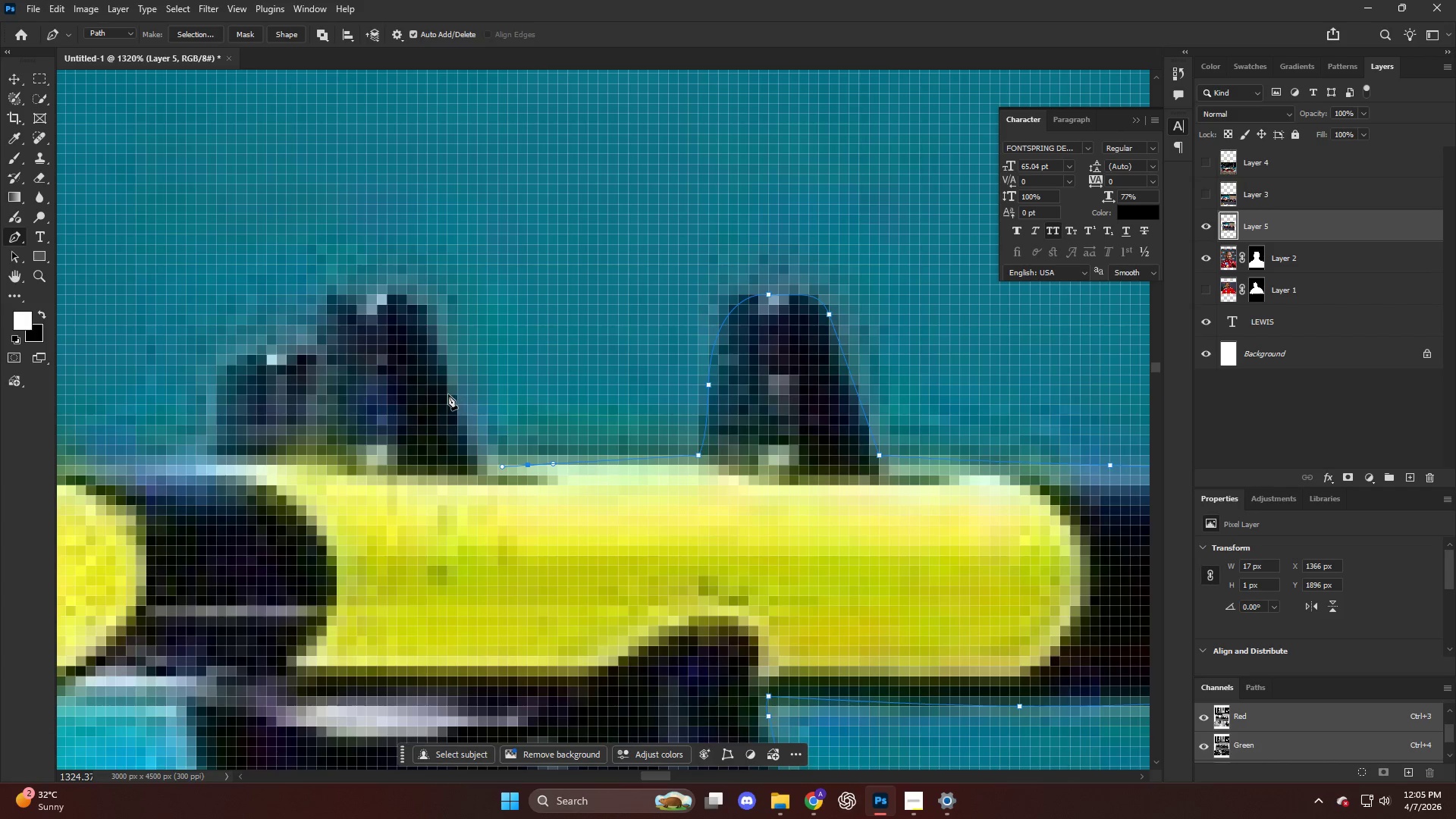 
left_click_drag(start_coordinate=[448, 392], to_coordinate=[436, 340])
 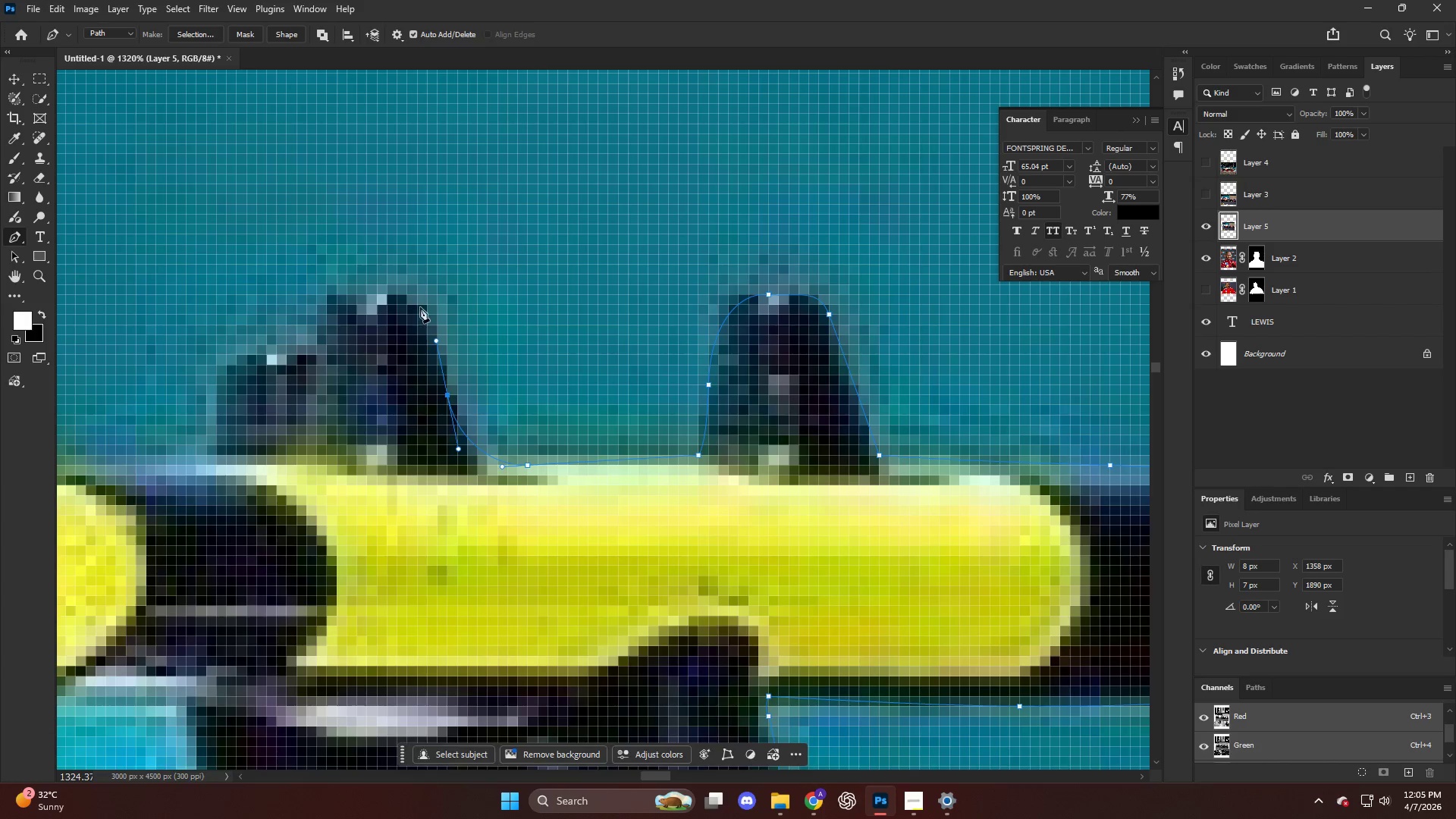 
left_click_drag(start_coordinate=[419, 305], to_coordinate=[410, 297])
 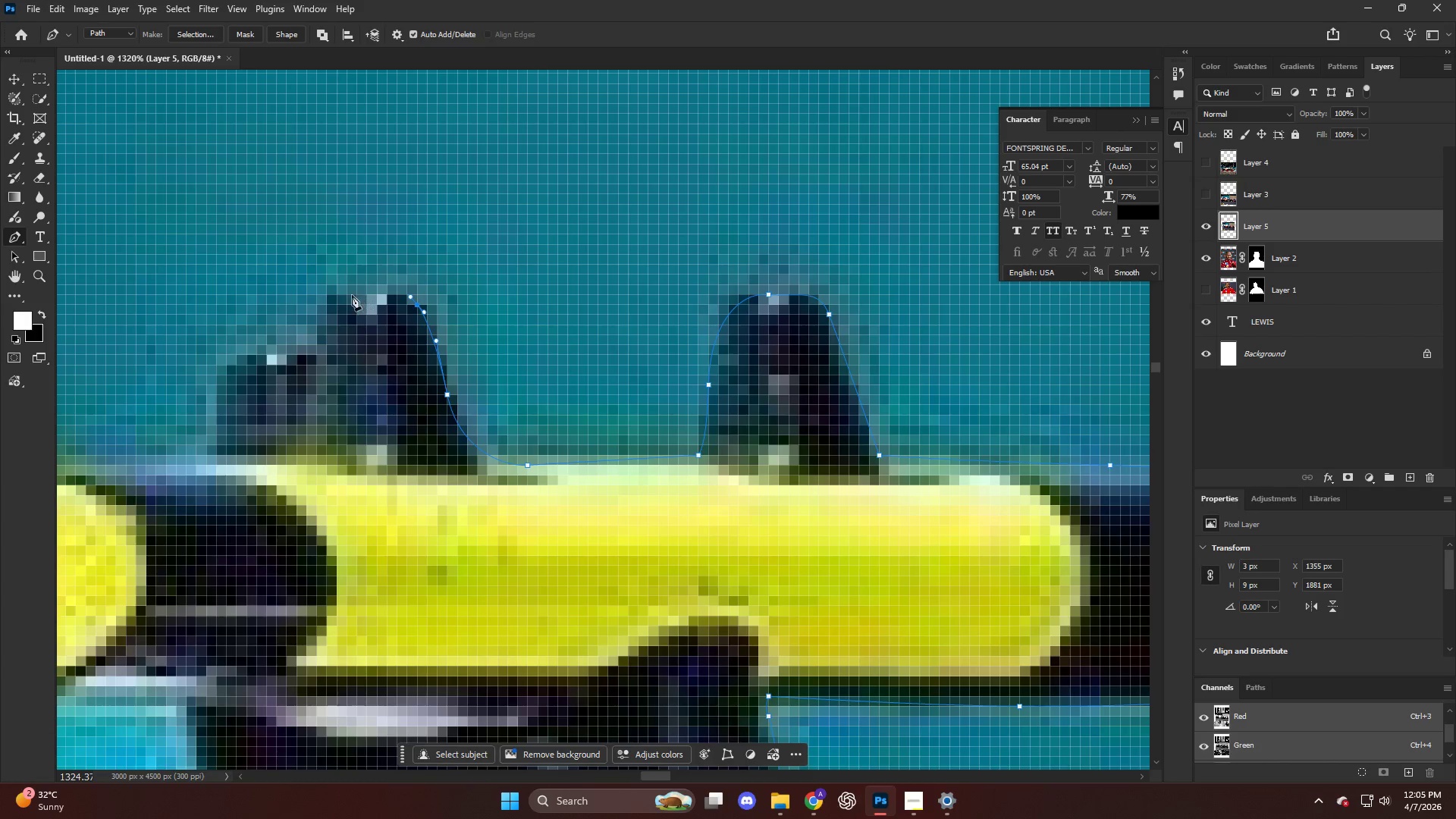 
left_click_drag(start_coordinate=[350, 295], to_coordinate=[345, 295])
 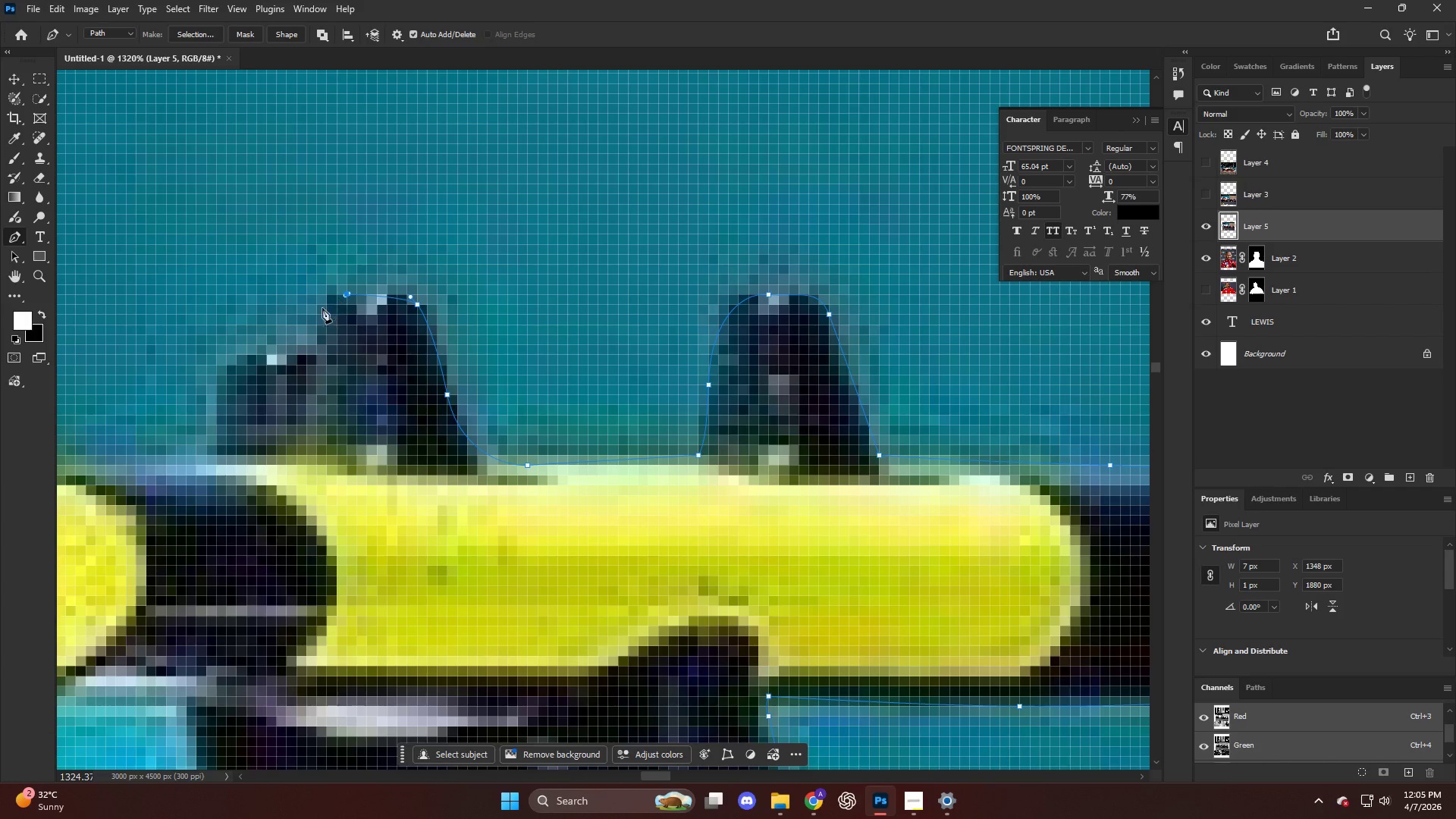 
left_click_drag(start_coordinate=[322, 310], to_coordinate=[325, 322])
 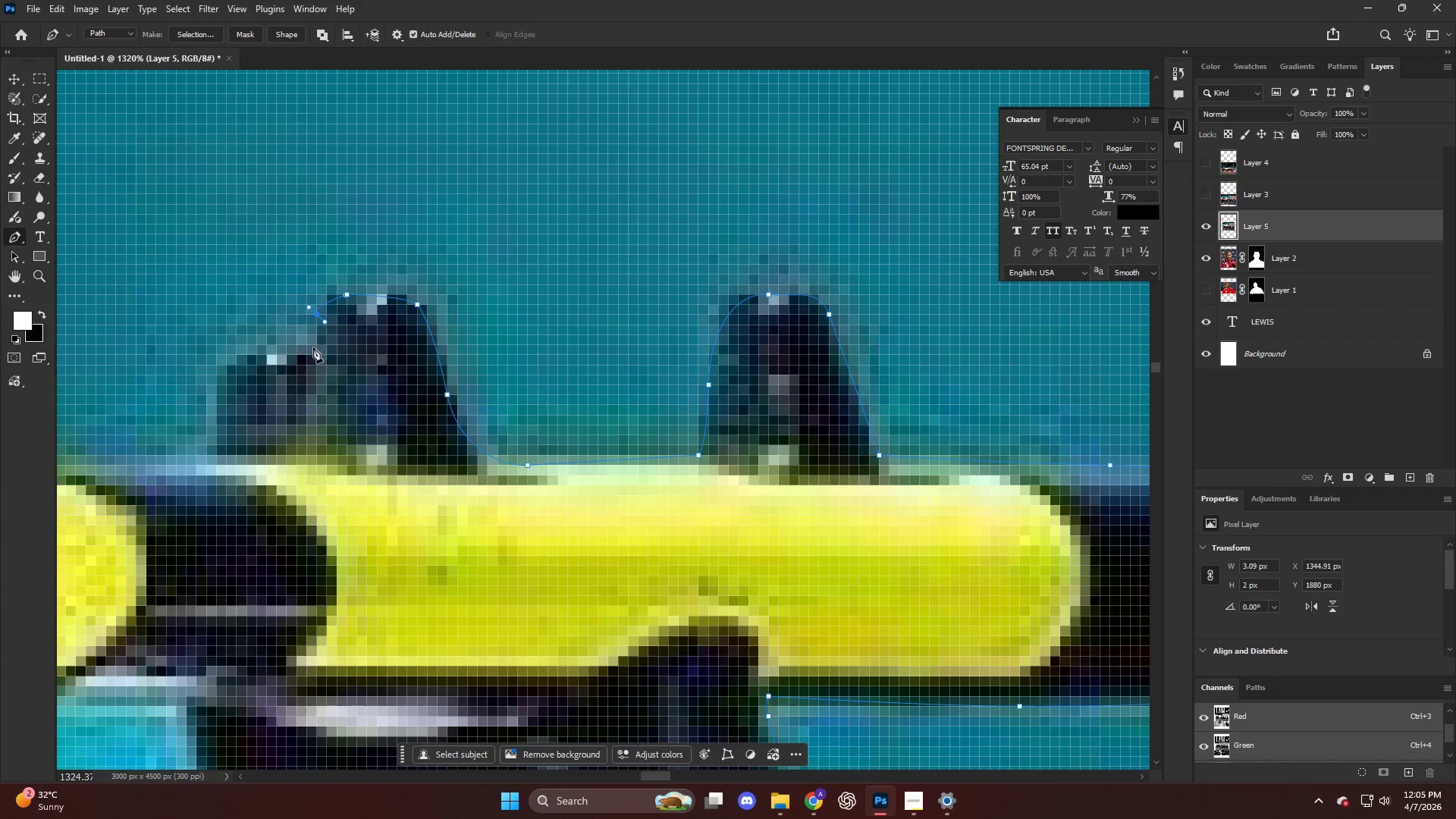 
left_click_drag(start_coordinate=[313, 347], to_coordinate=[298, 349])
 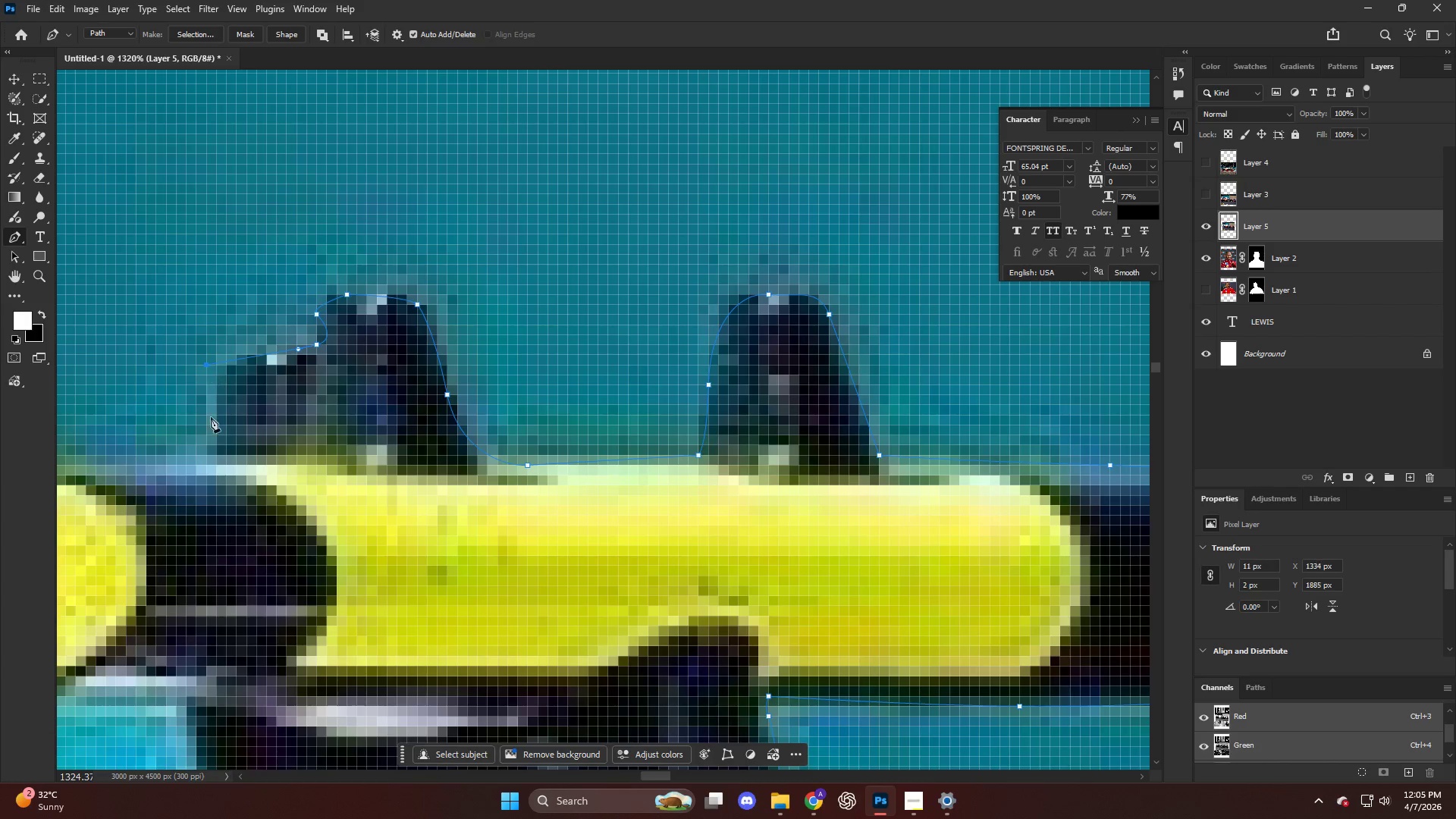 
left_click_drag(start_coordinate=[205, 430], to_coordinate=[205, 437])
 